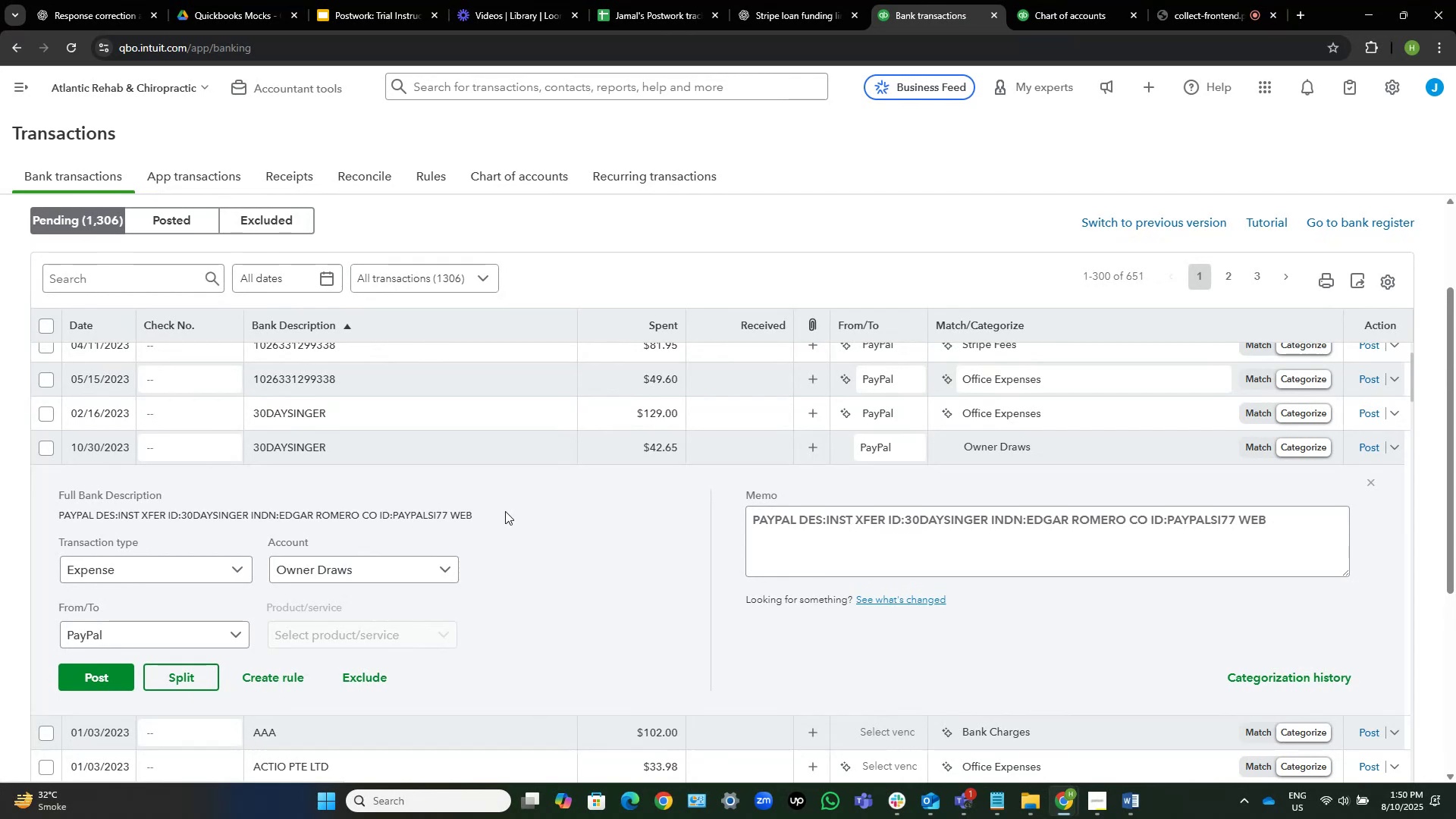 
wait(36.17)
 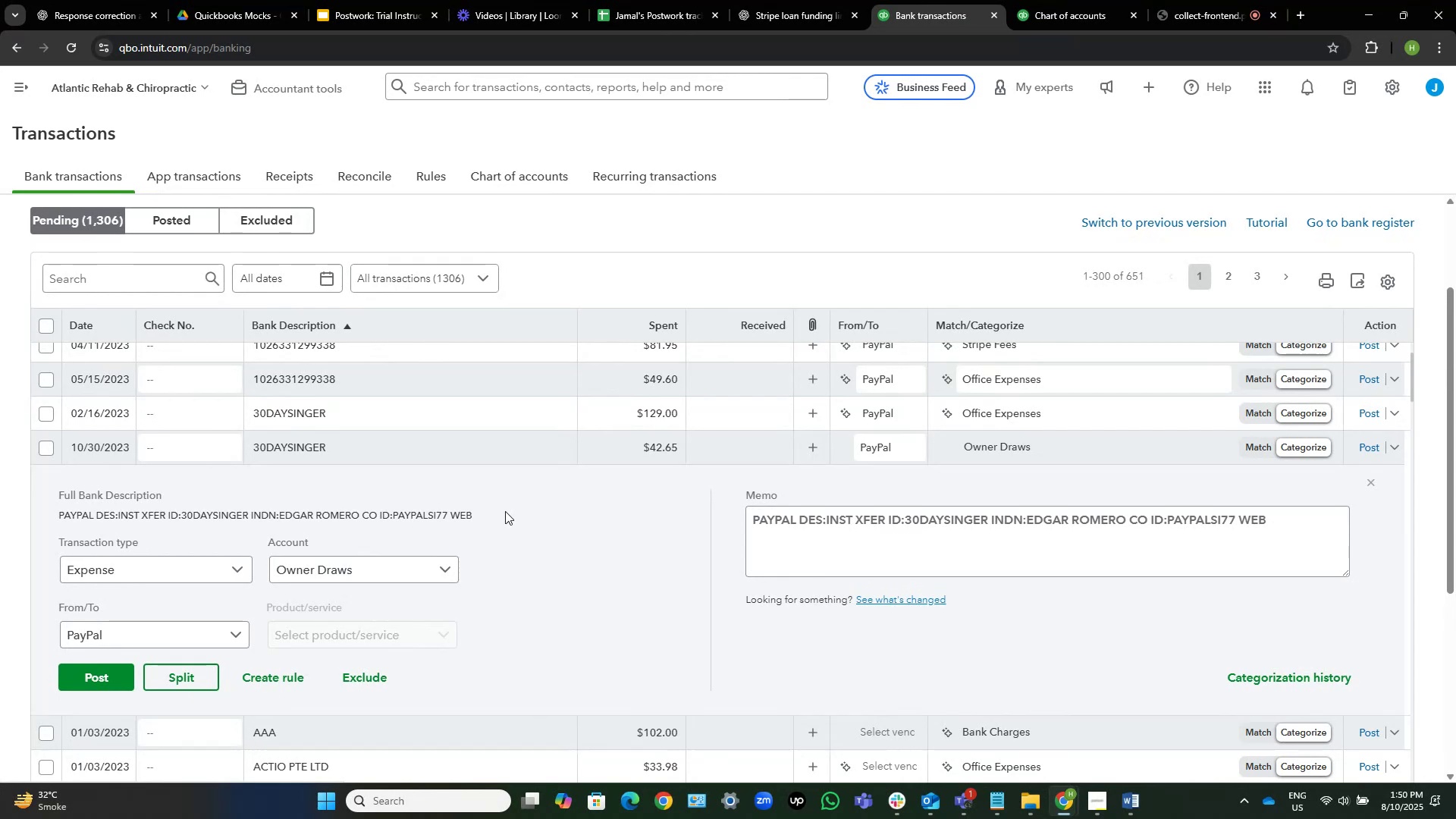 
scroll: coordinate [809, 454], scroll_direction: down, amount: 3.0
 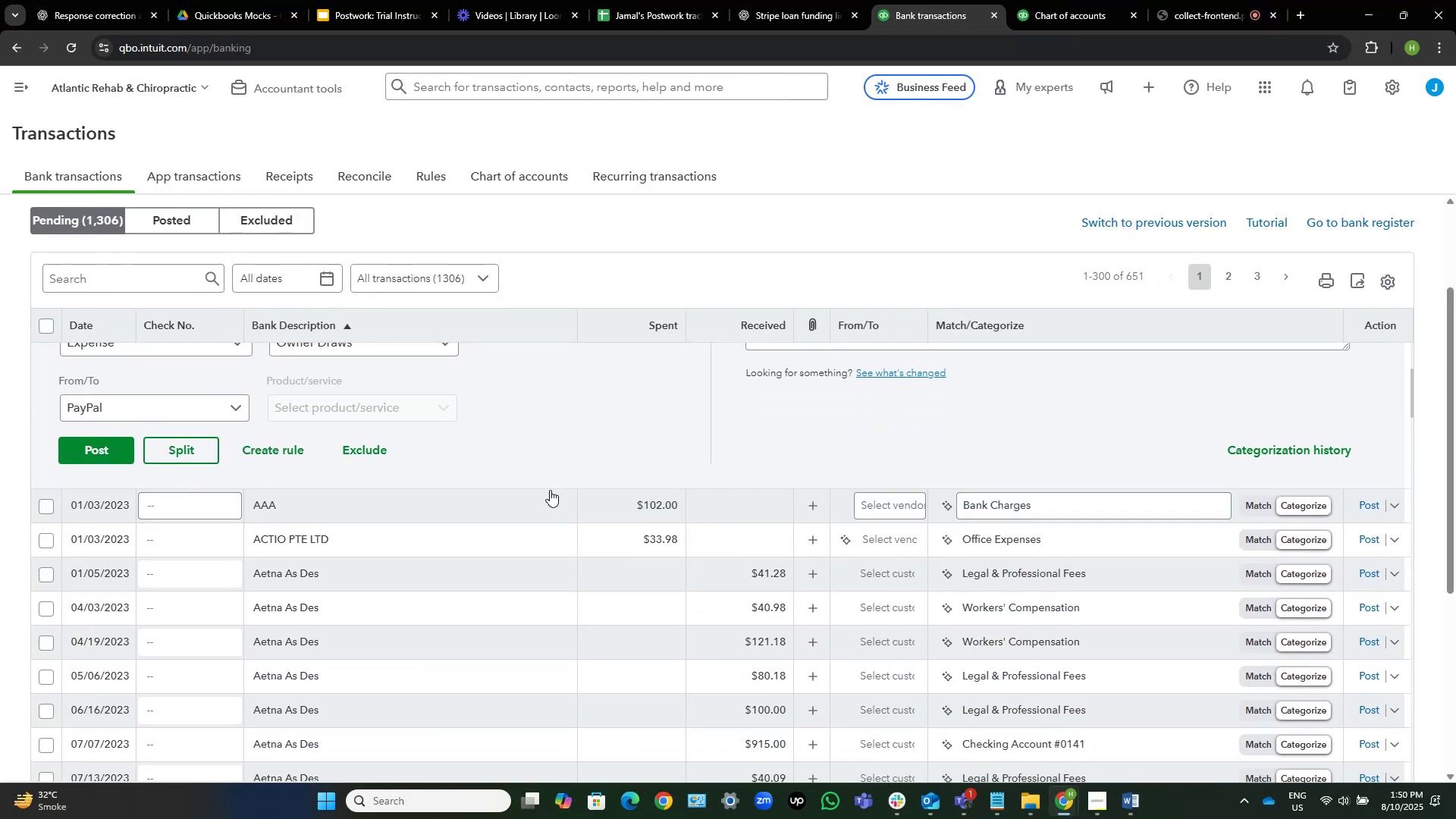 
left_click([502, 497])
 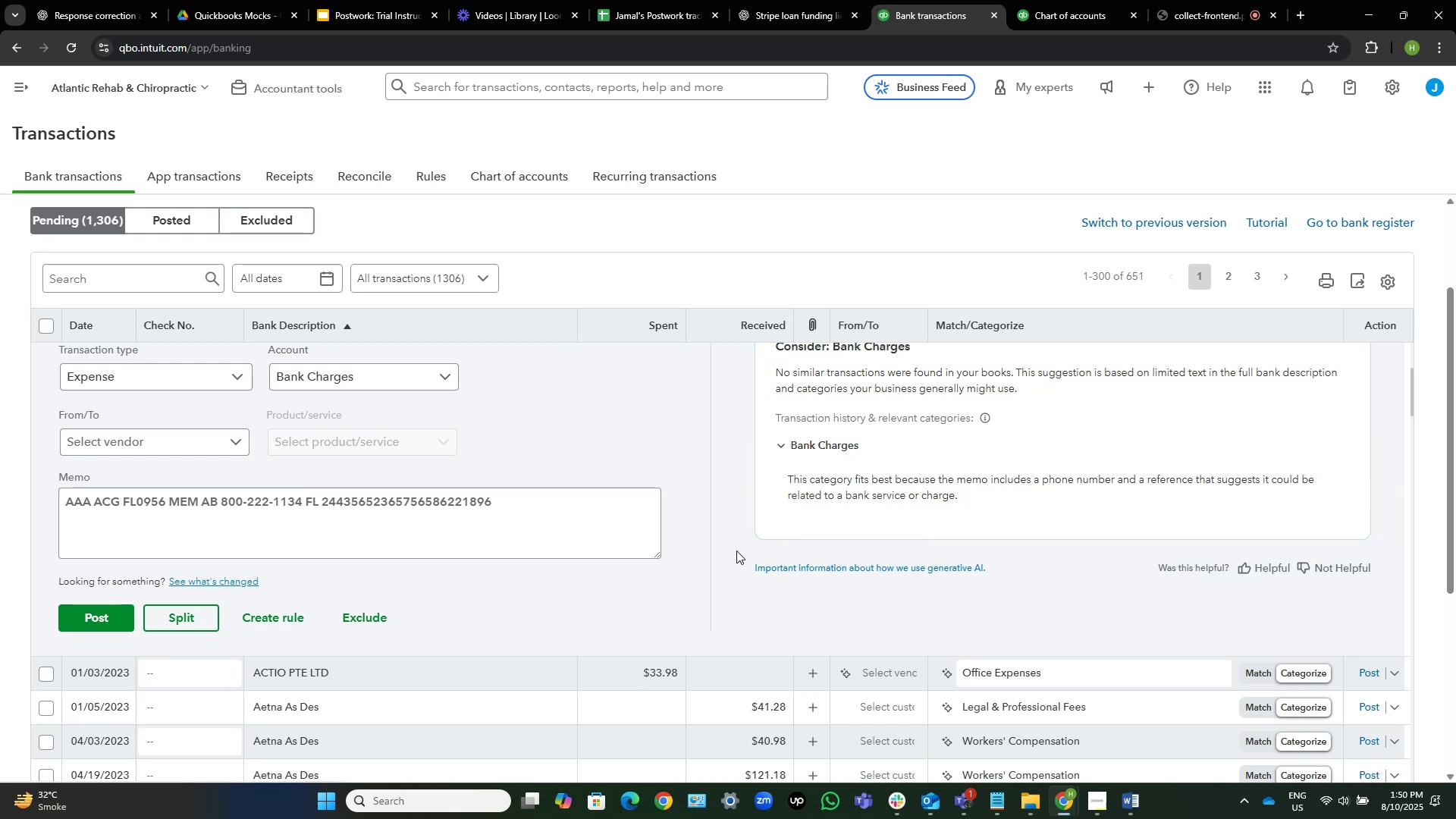 
wait(5.45)
 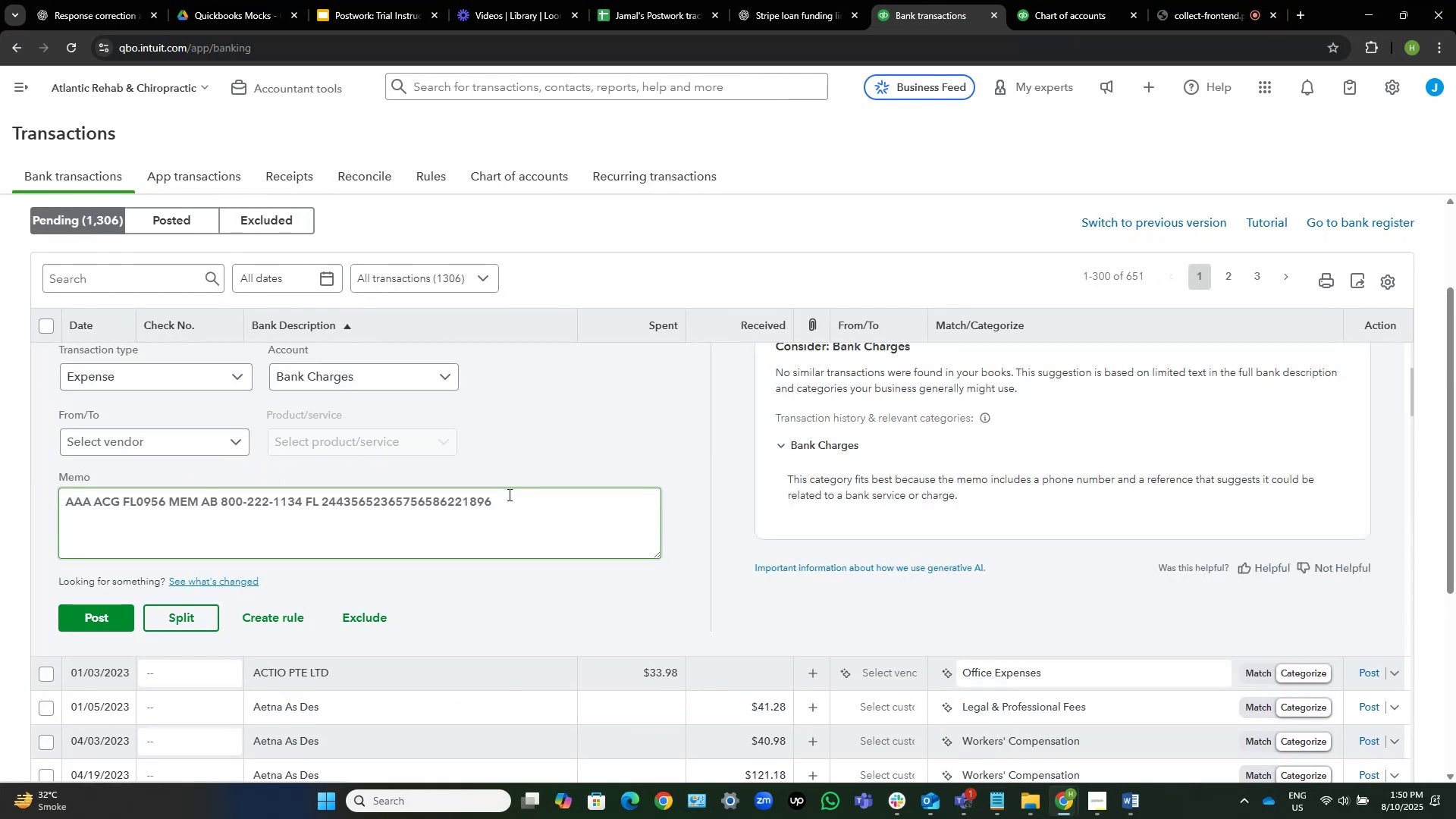 
scroll: coordinate [736, 551], scroll_direction: up, amount: 2.0
 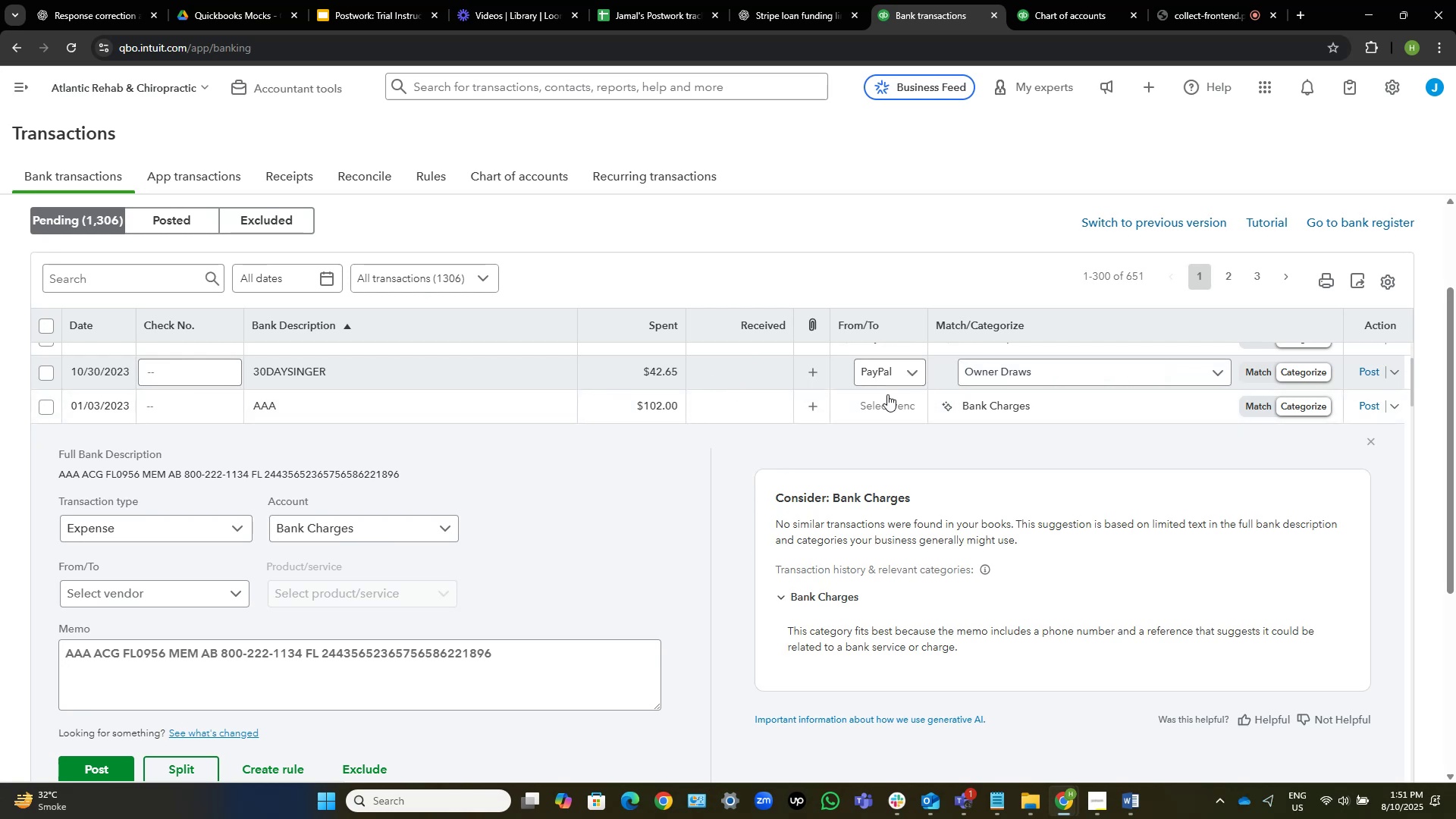 
wait(58.57)
 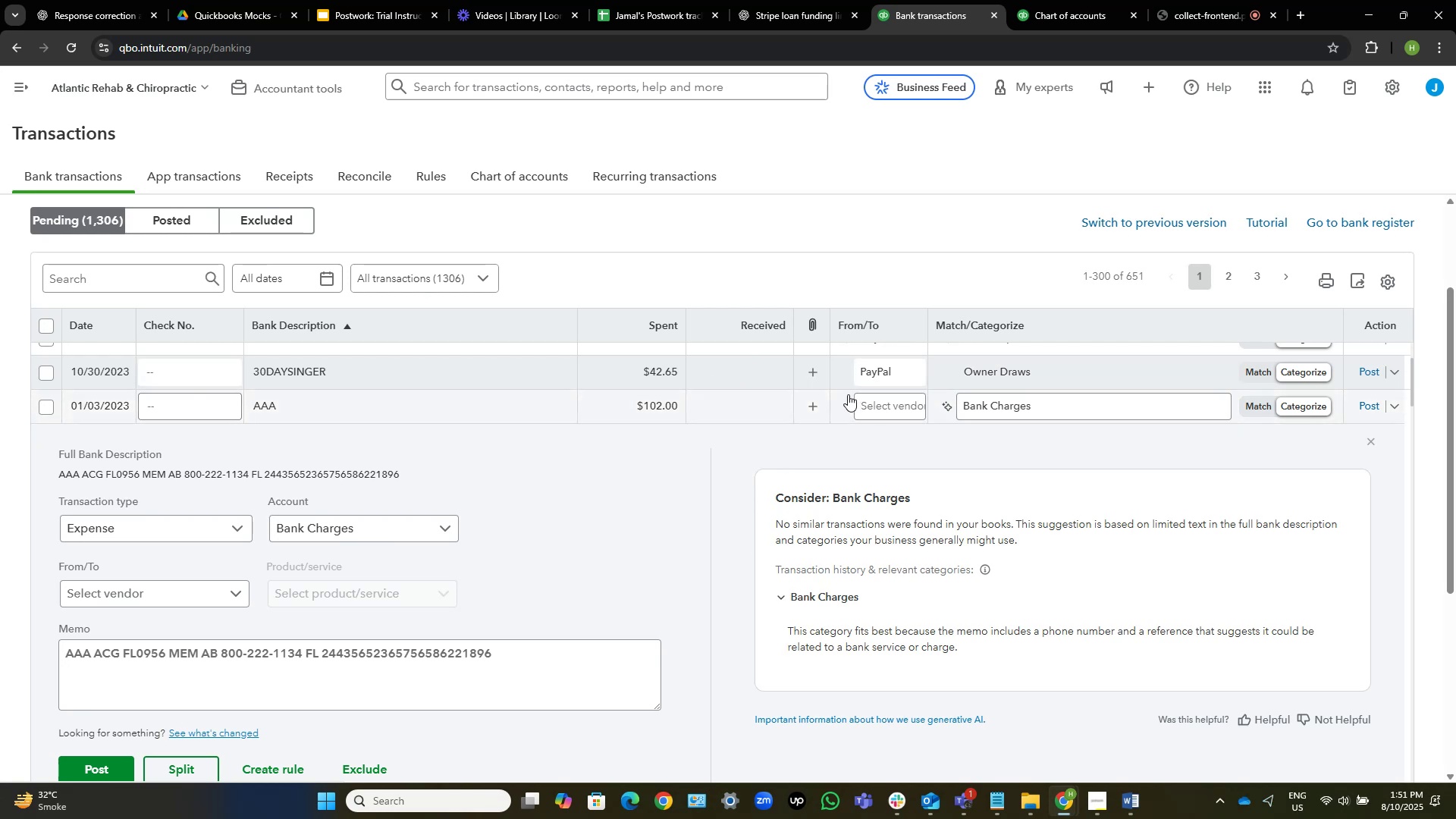 
key(Control+C)
 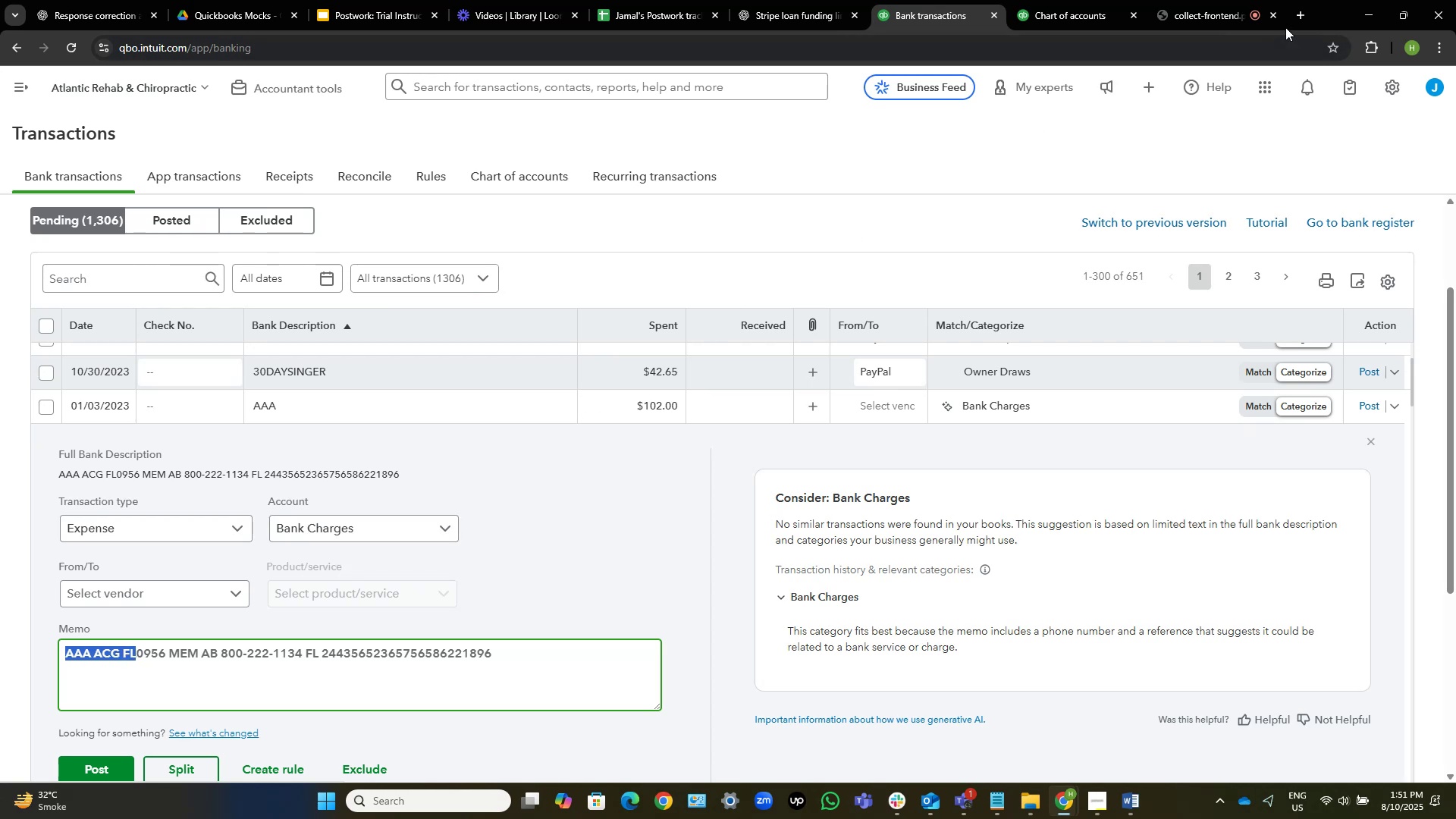 
left_click([1304, 17])
 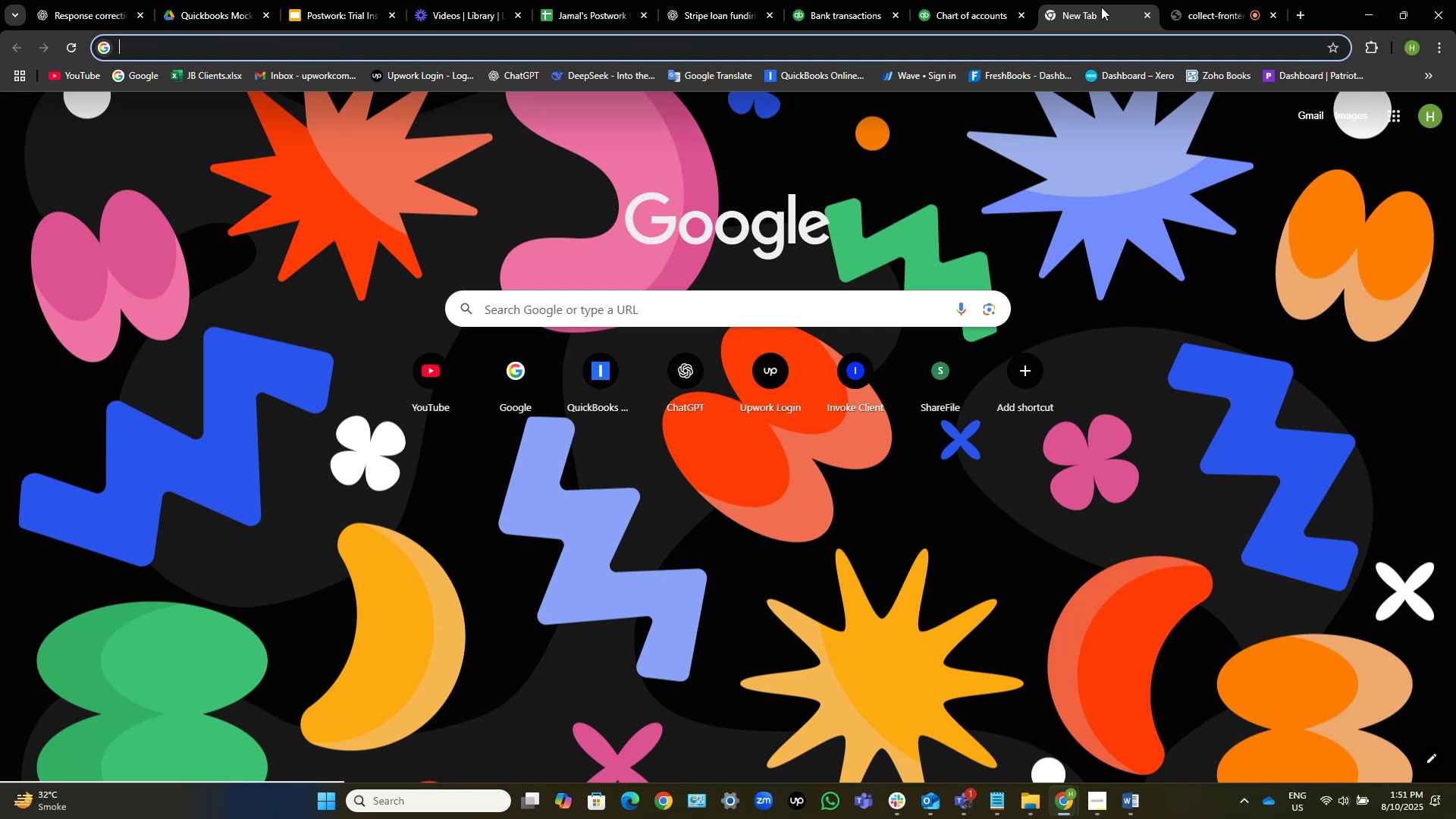 
wait(19.61)
 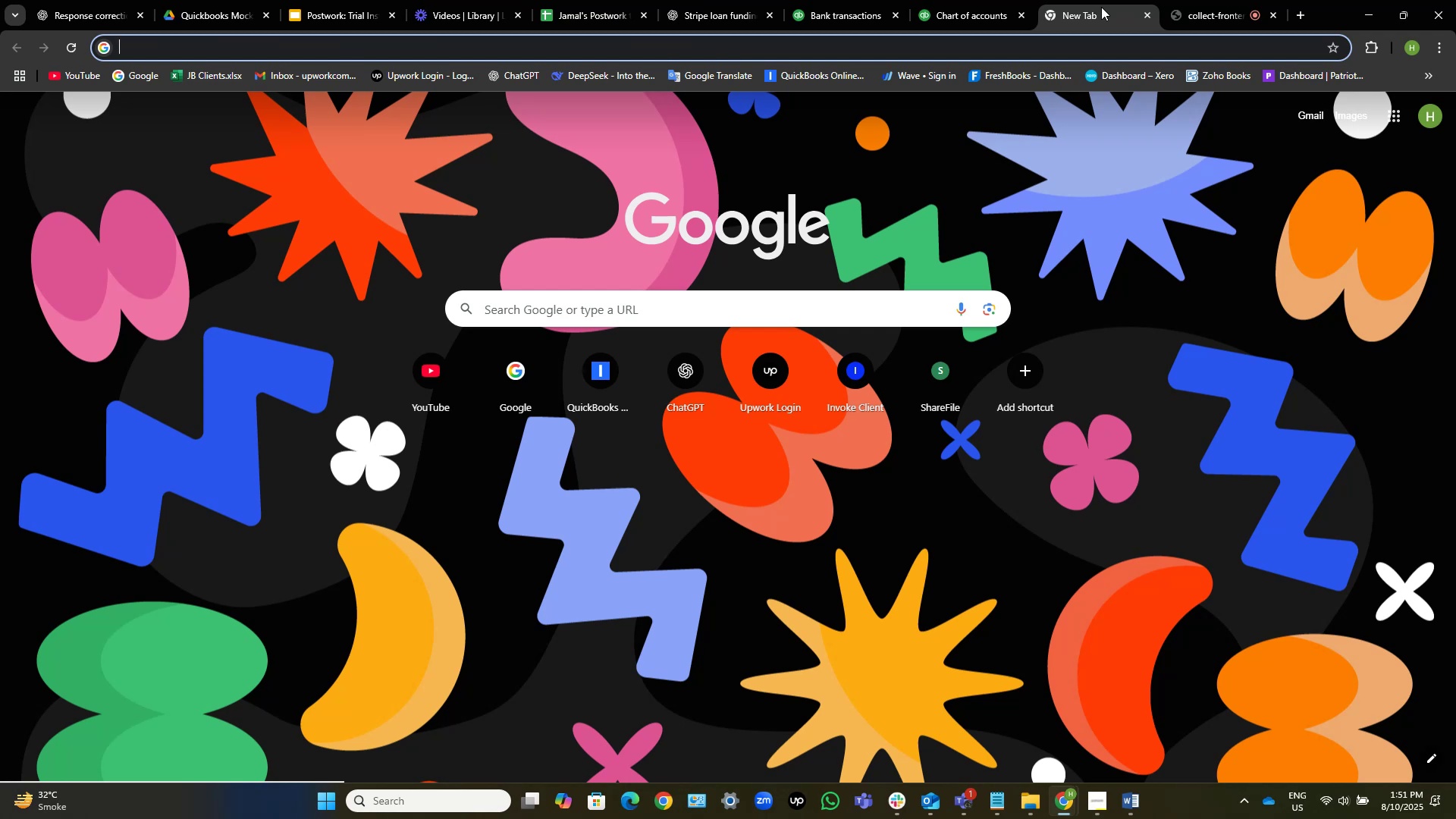 
left_click([117, 74])
 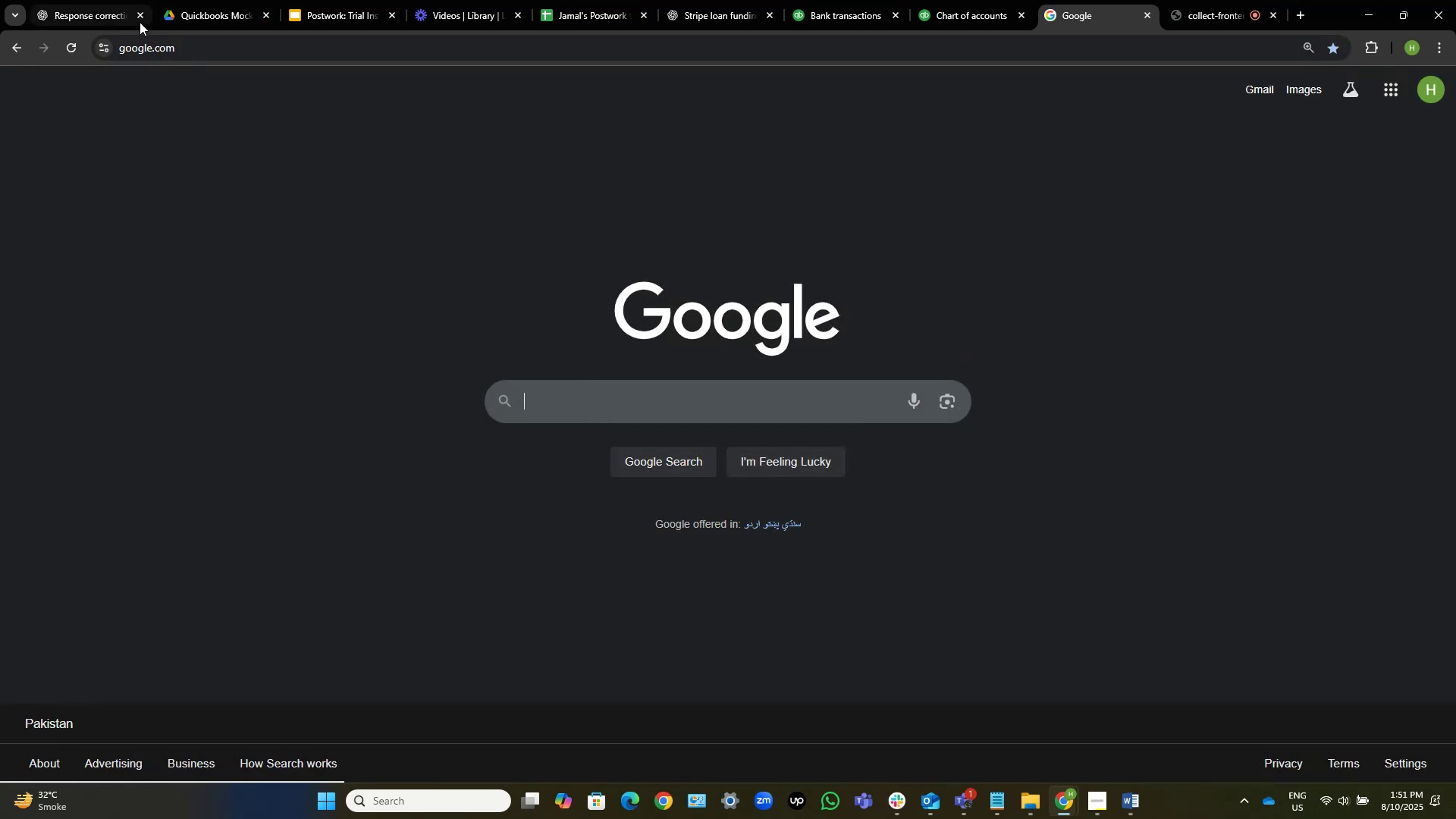 
wait(6.59)
 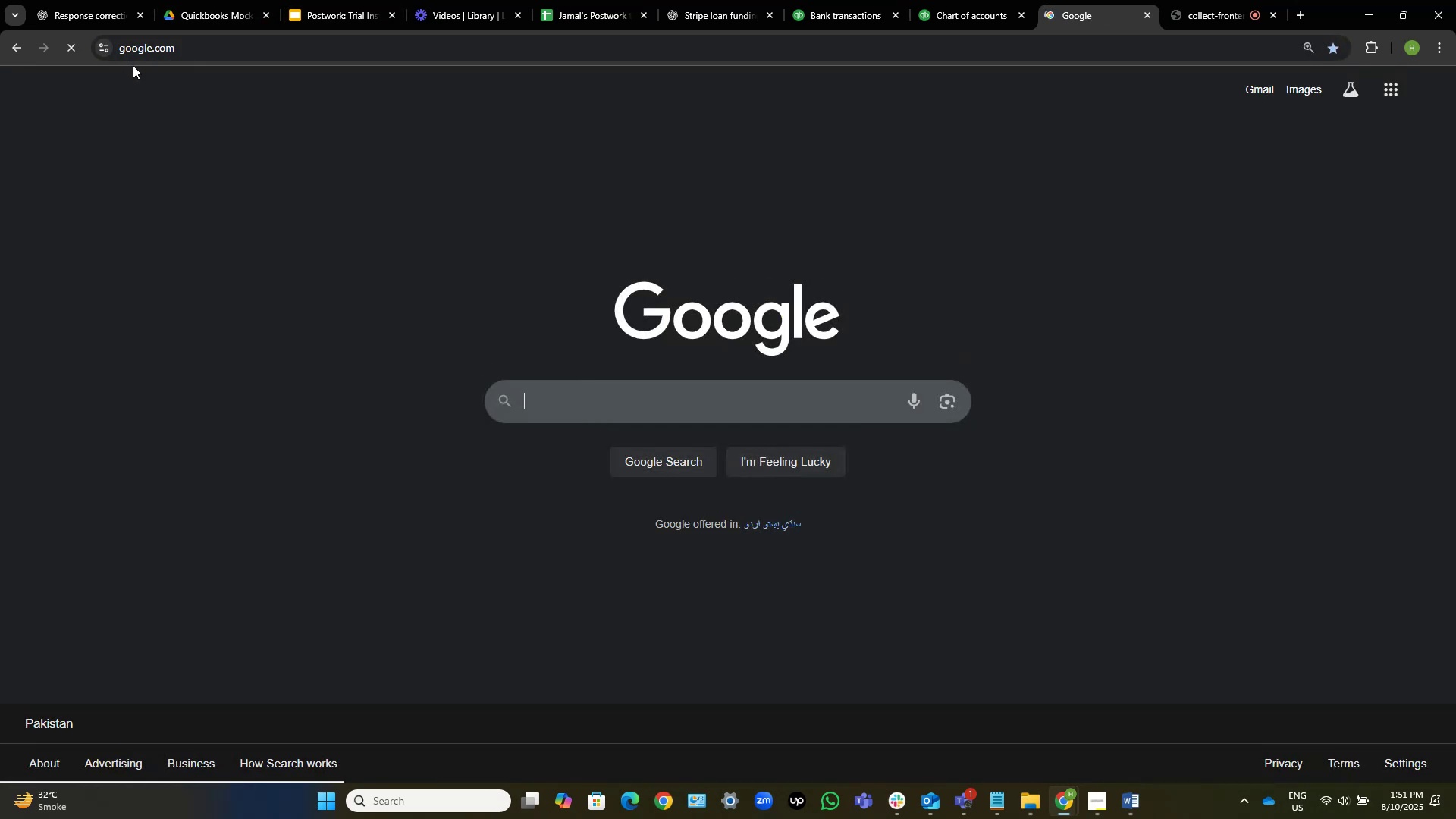 
key(Control+V)
 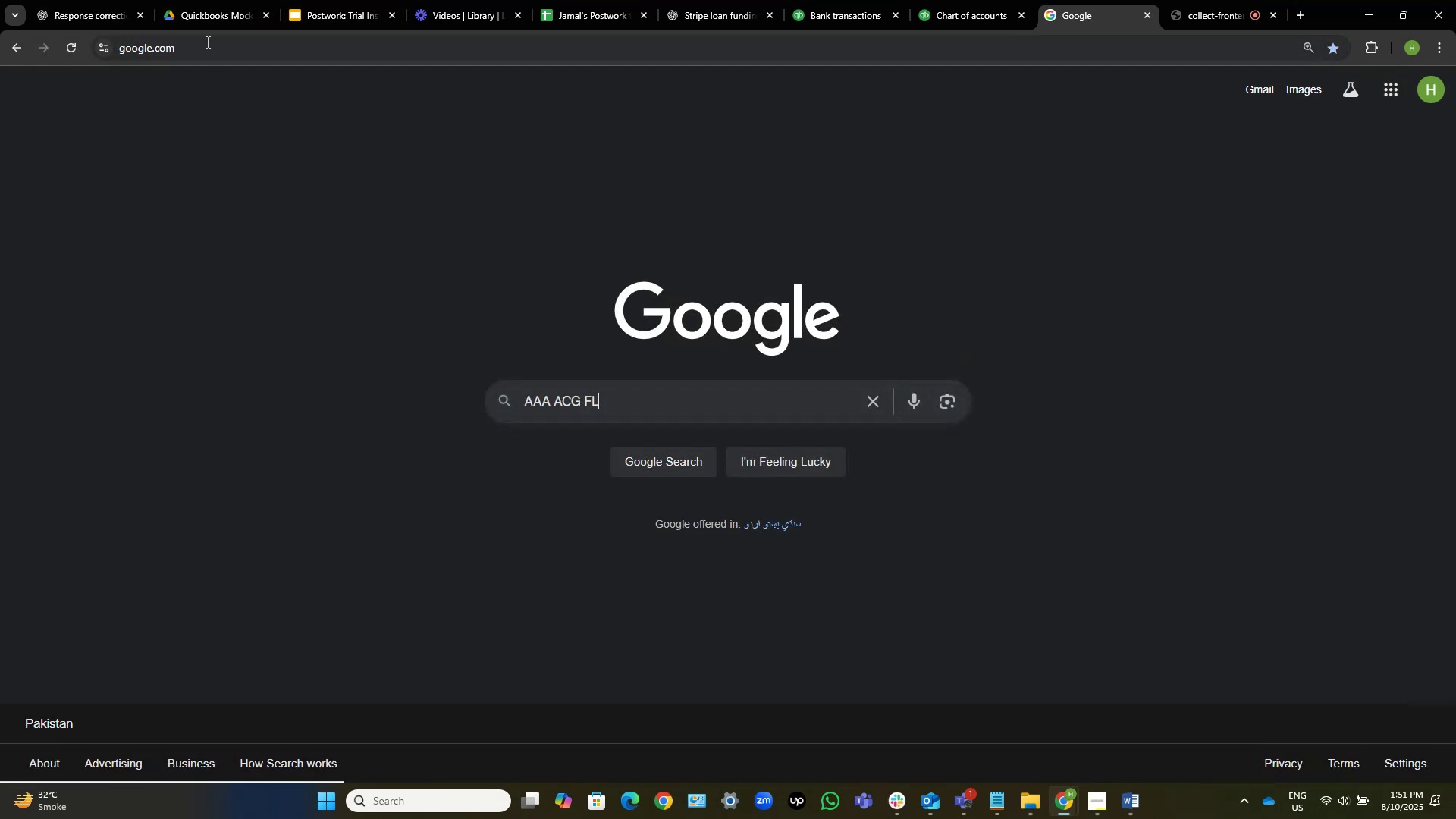 
key(NumpadAdd)
 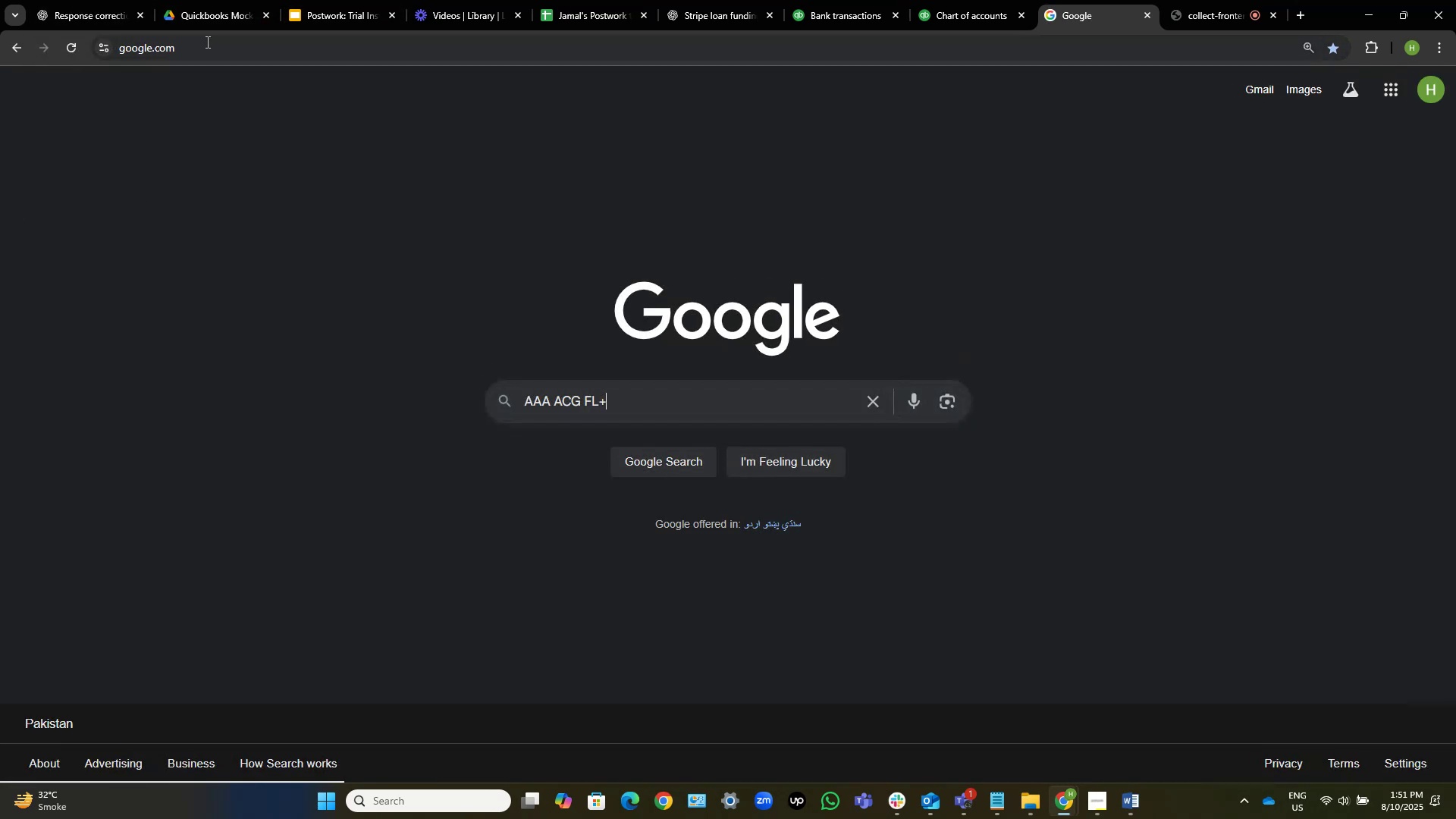 
key(NumpadEnter)
 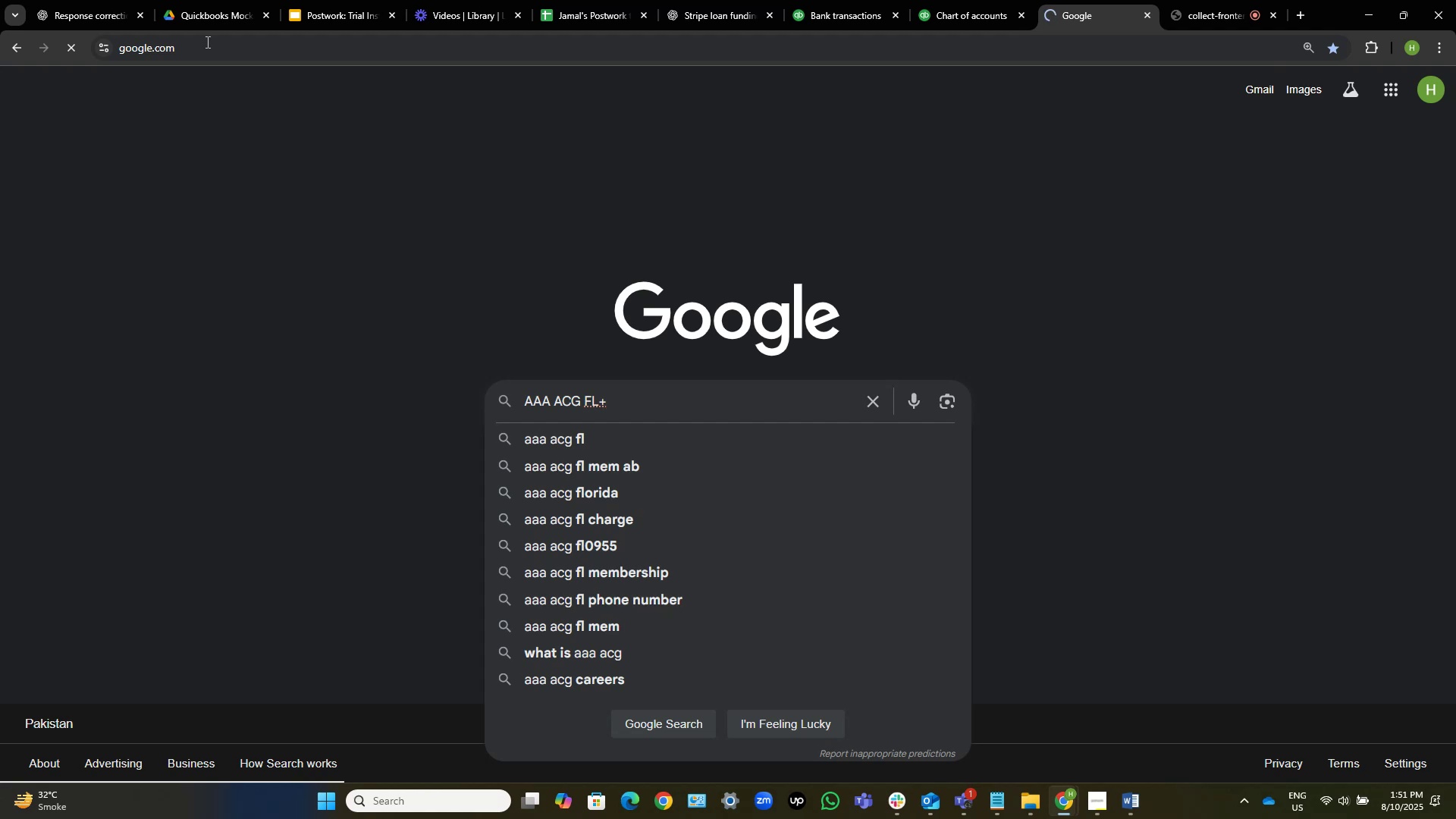 
key(Backspace)
 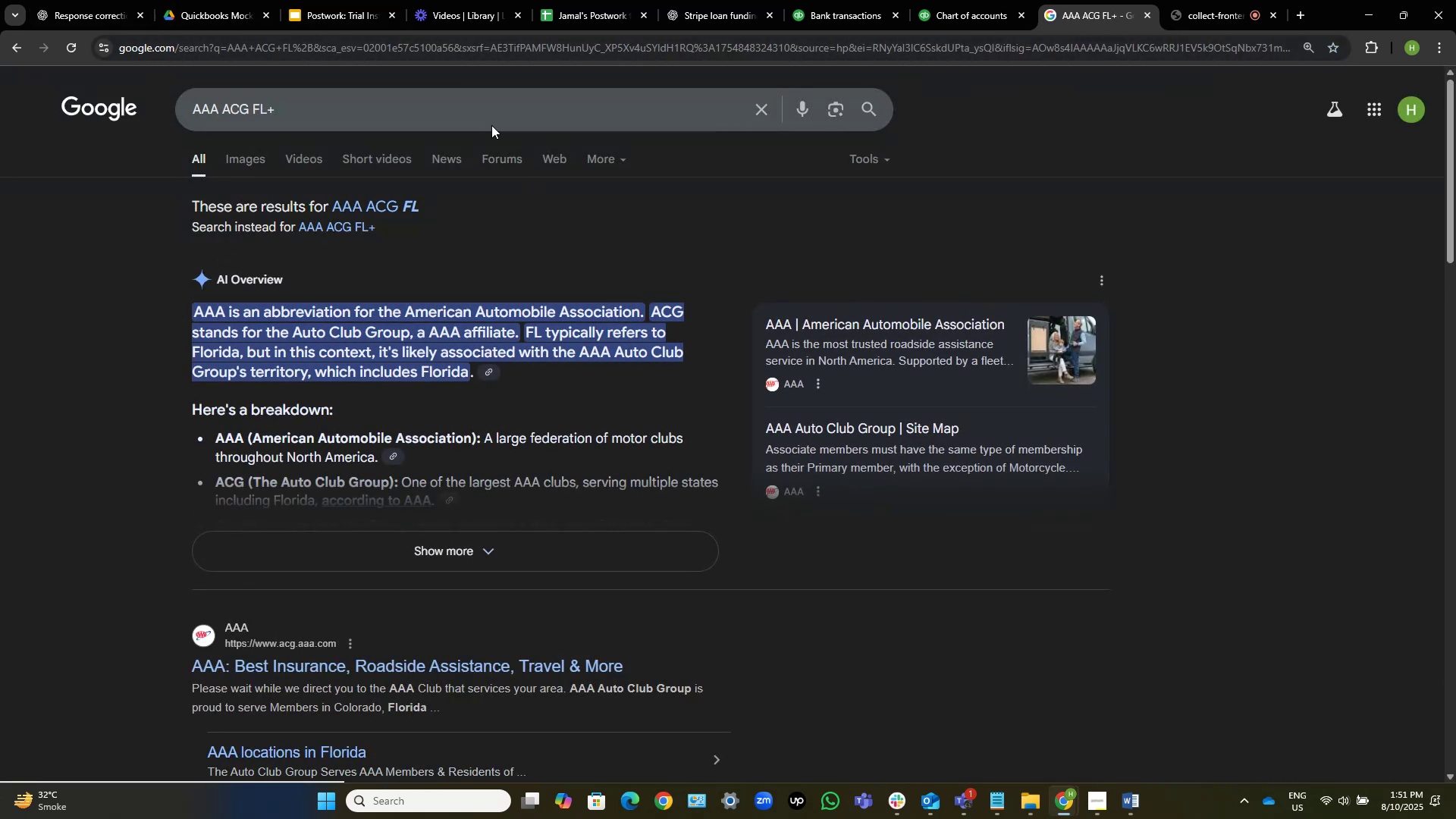 
left_click([303, 108])
 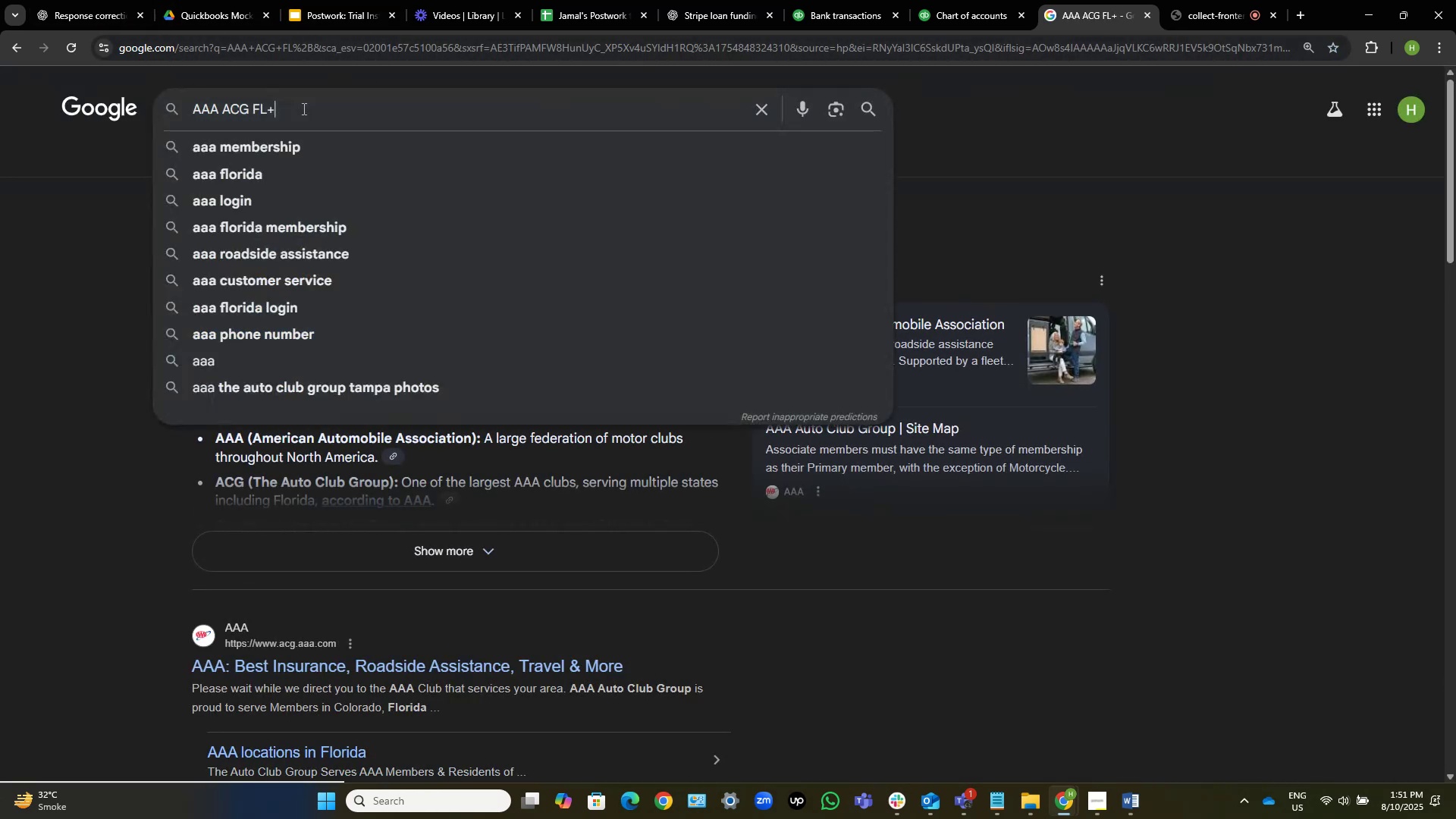 
key(Backspace)
 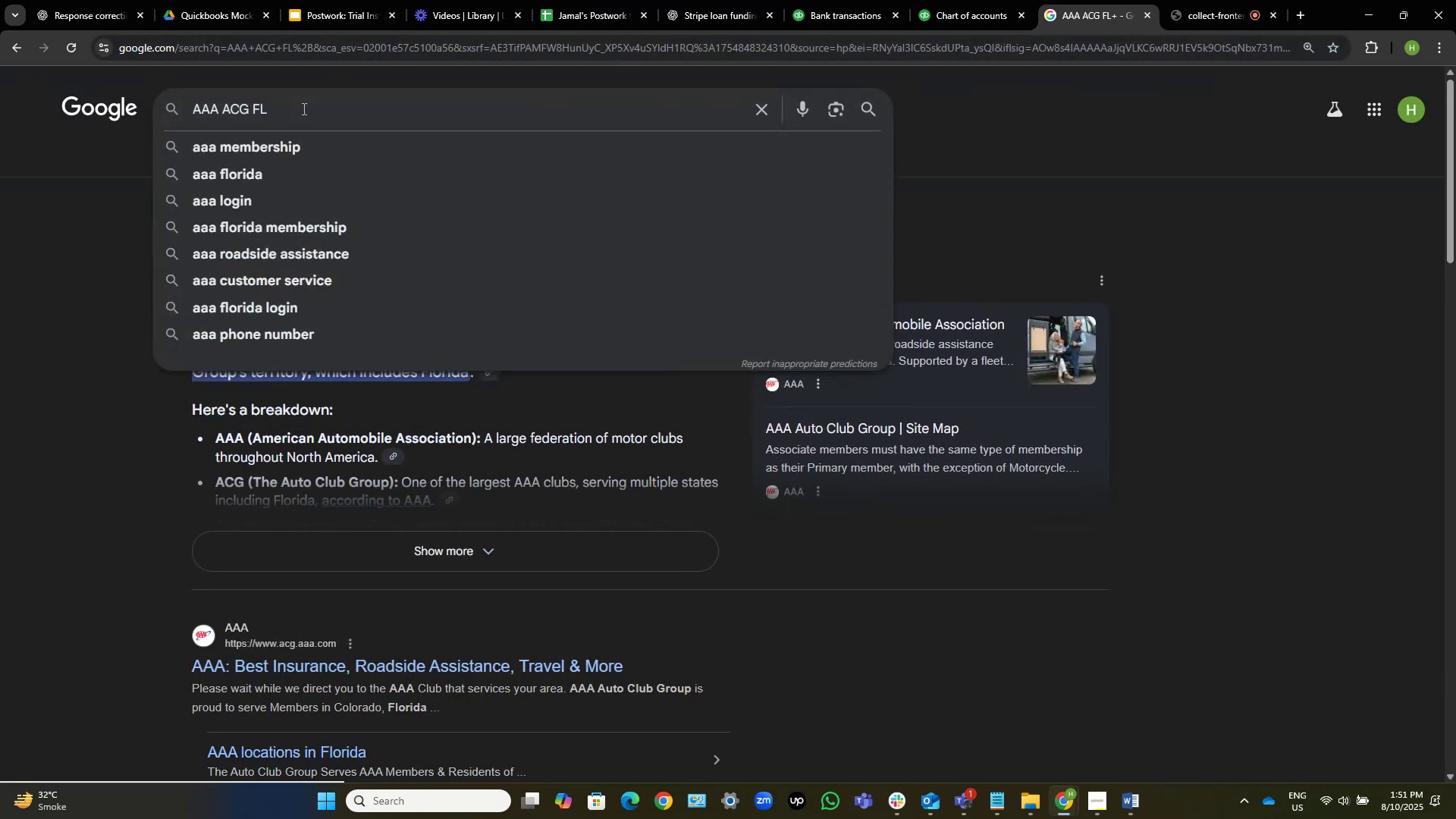 
key(NumpadEnter)
 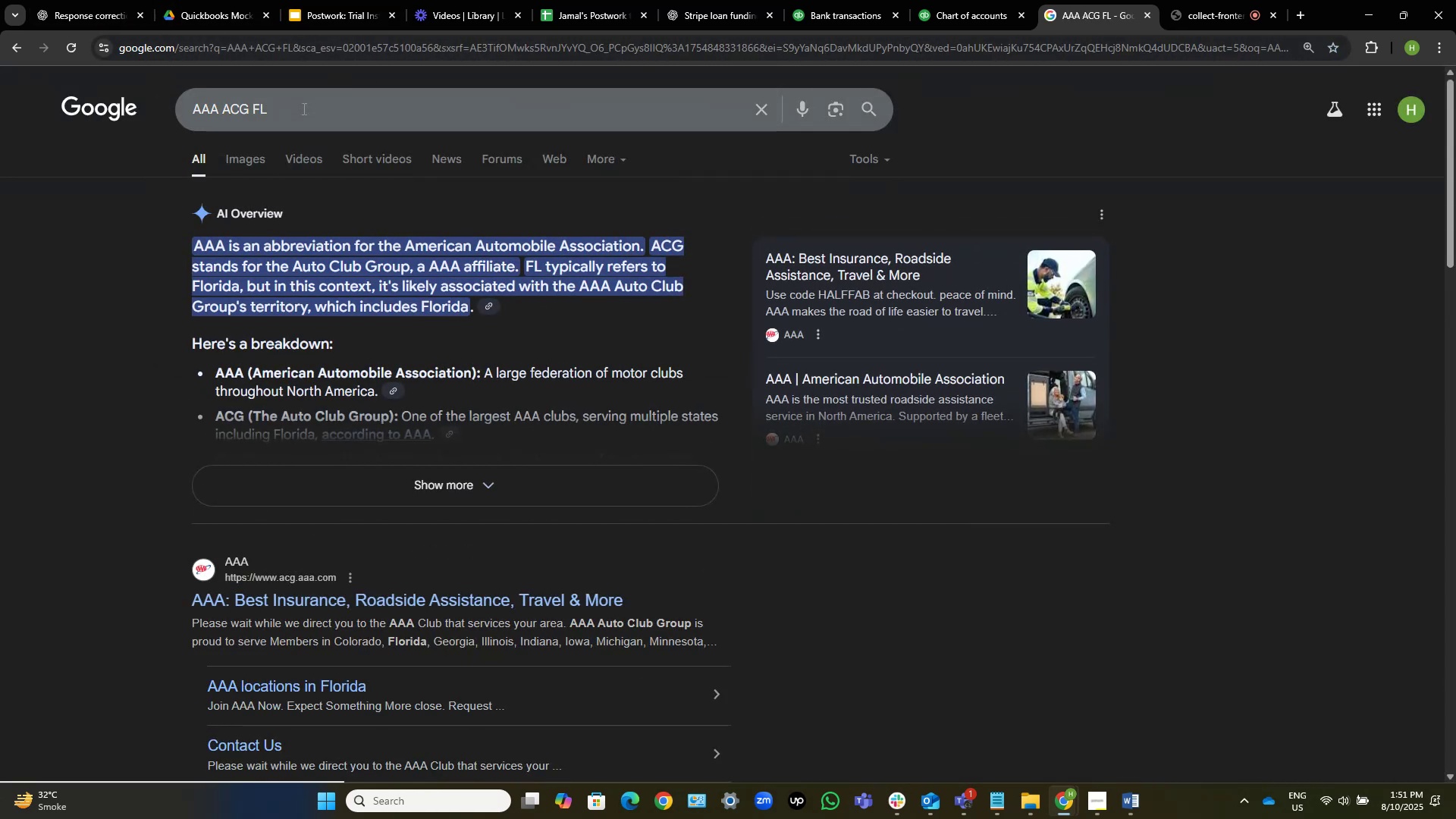 
wait(8.46)
 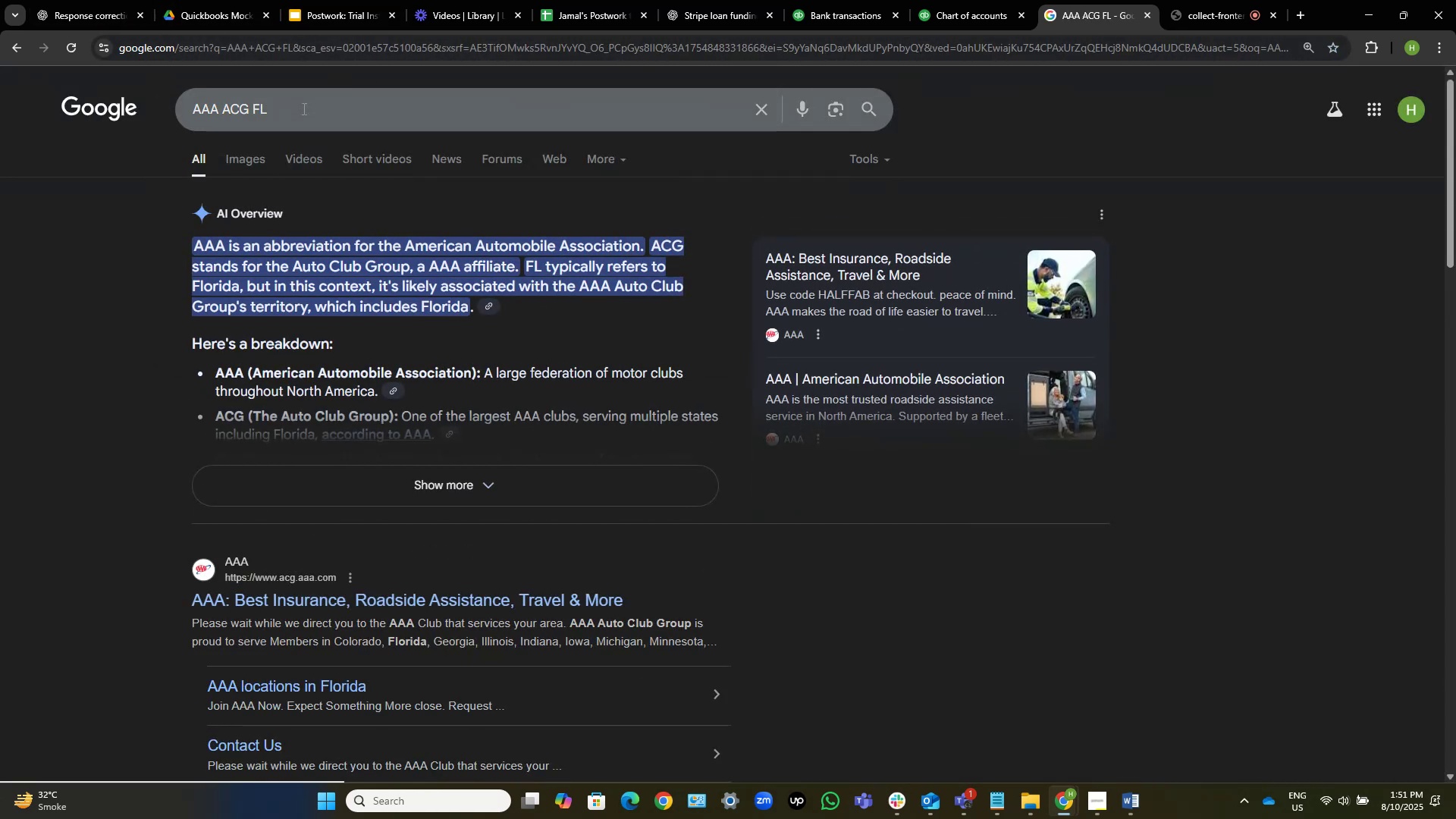 
left_click([828, 17])
 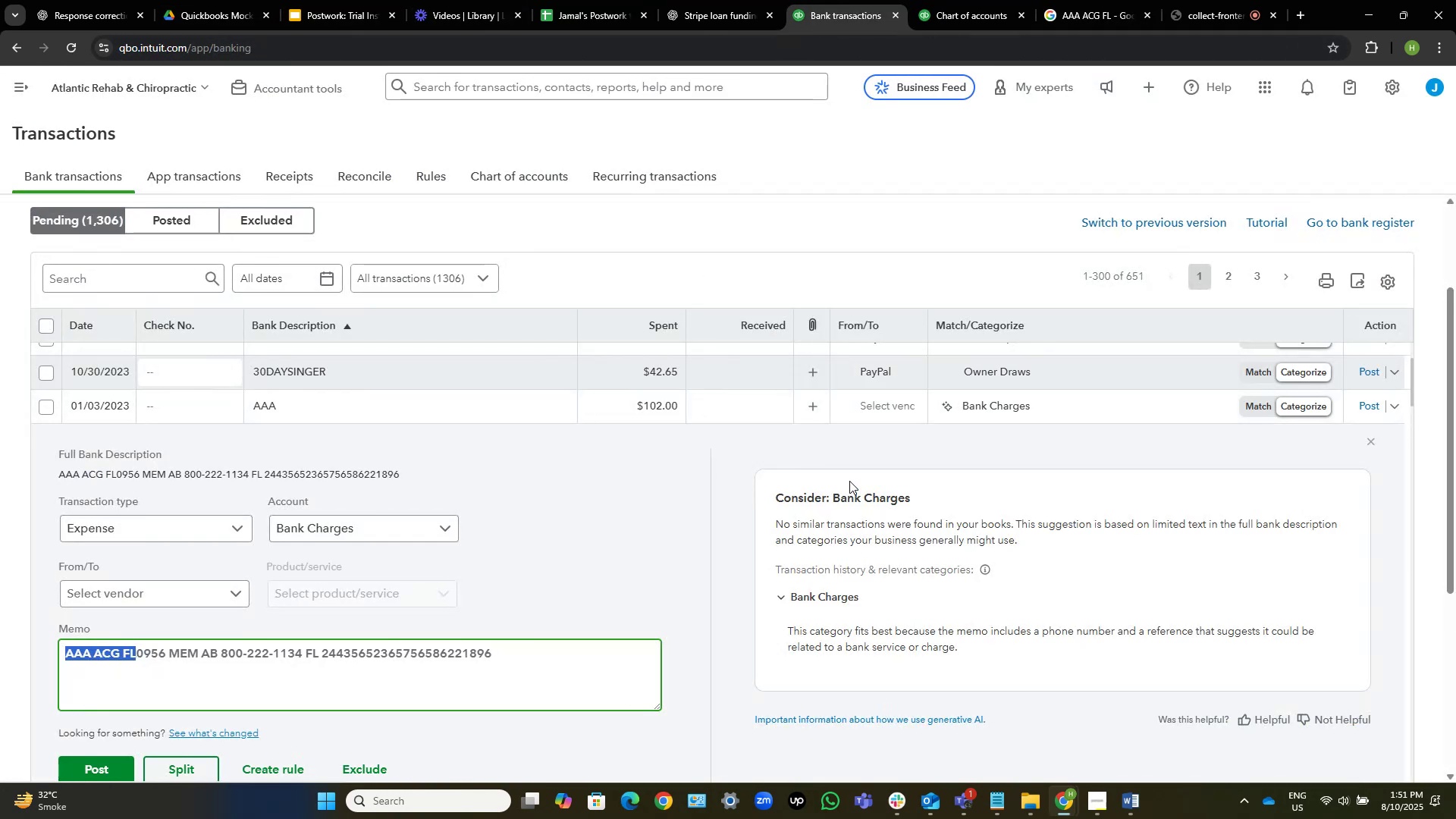 
left_click([892, 406])
 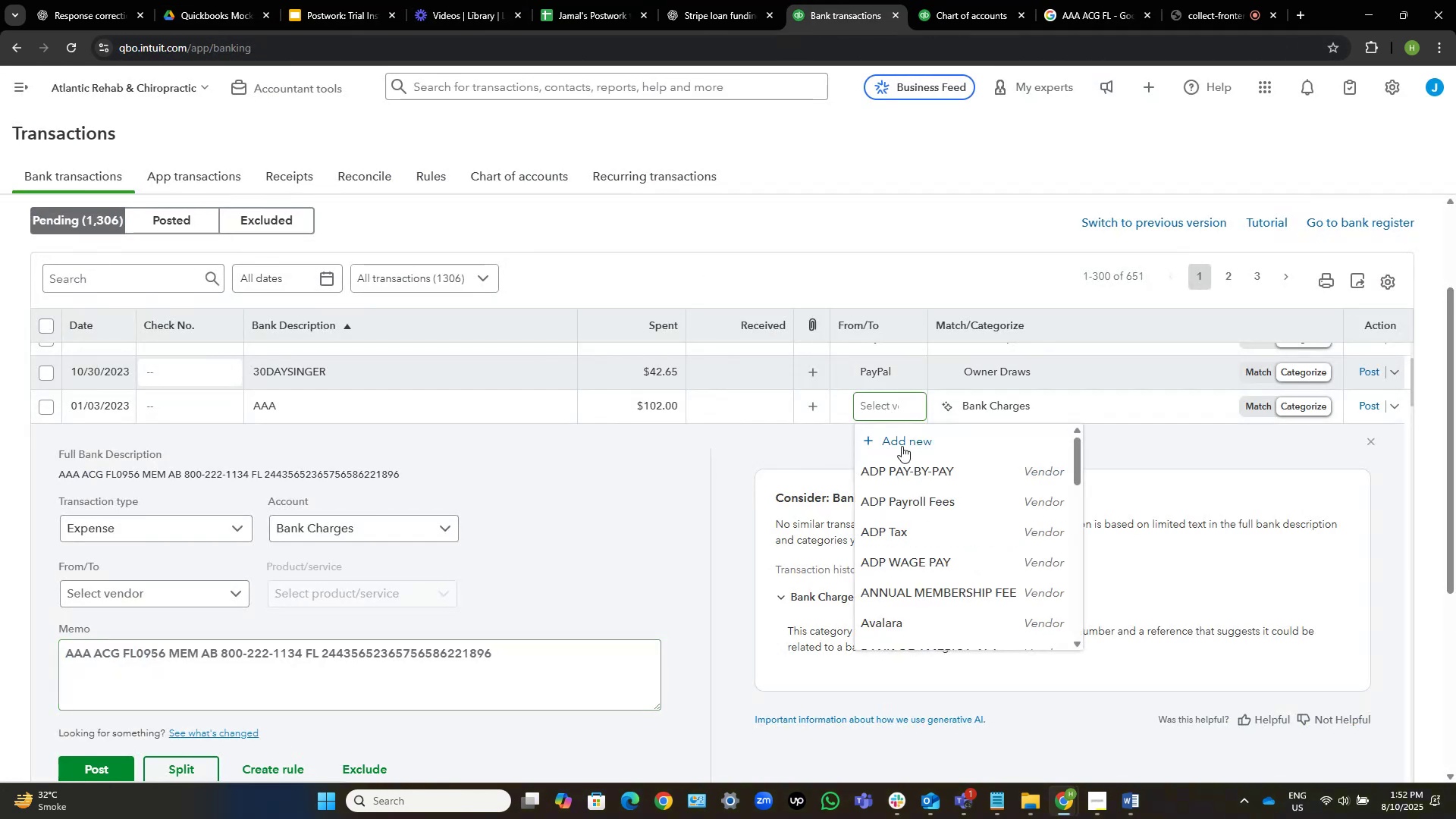 
left_click([926, 452])
 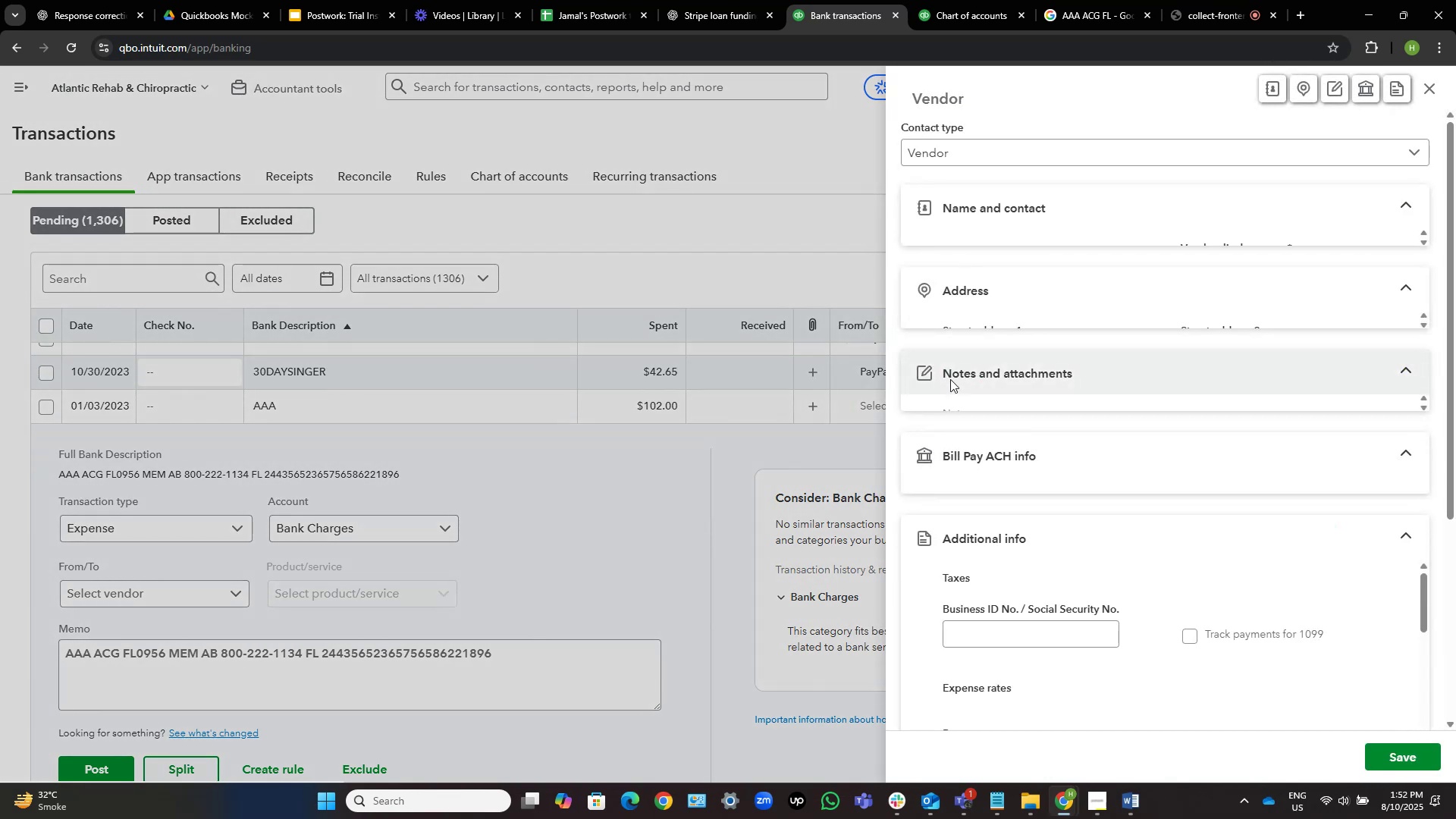 
key(Control+V)
 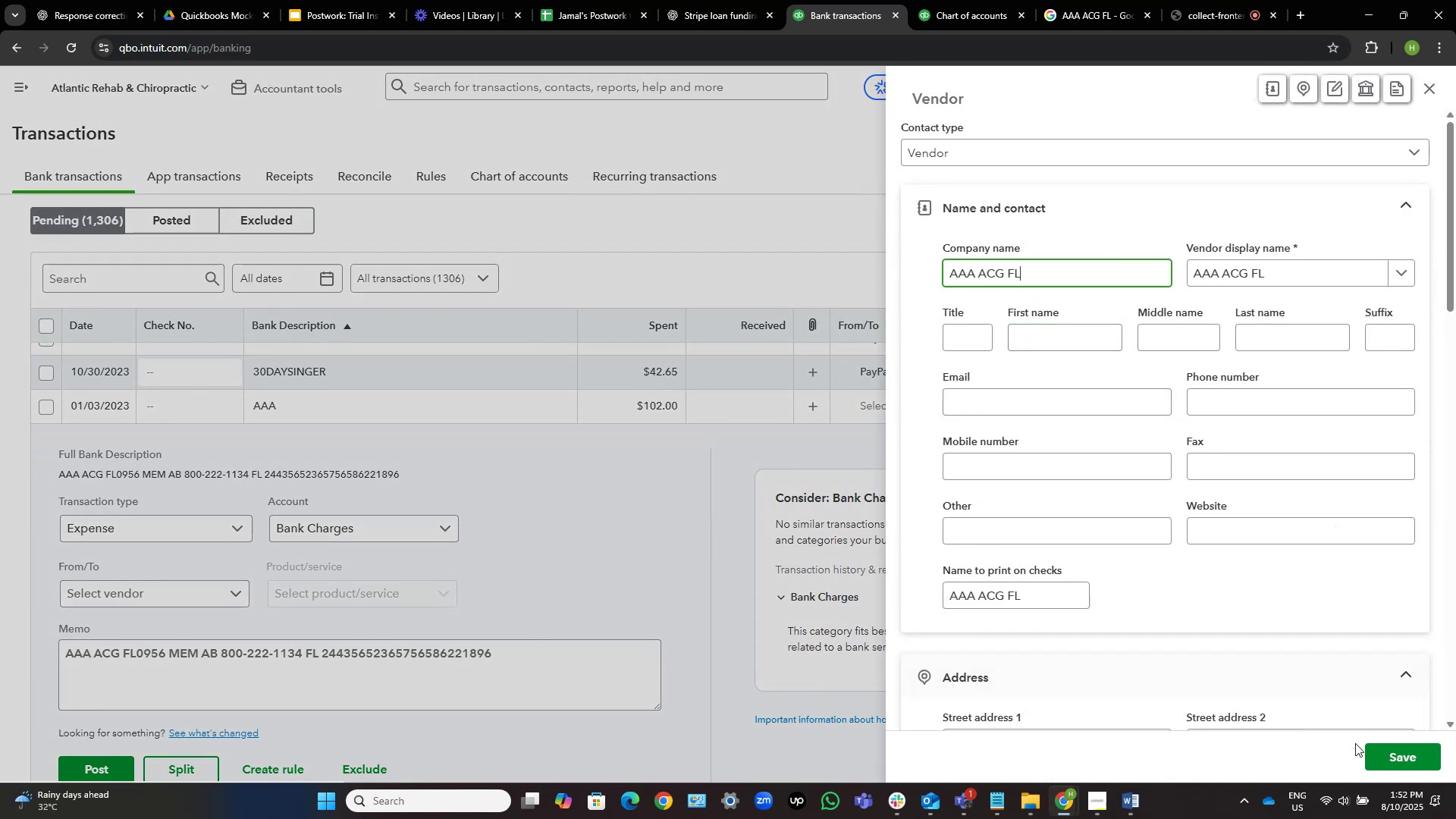 
left_click([1379, 755])
 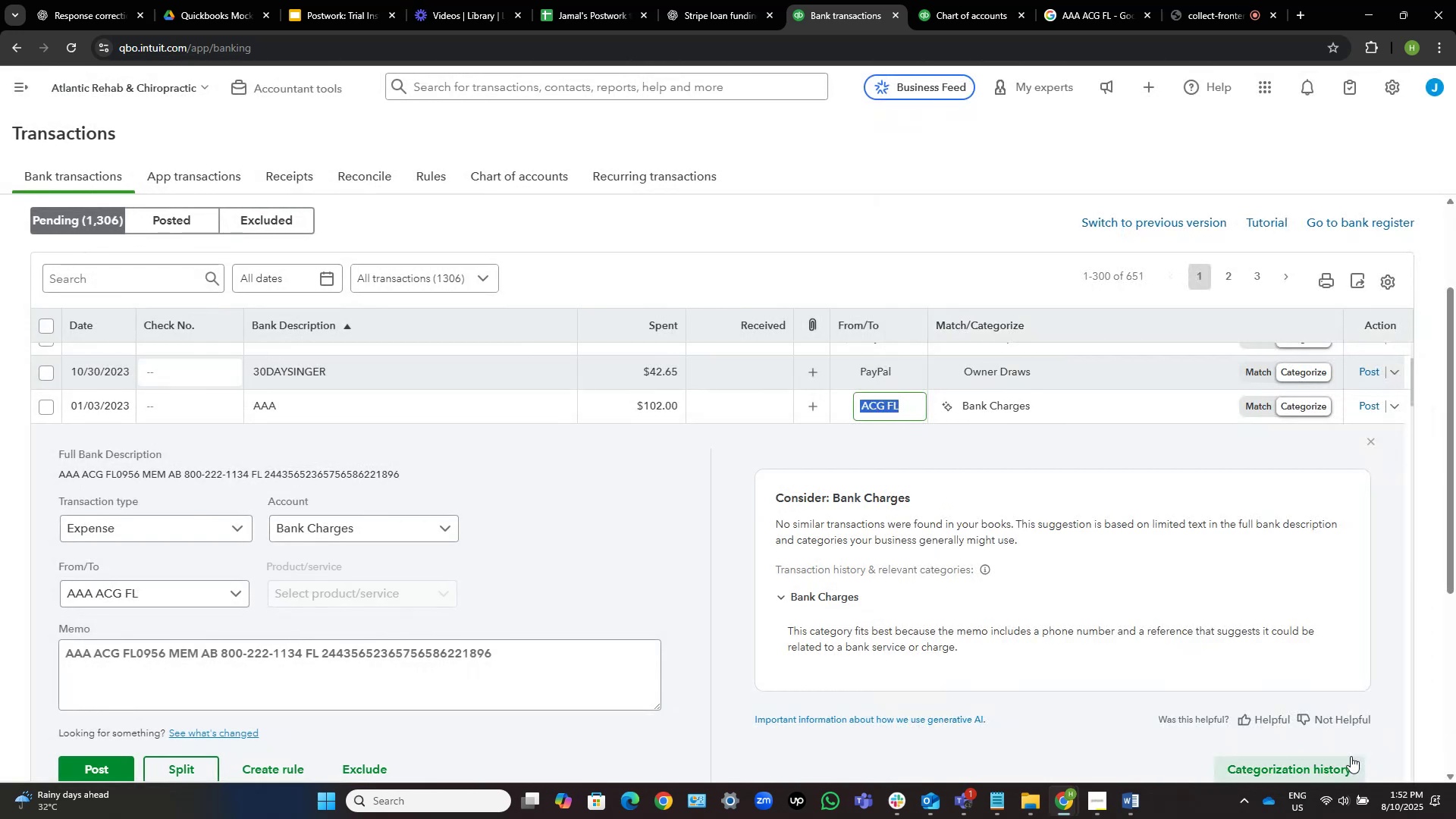 
wait(13.44)
 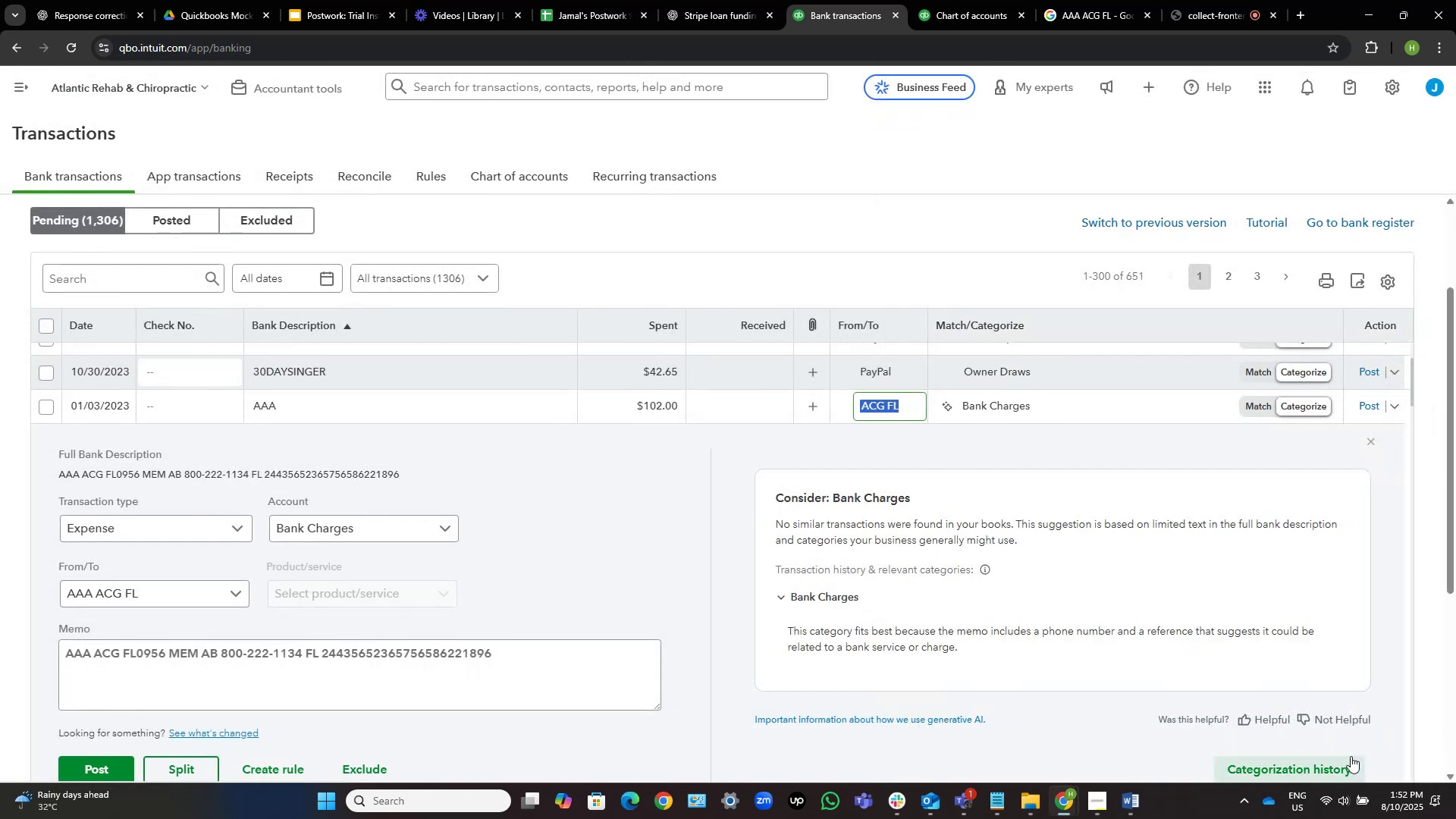 
scroll: coordinate [724, 526], scroll_direction: down, amount: 2.0
 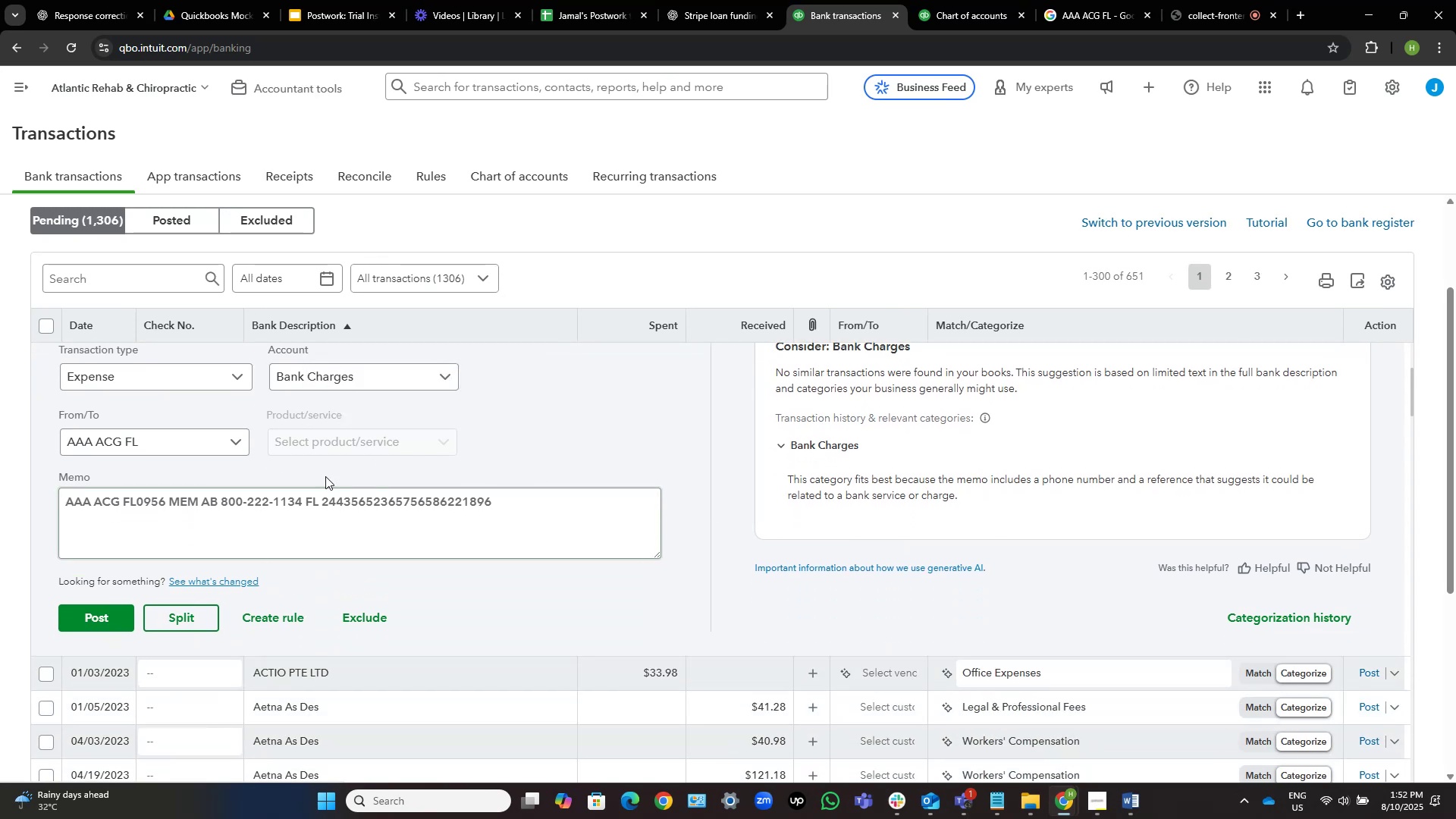 
scroll: coordinate [651, 425], scroll_direction: up, amount: 2.0
 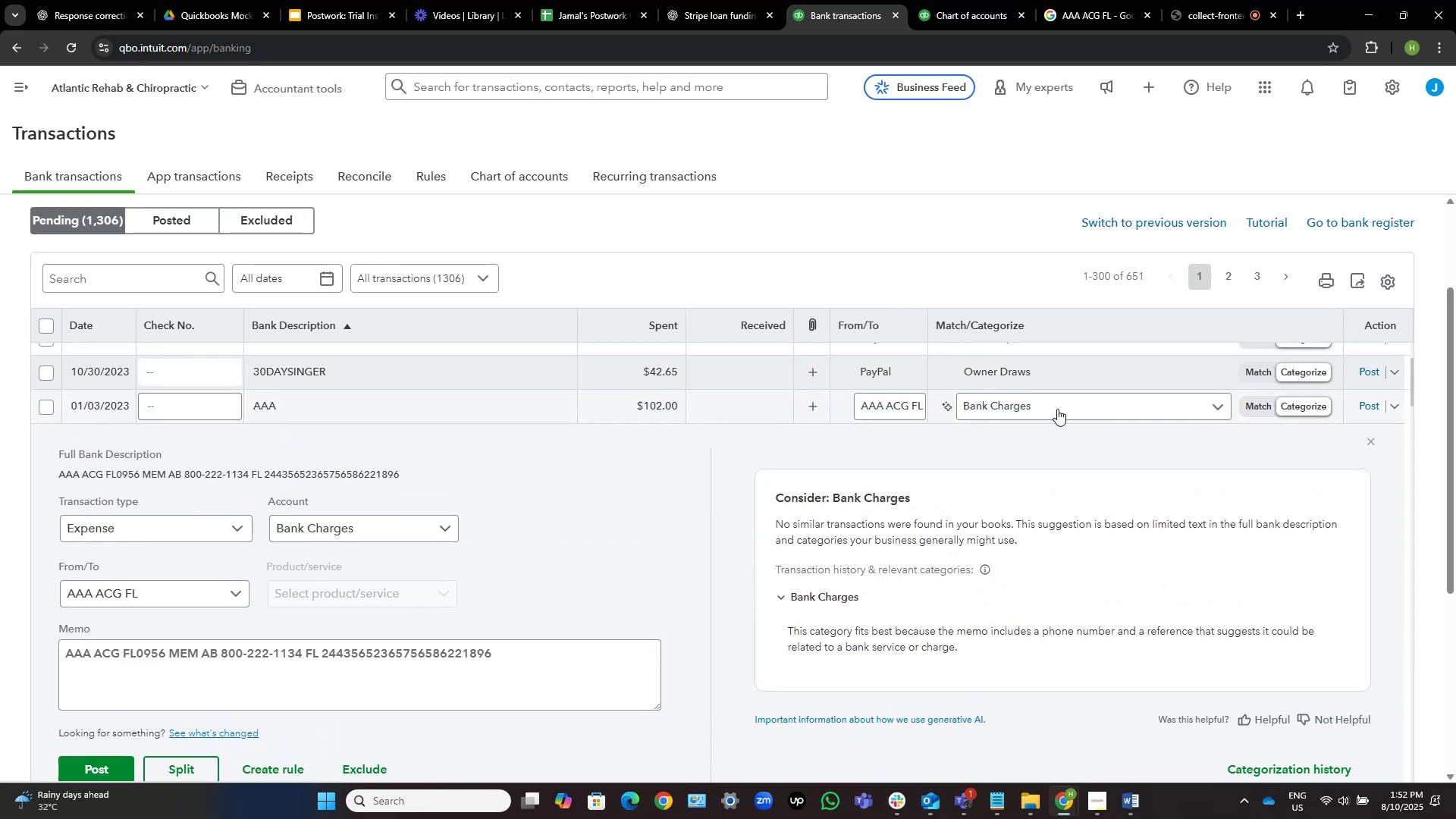 
wait(5.18)
 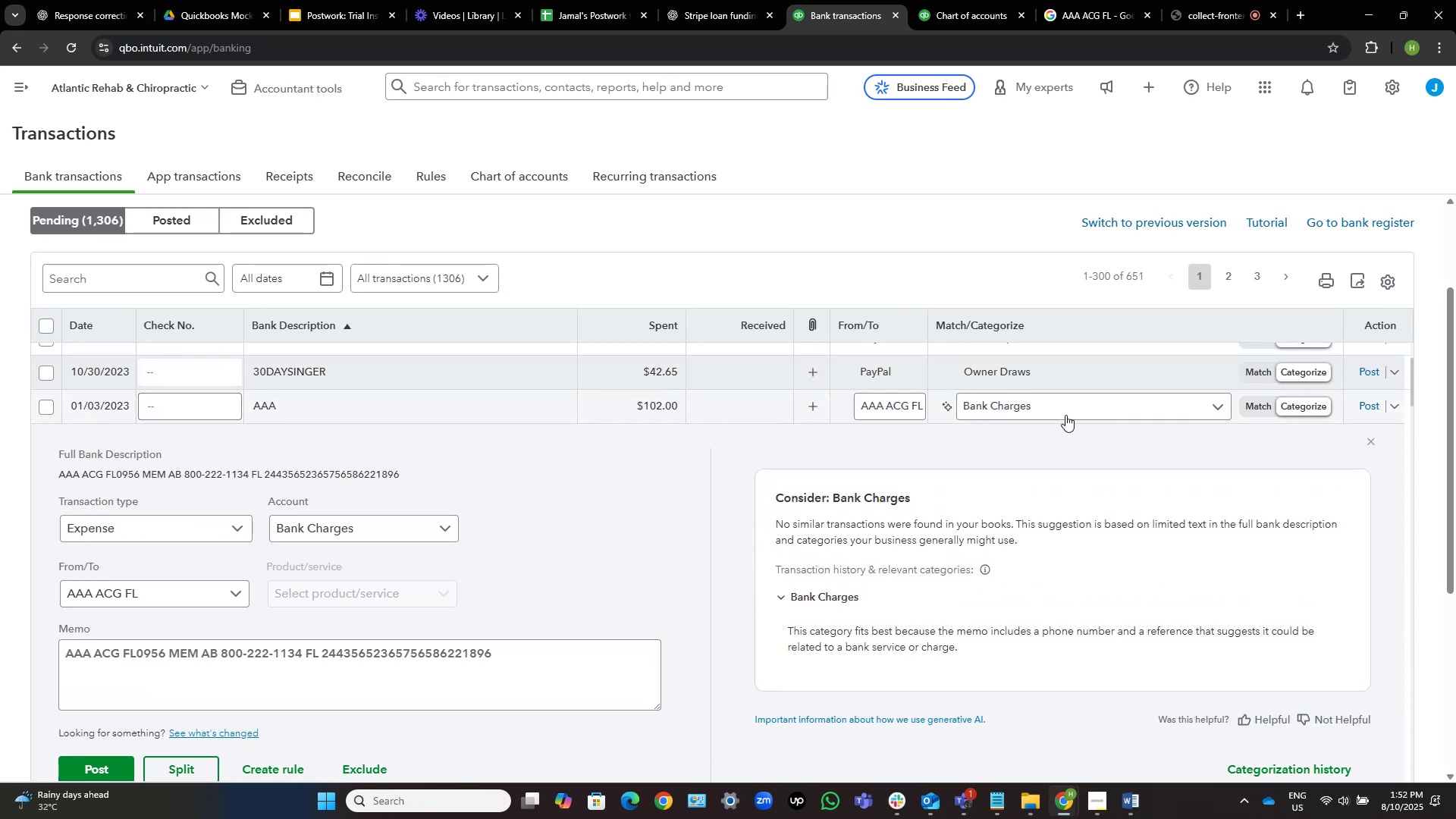 
left_click([1057, 409])
 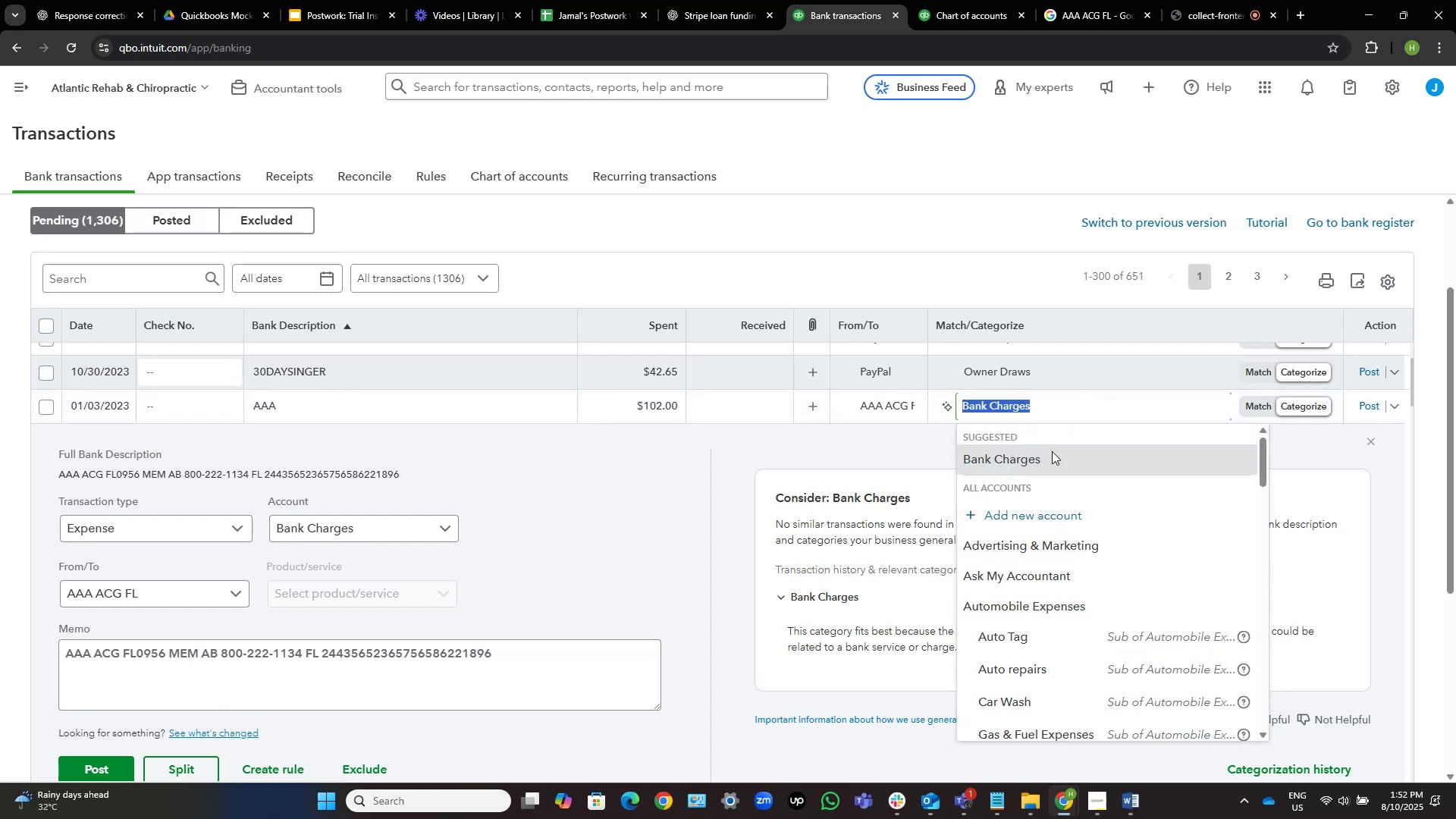 
wait(6.99)
 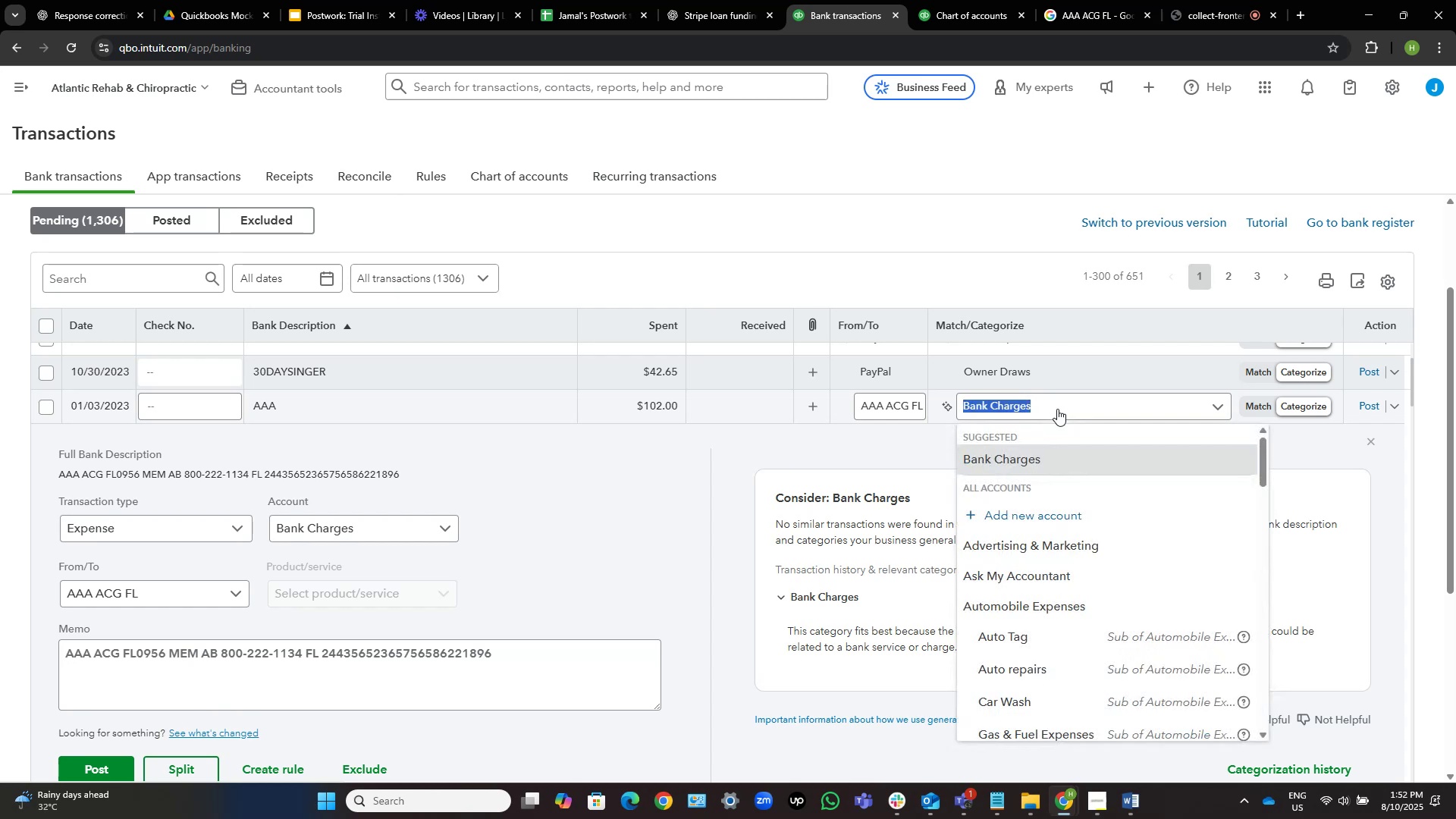 
left_click([1056, 674])
 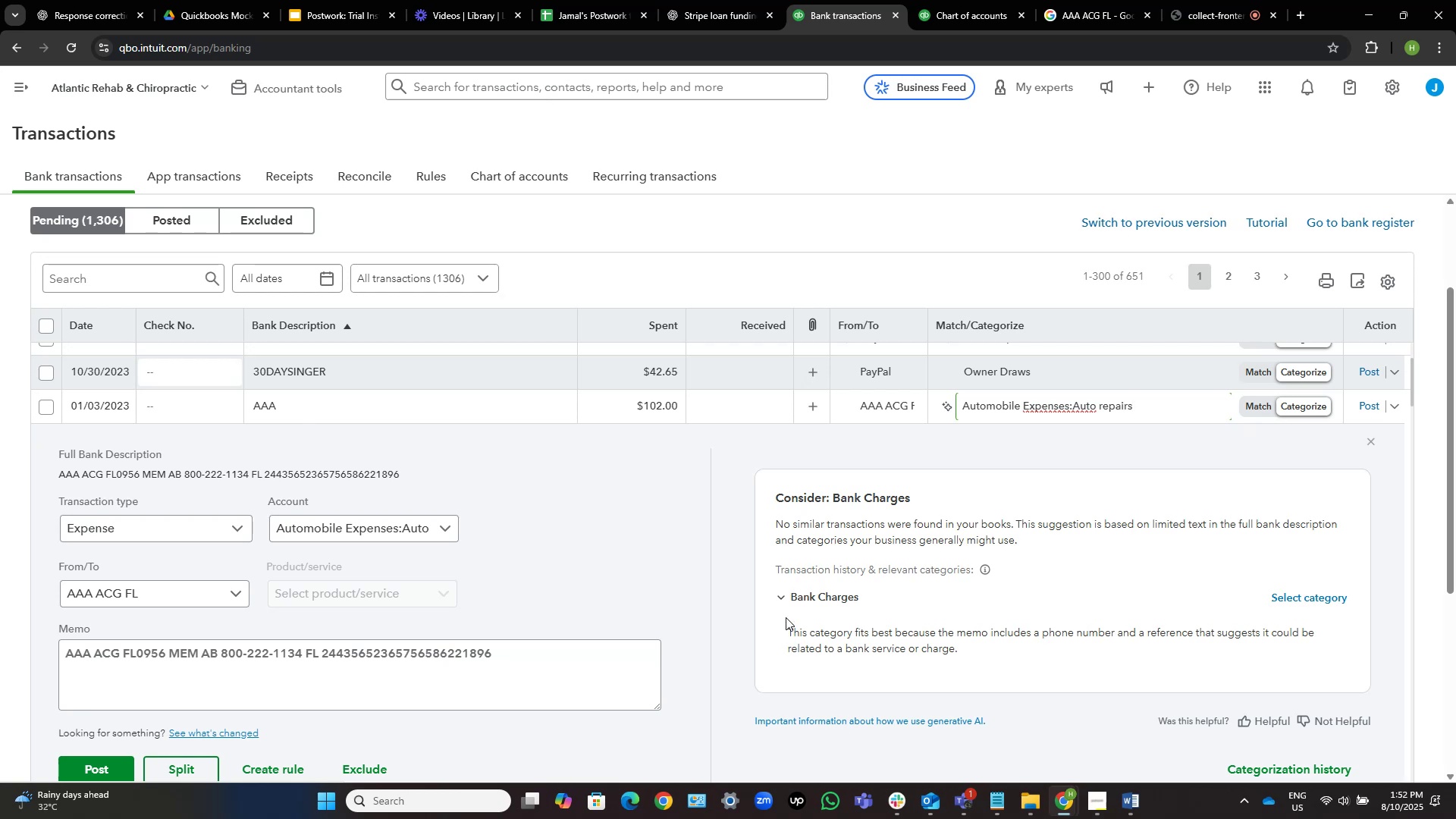 
wait(10.41)
 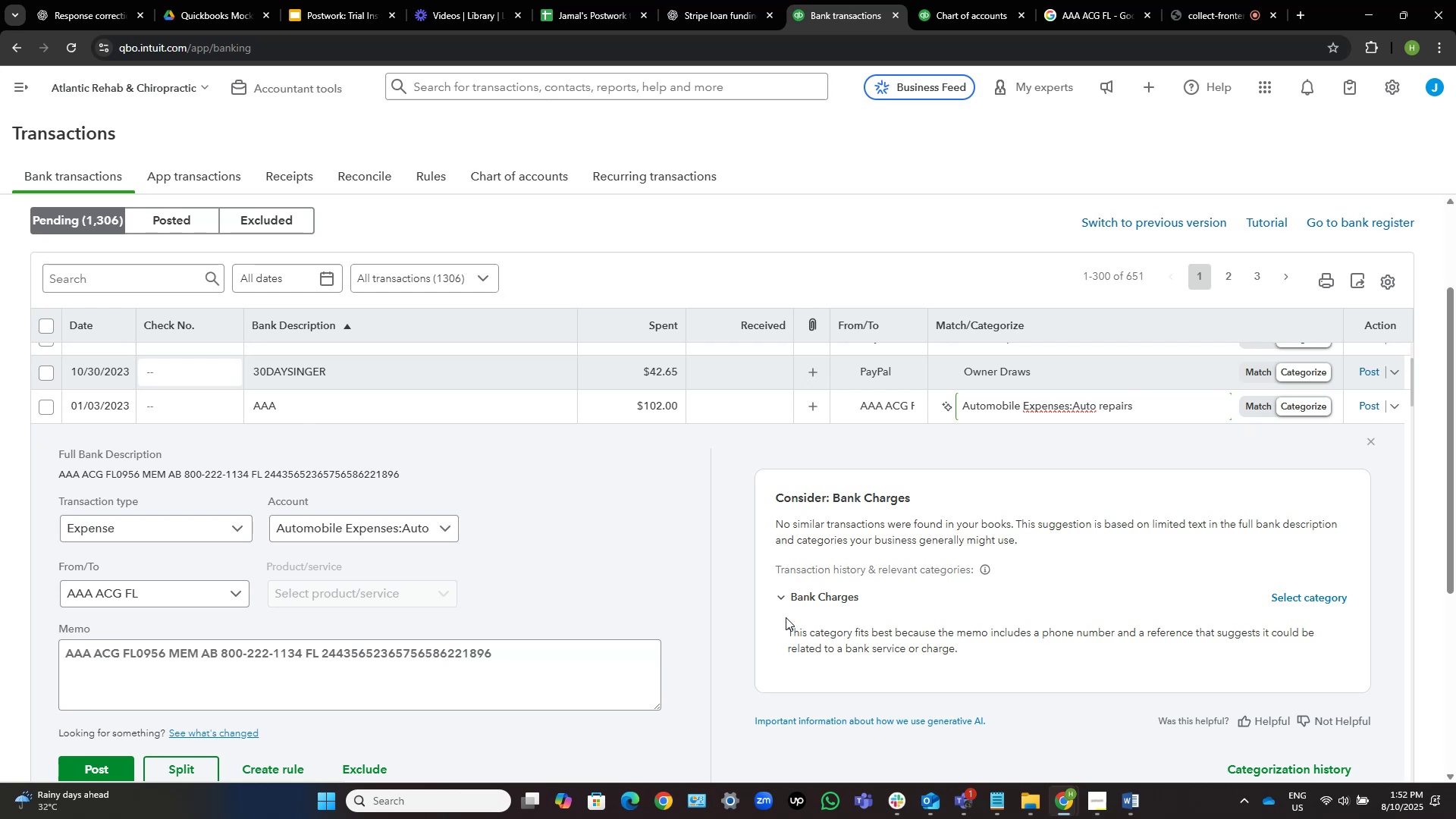 
left_click([789, 598])
 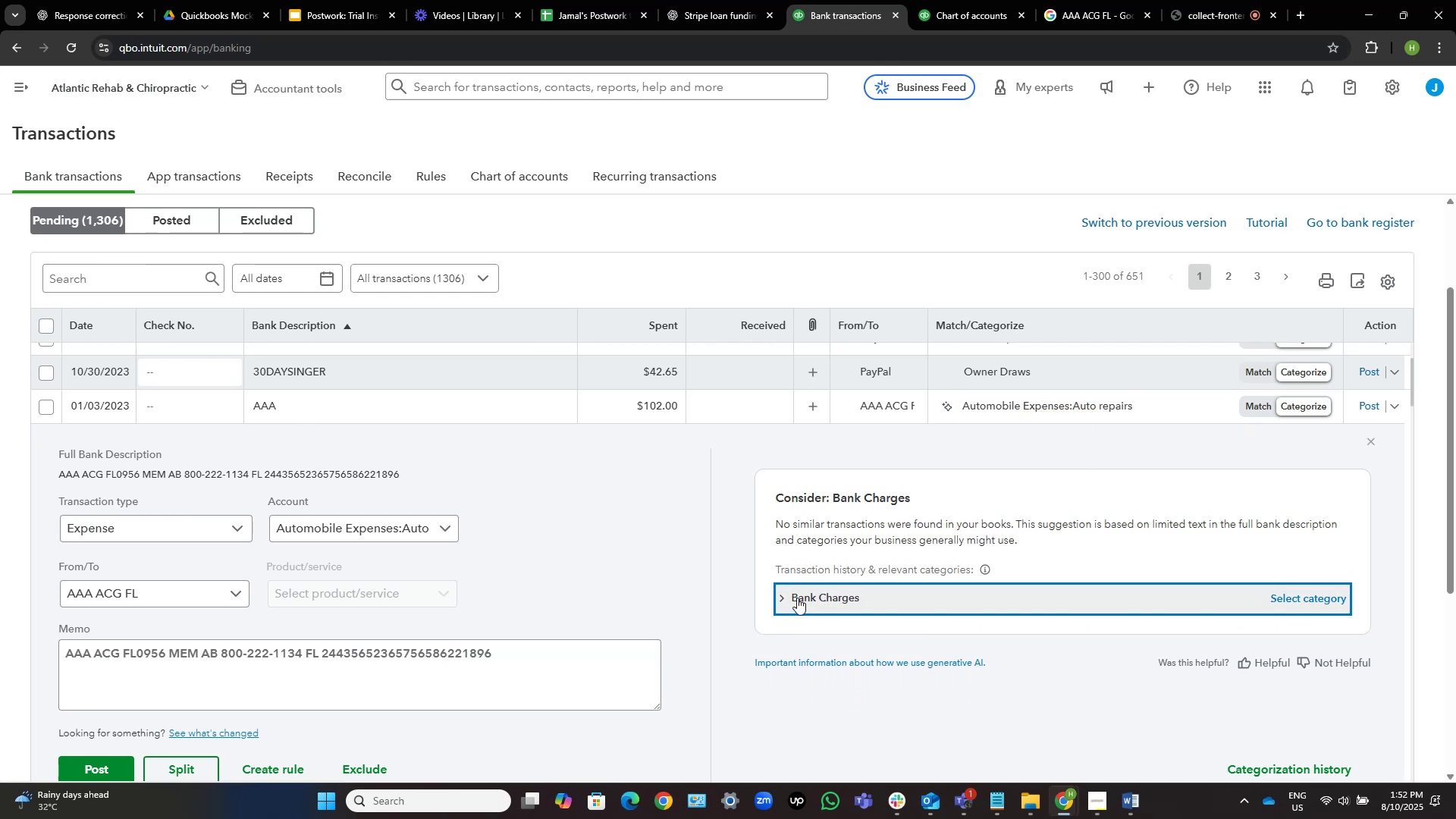 
left_click([796, 598])
 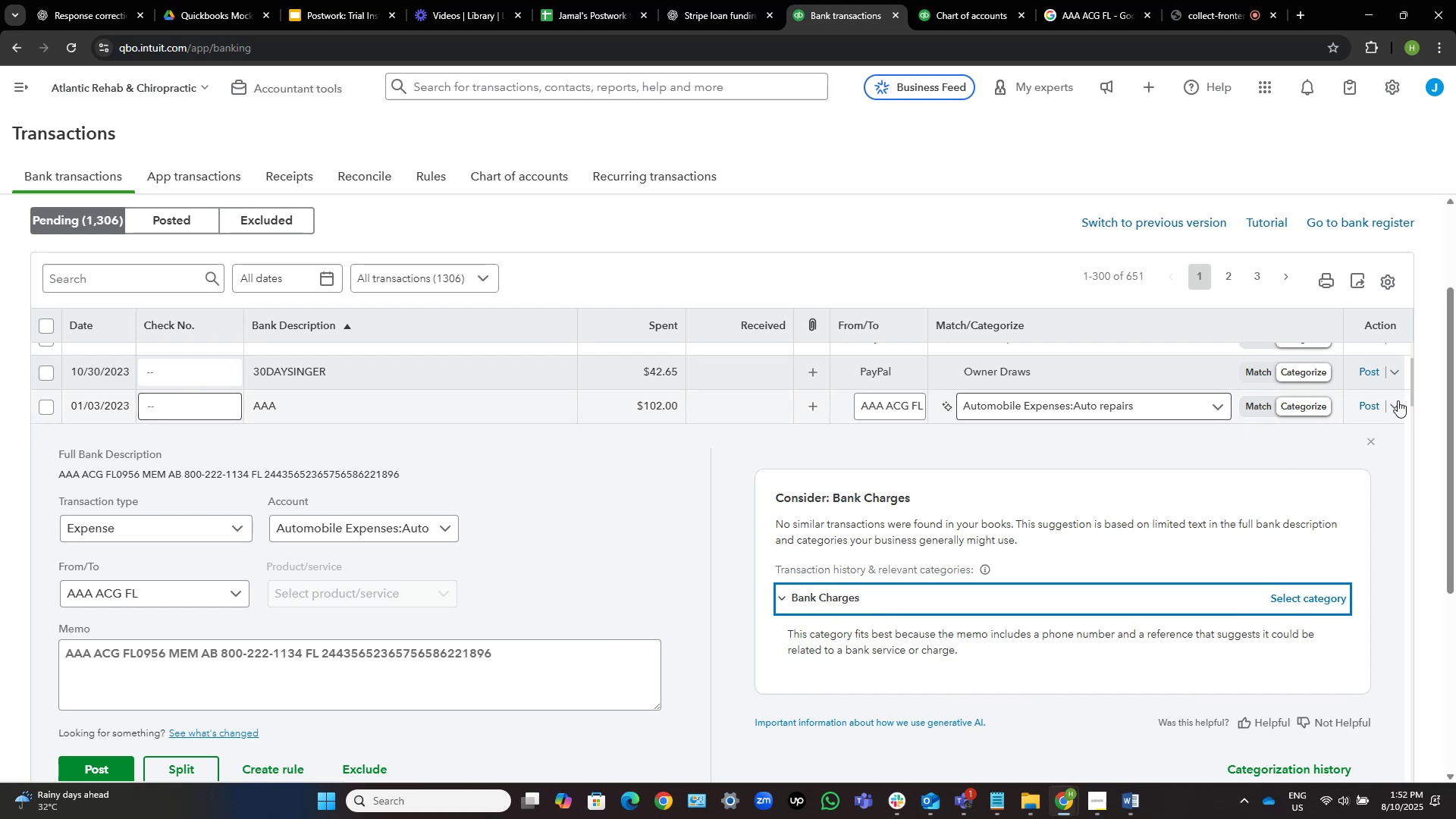 
wait(9.05)
 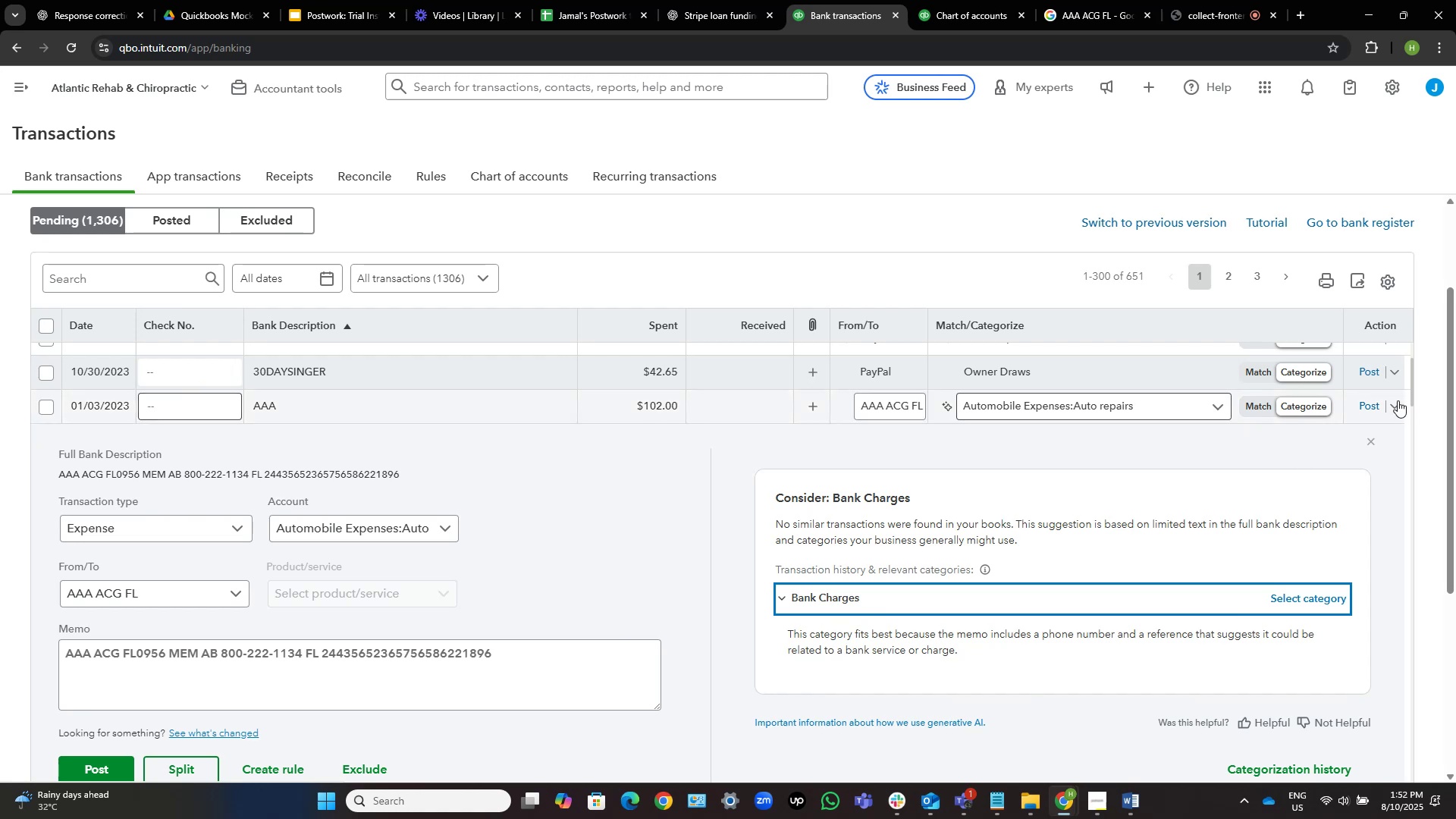 
left_click([1370, 406])
 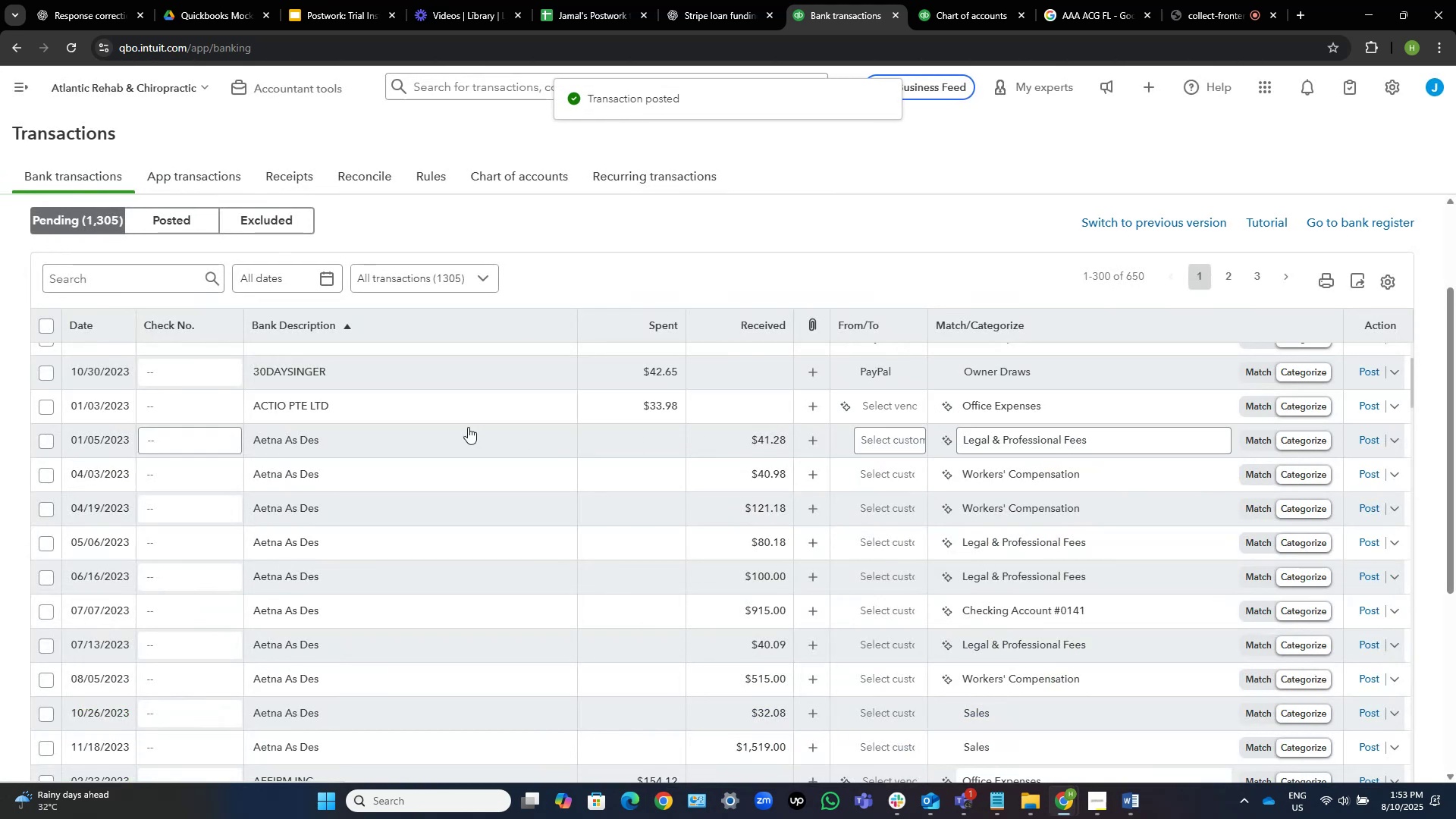 
wait(6.42)
 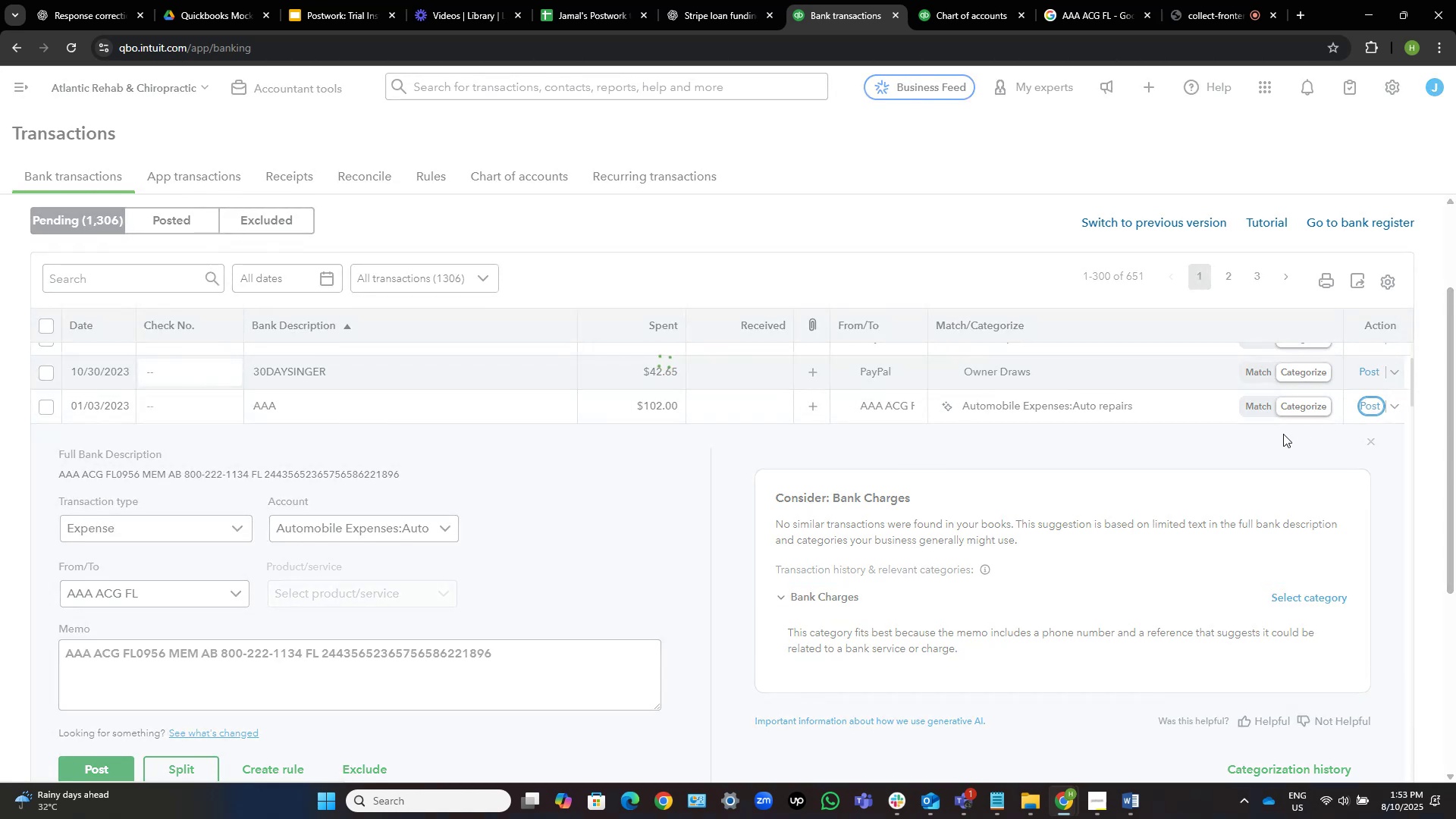 
left_click([524, 362])
 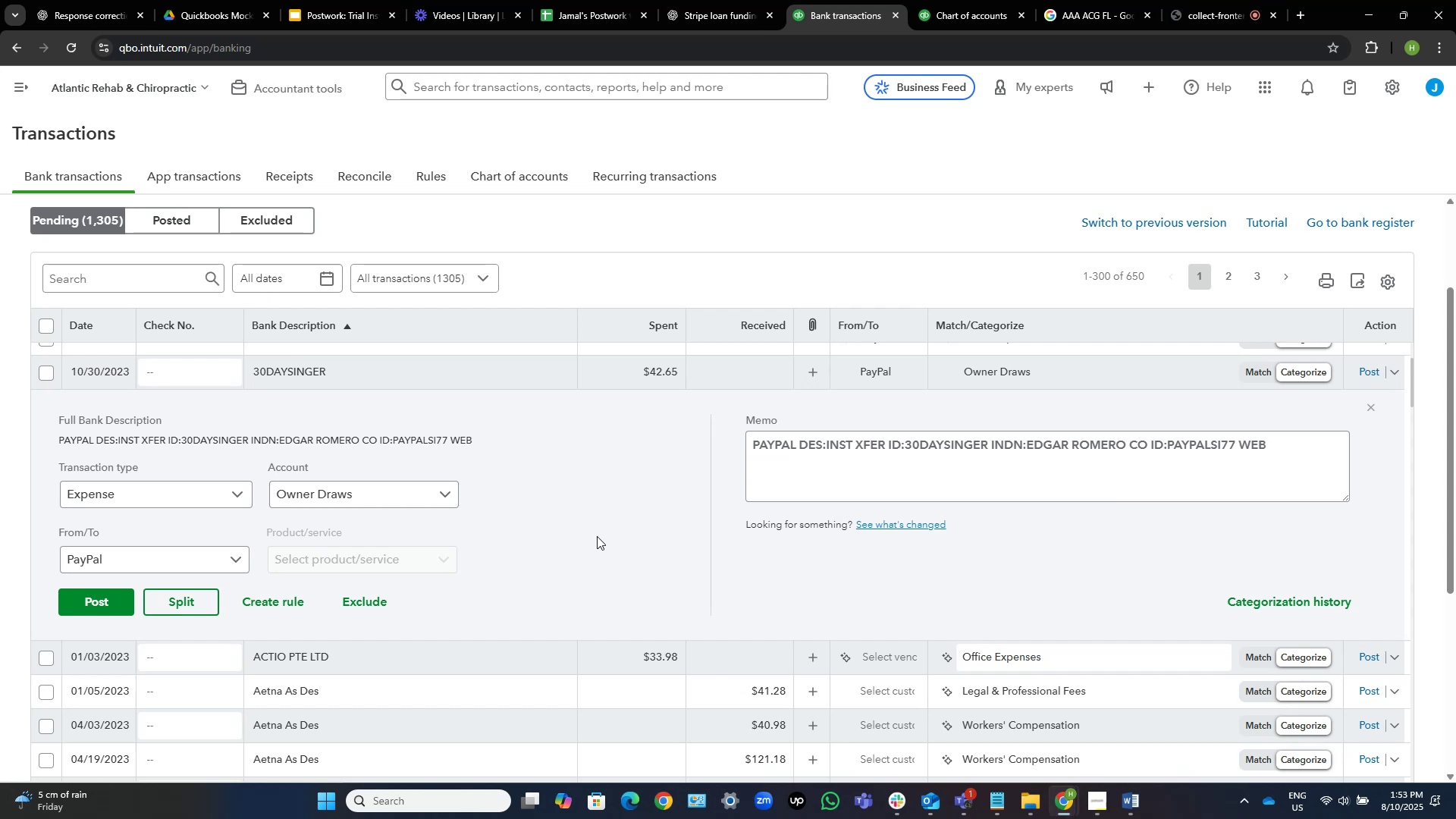 
wait(34.79)
 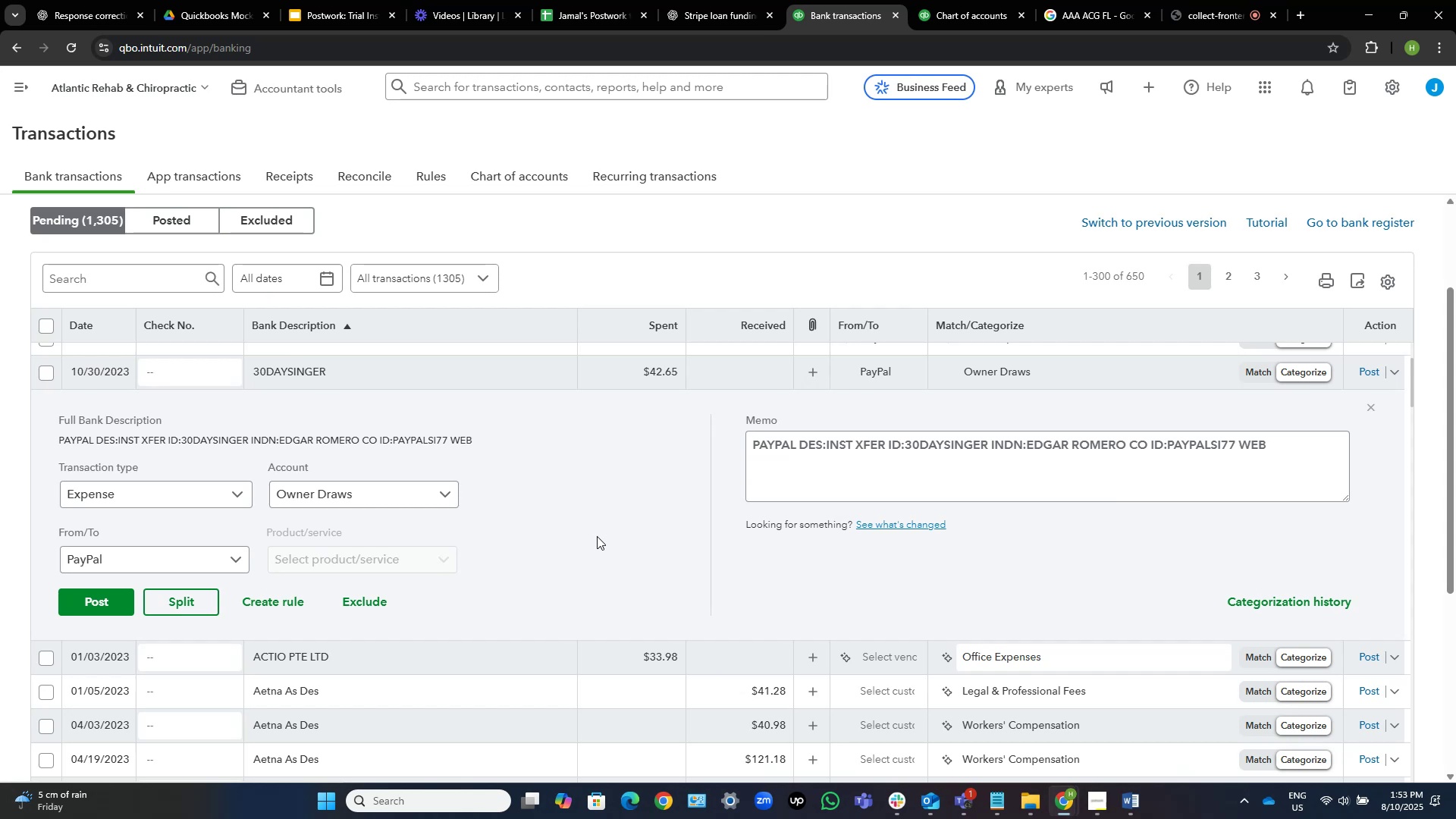 
scroll: coordinate [639, 559], scroll_direction: down, amount: 2.0
 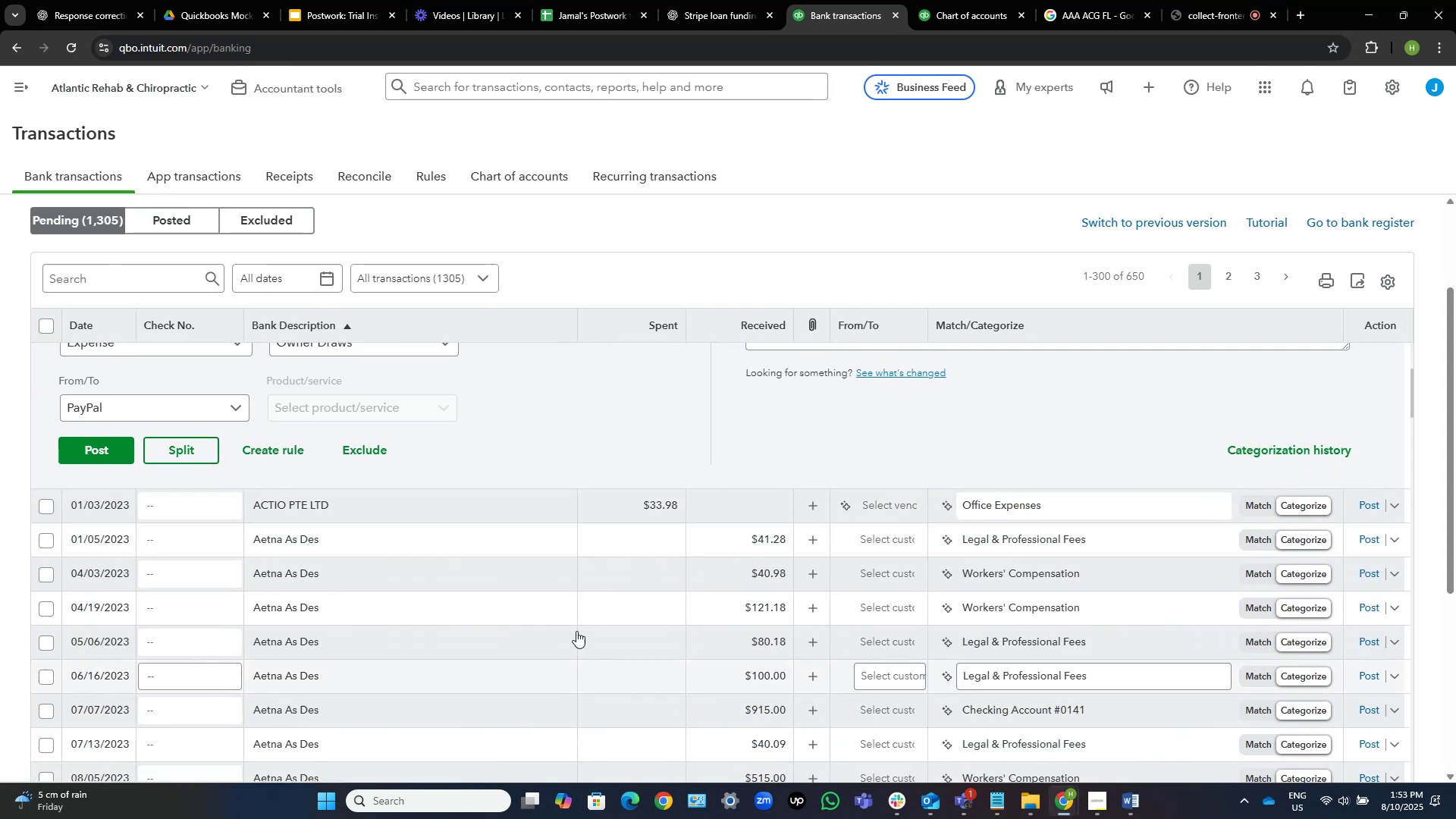 
left_click([485, 504])
 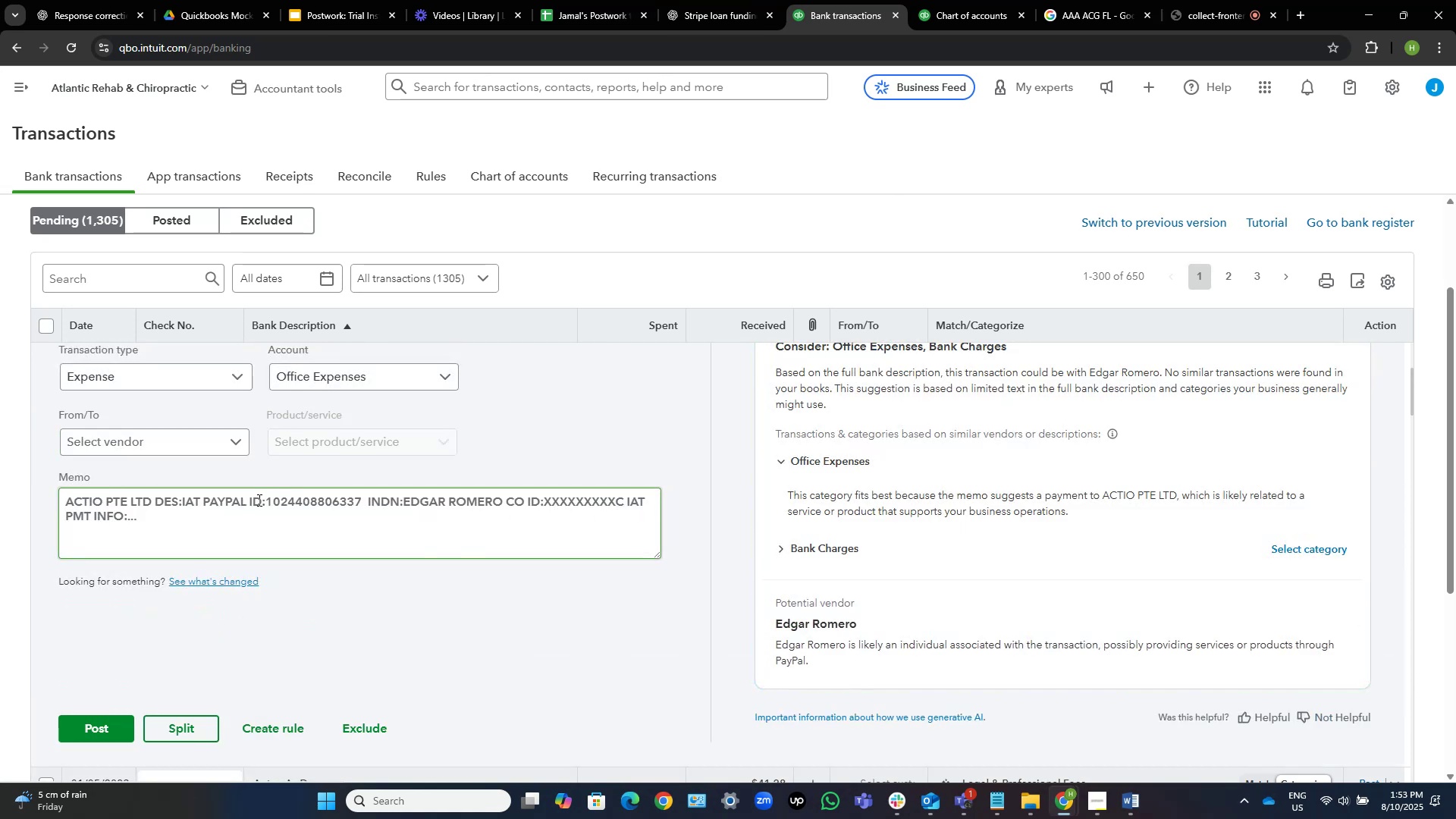 
wait(12.95)
 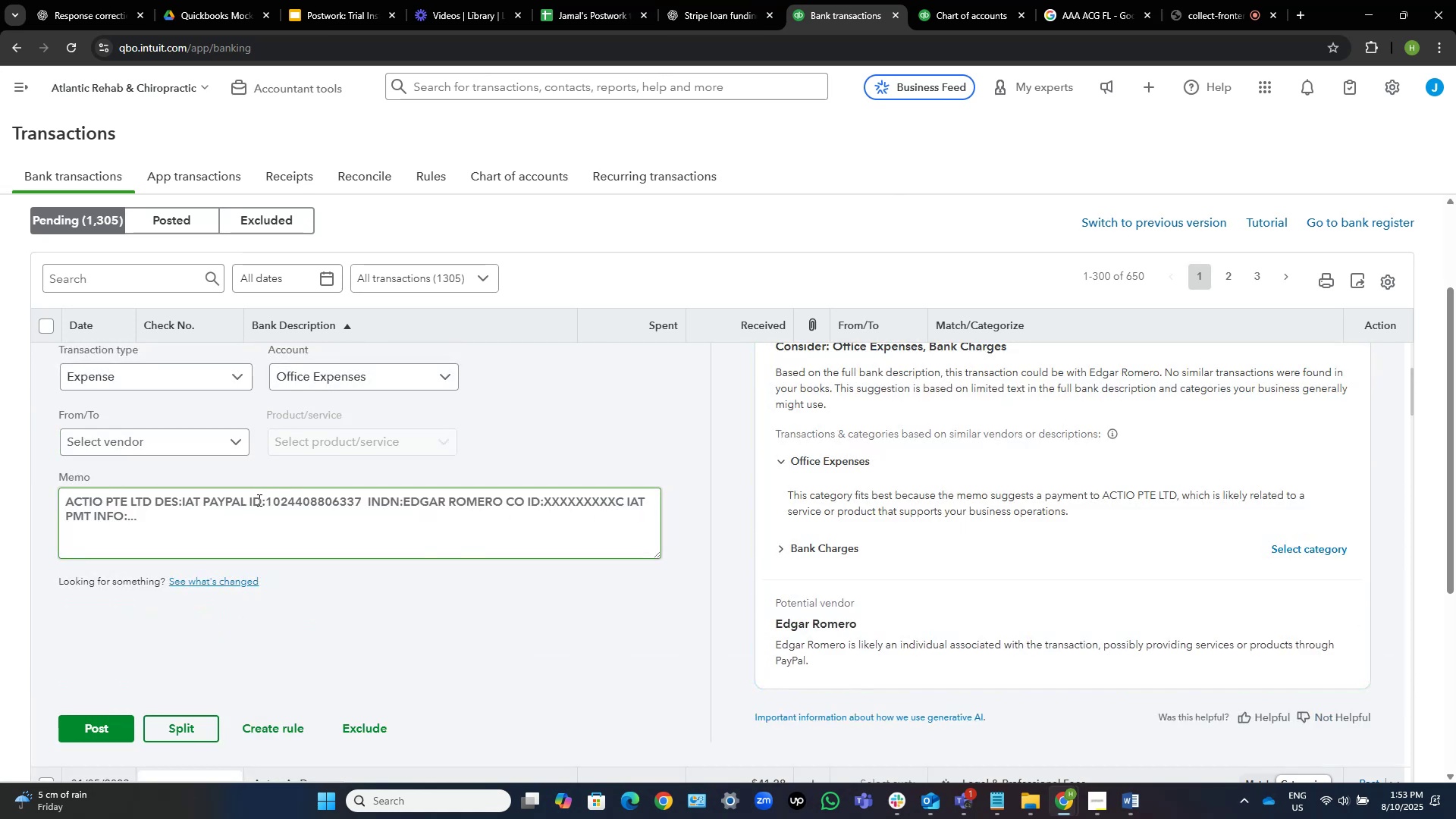 
scroll: coordinate [890, 537], scroll_direction: up, amount: 2.0
 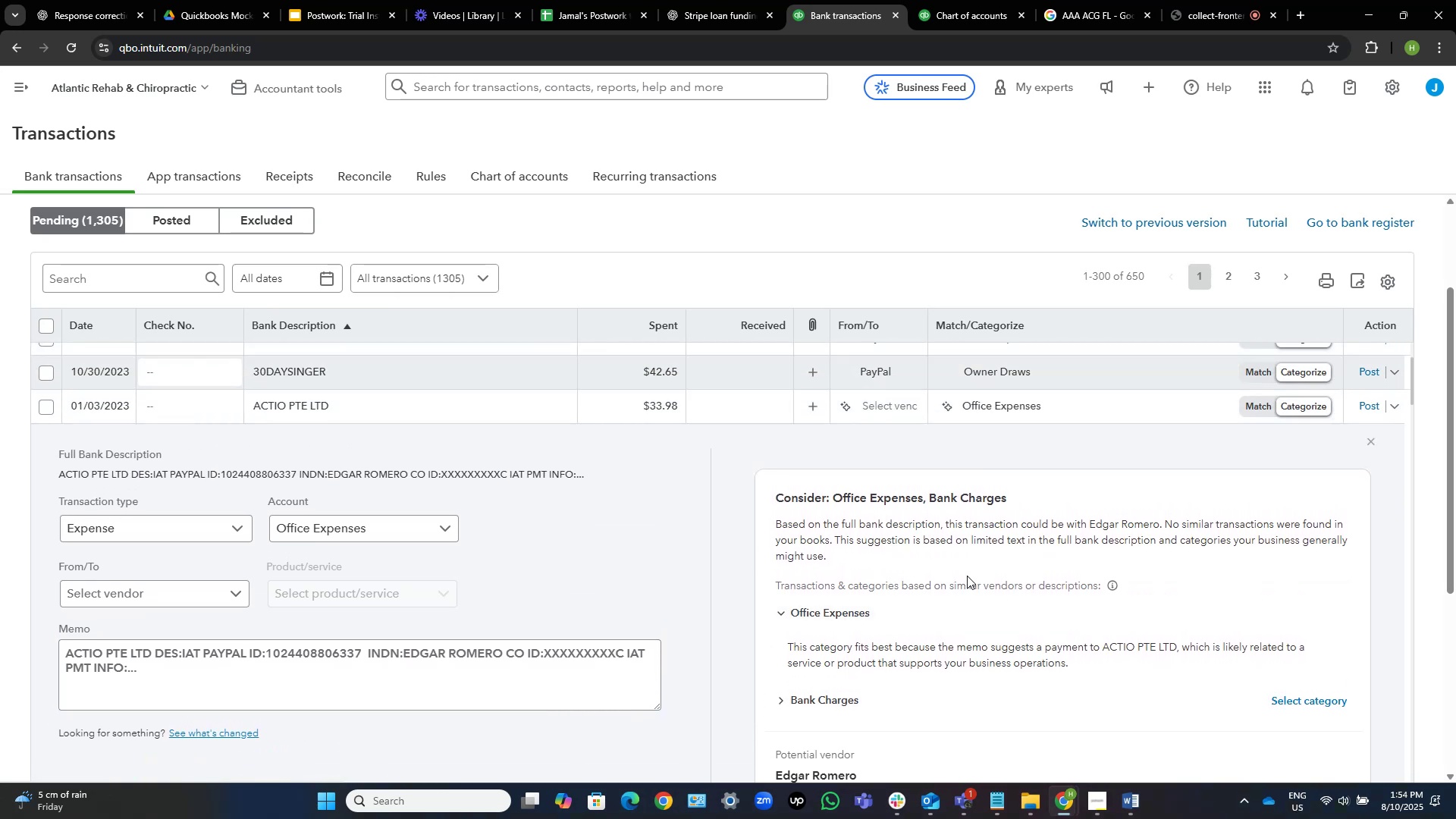 
scroll: coordinate [966, 571], scroll_direction: down, amount: 1.0
 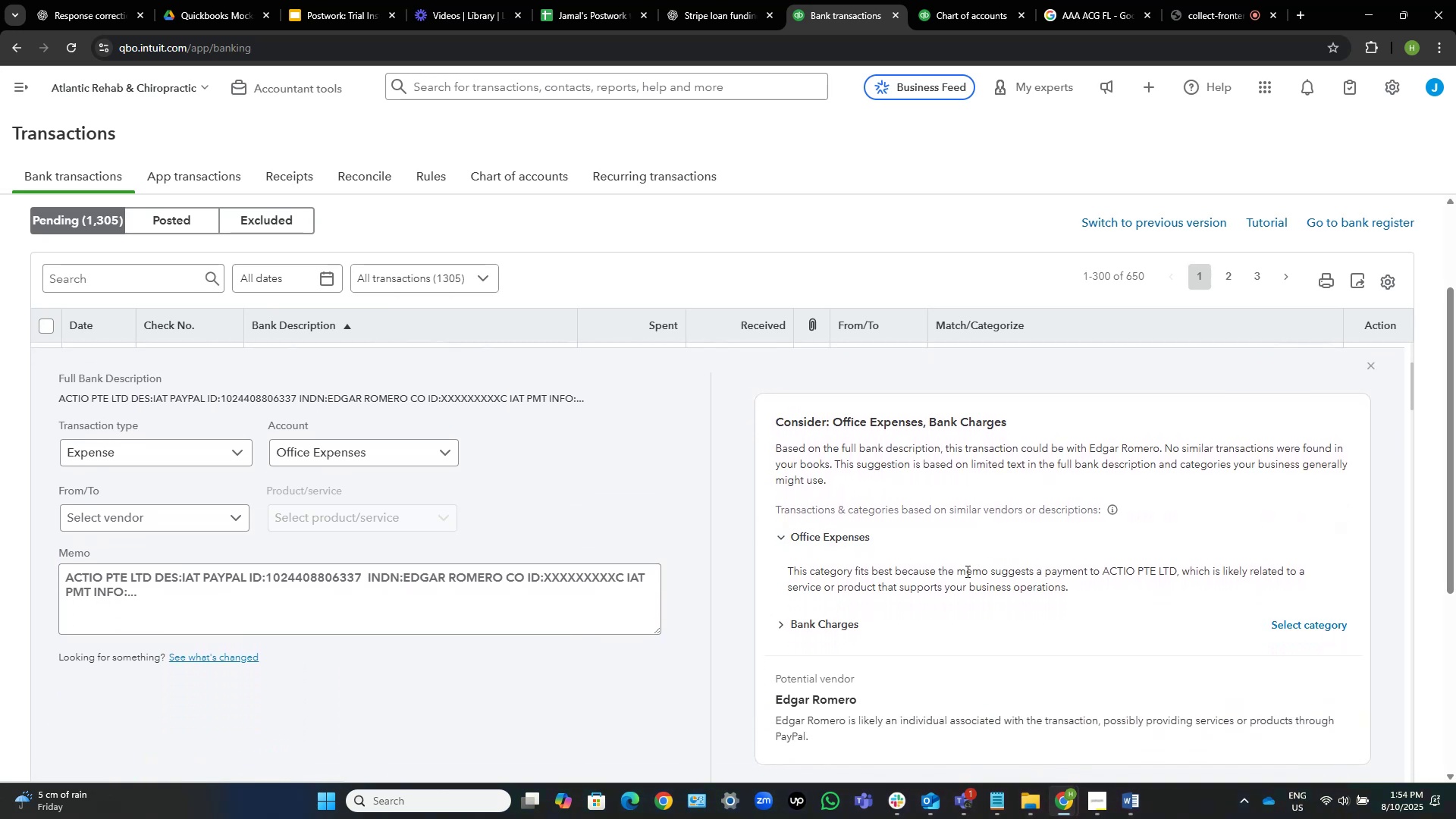 
scroll: coordinate [966, 571], scroll_direction: up, amount: 1.0
 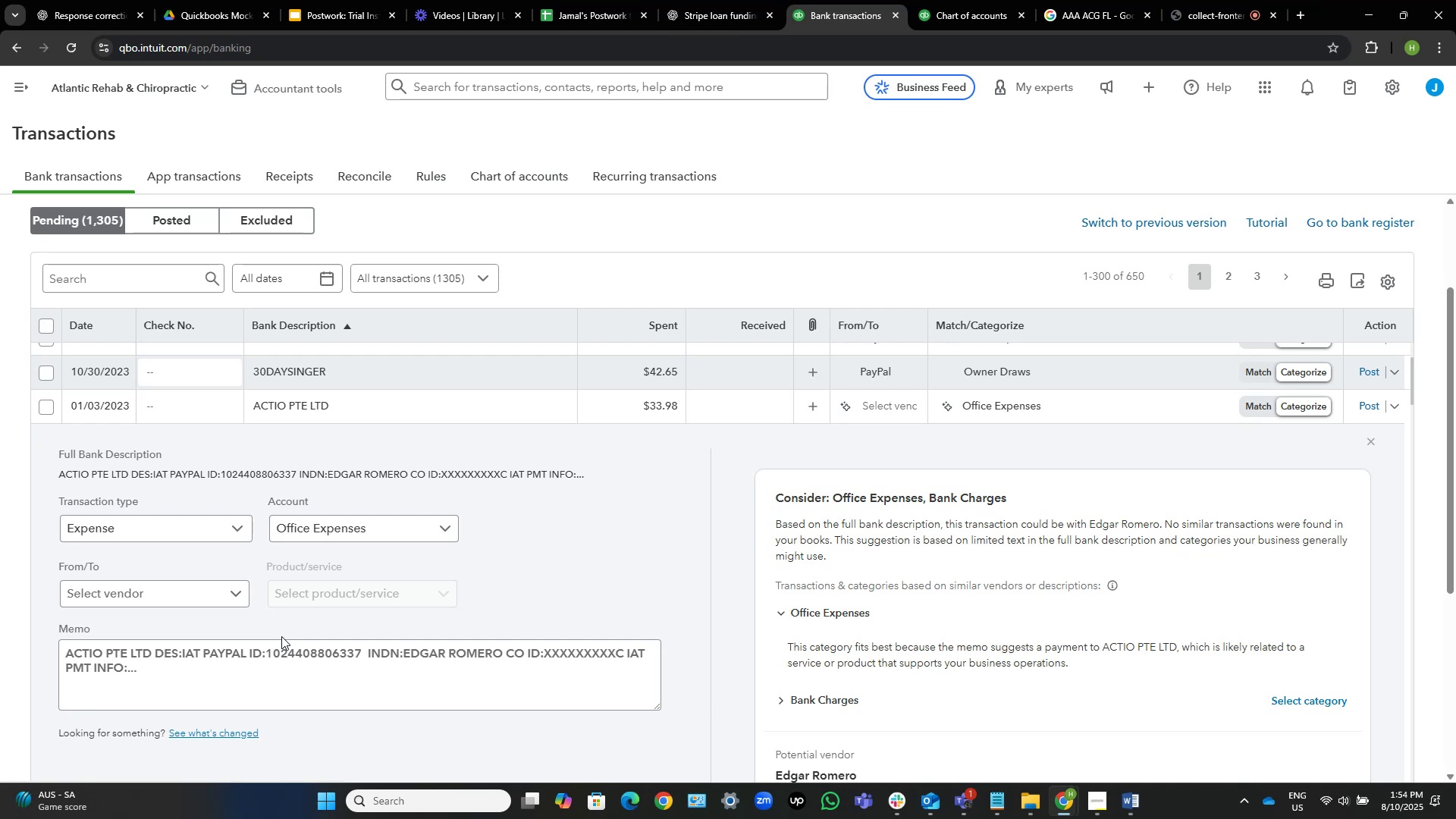 
wait(16.75)
 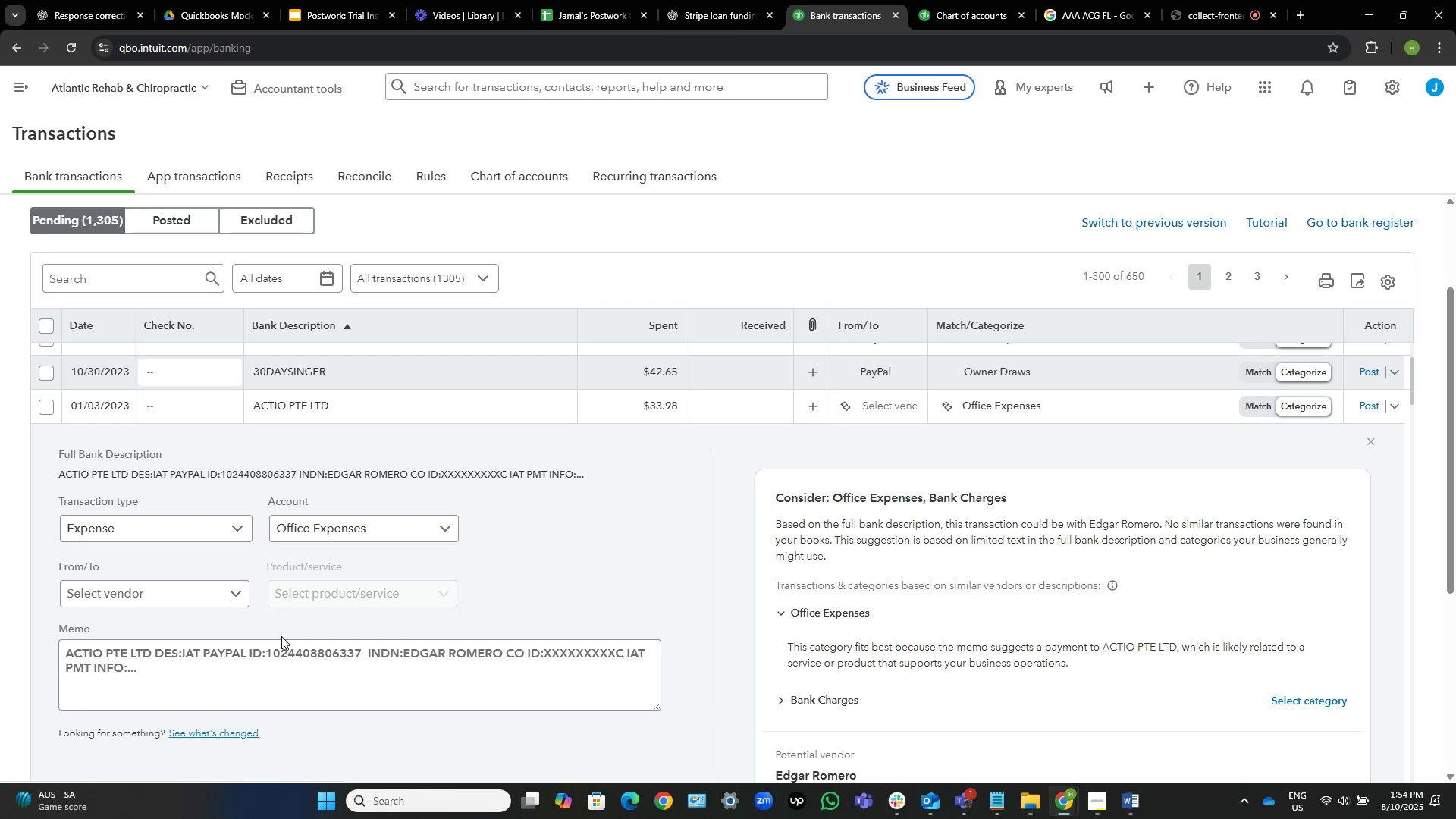 
key(Control+C)
 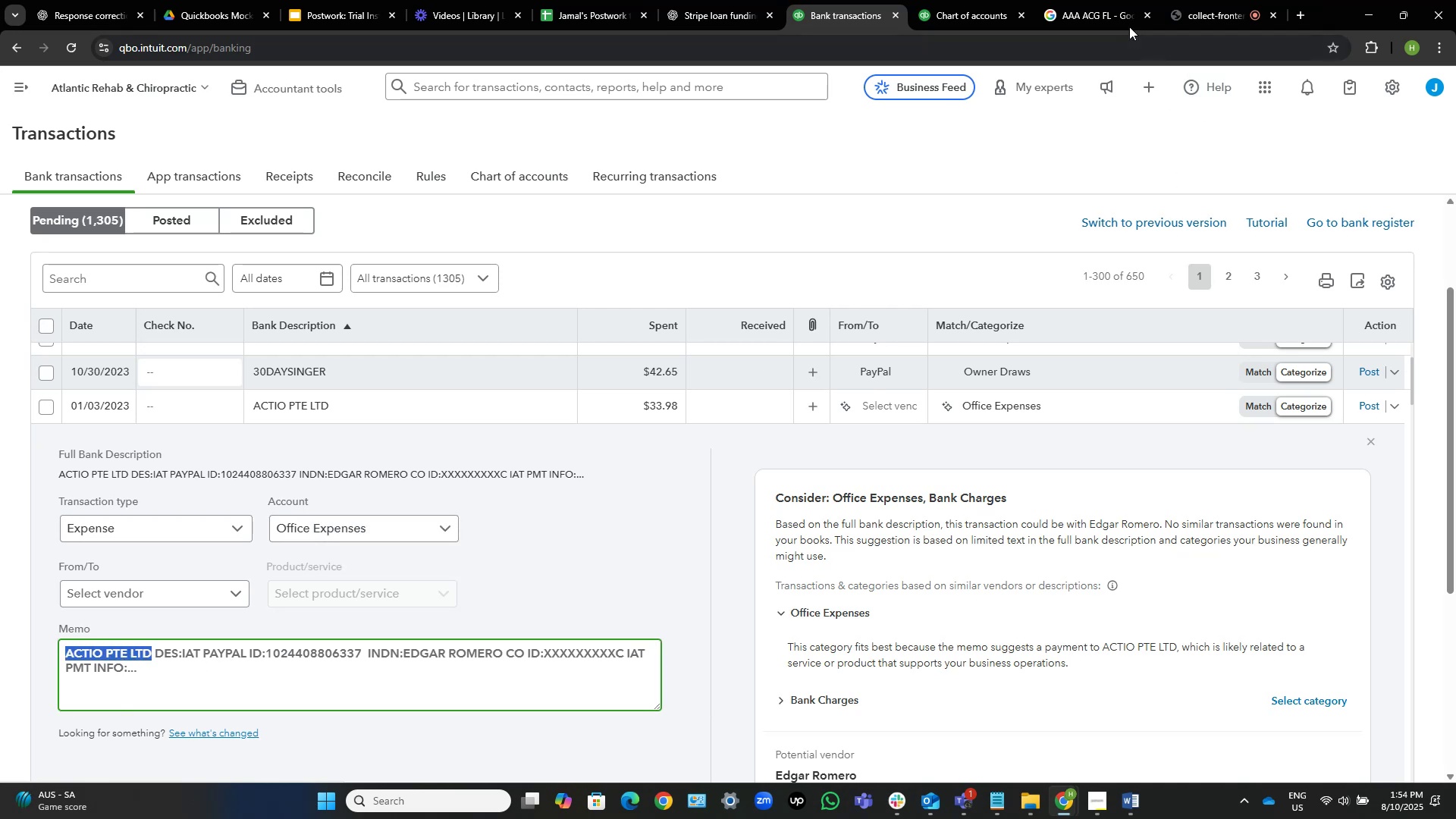 
left_click([1104, 20])
 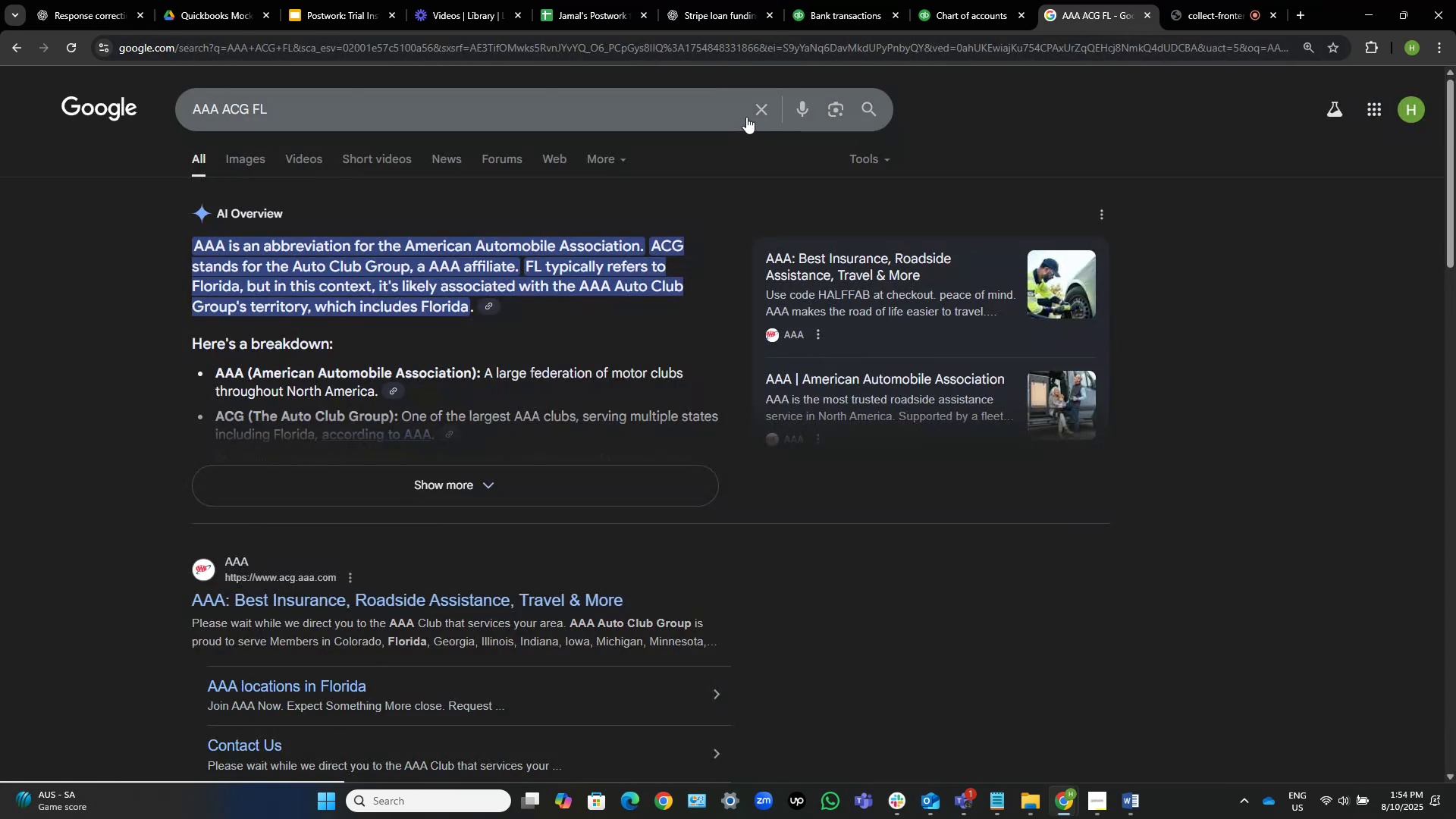 
left_click([759, 109])
 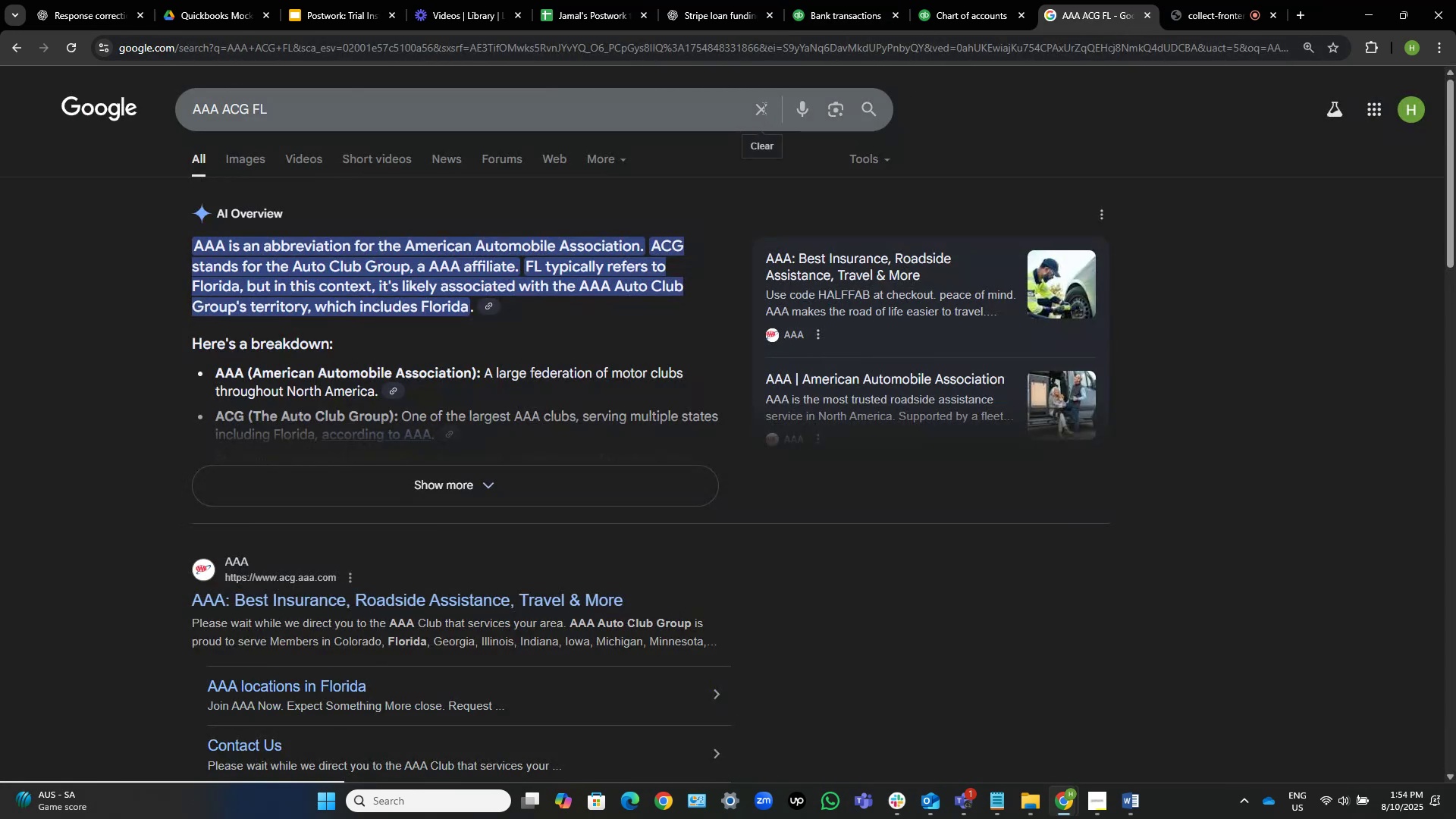 
key(Control+V)
 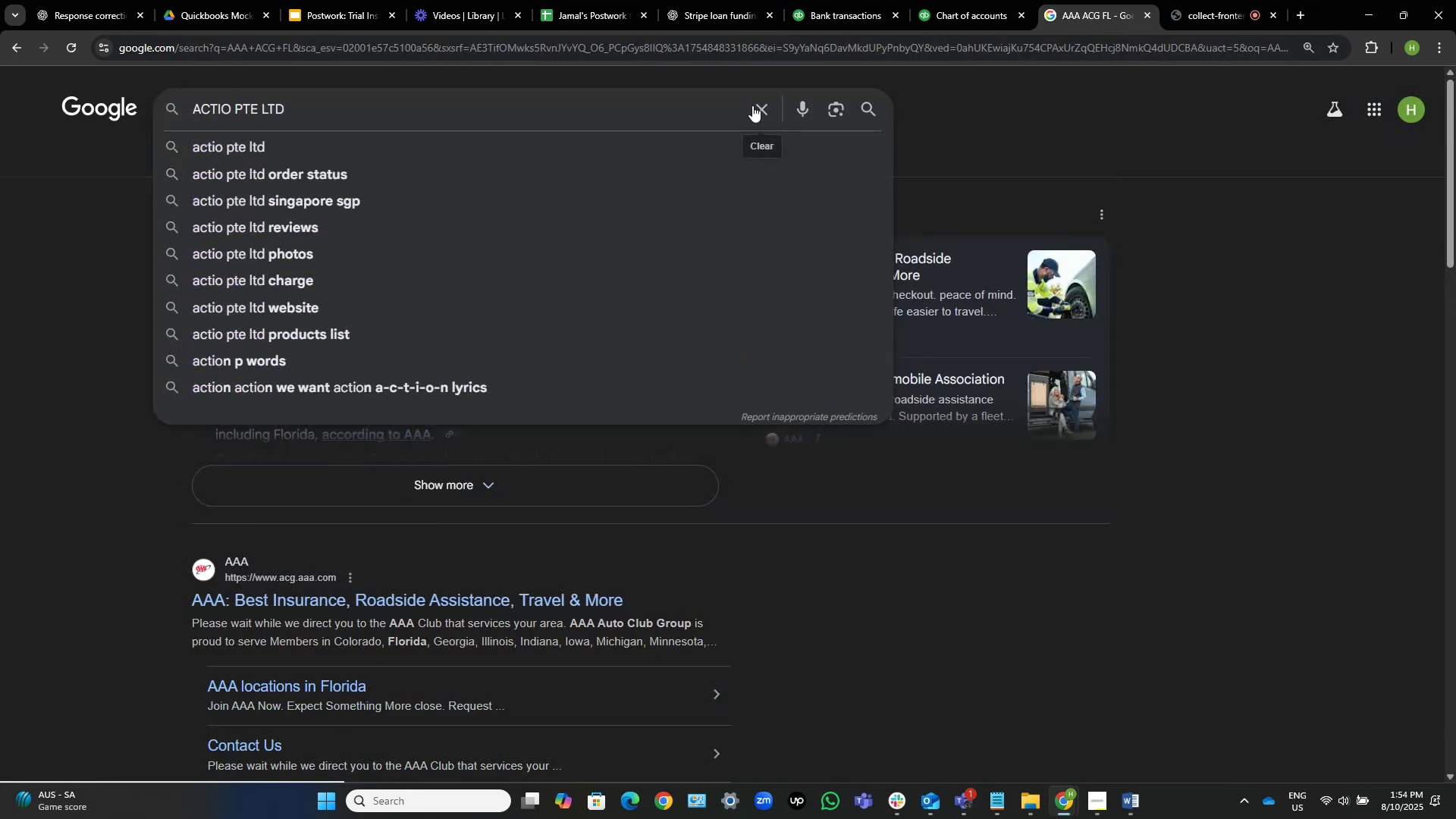 
key(NumpadEnter)
 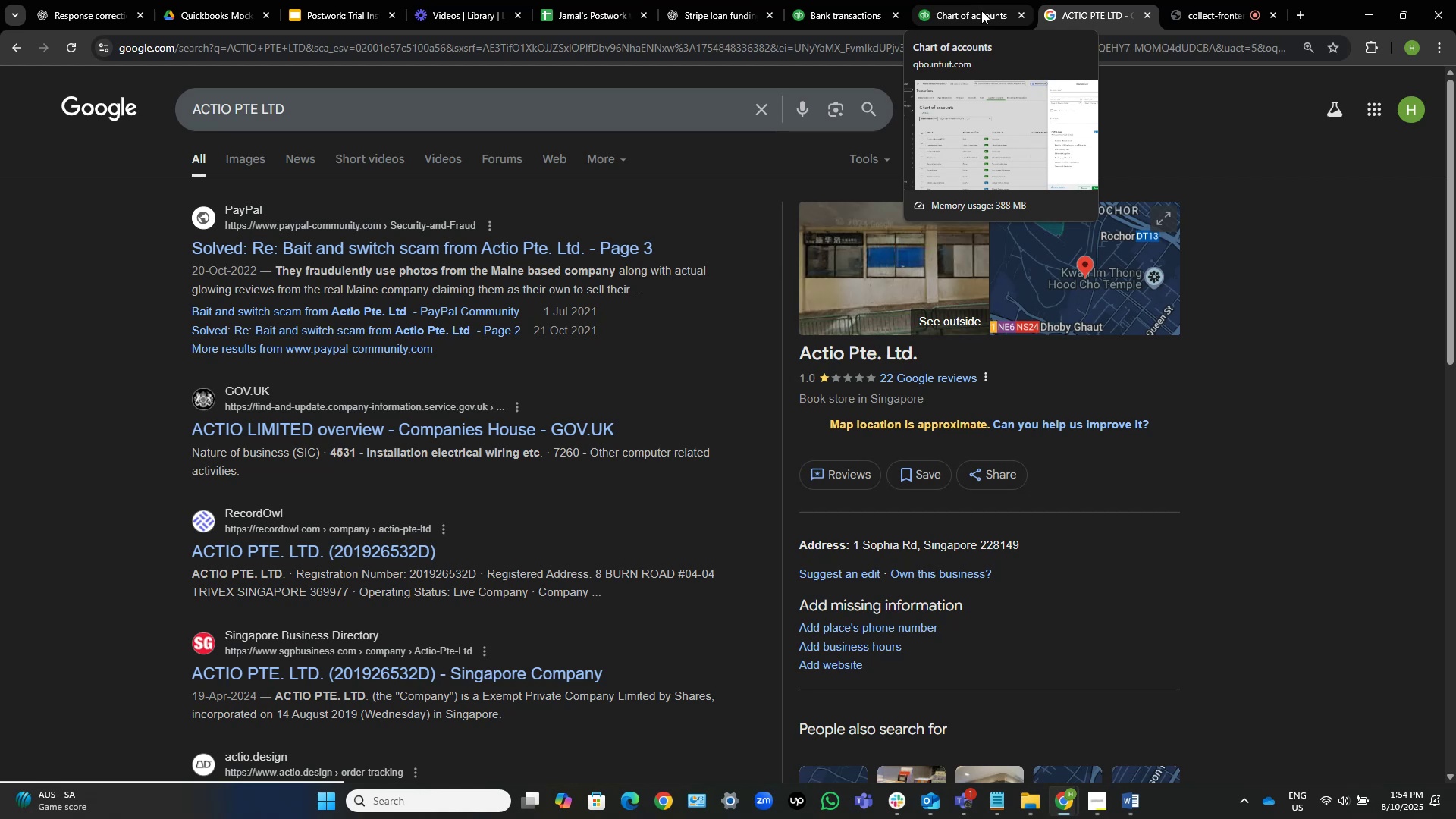 
wait(27.16)
 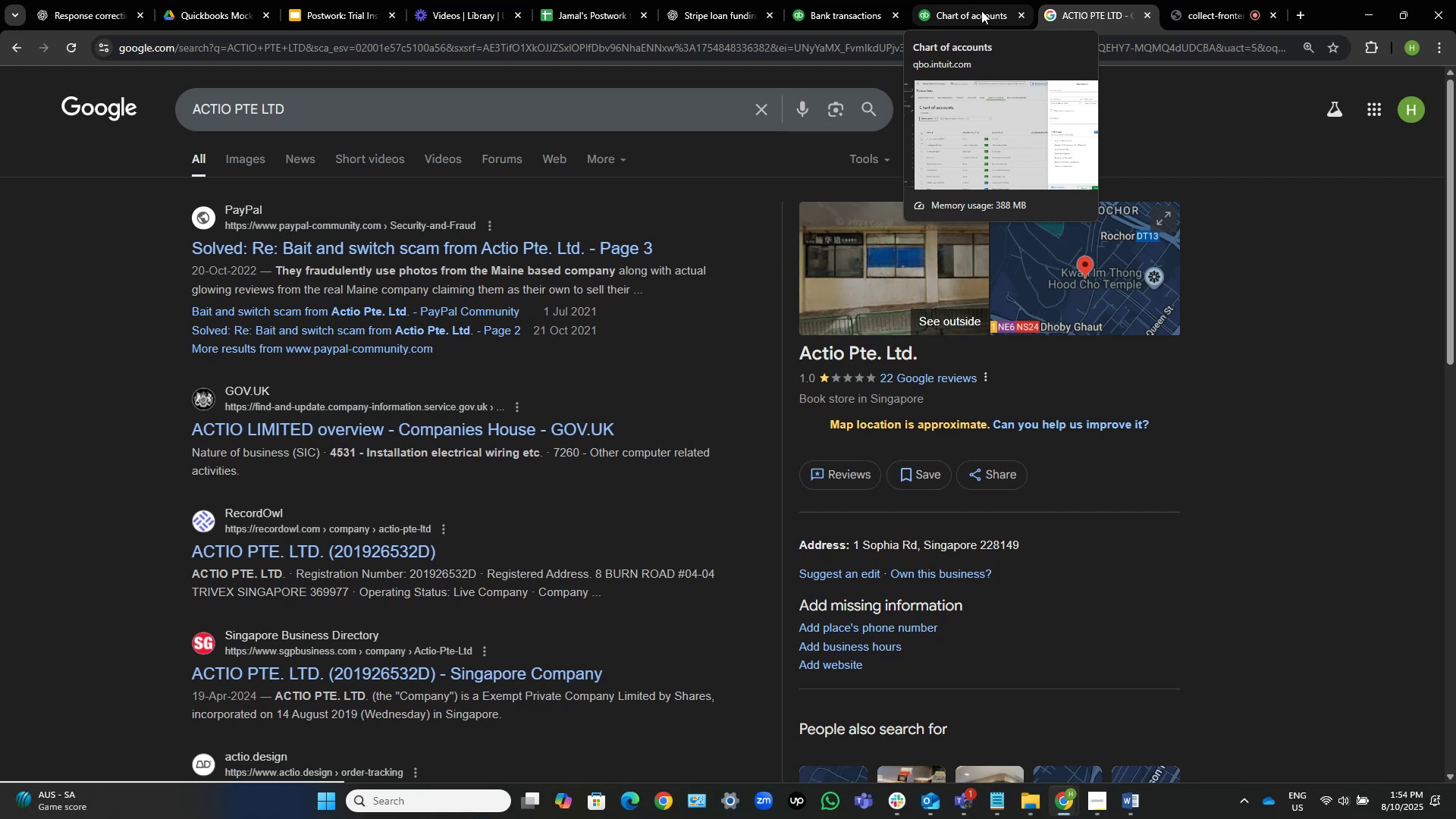 
left_click([863, 0])
 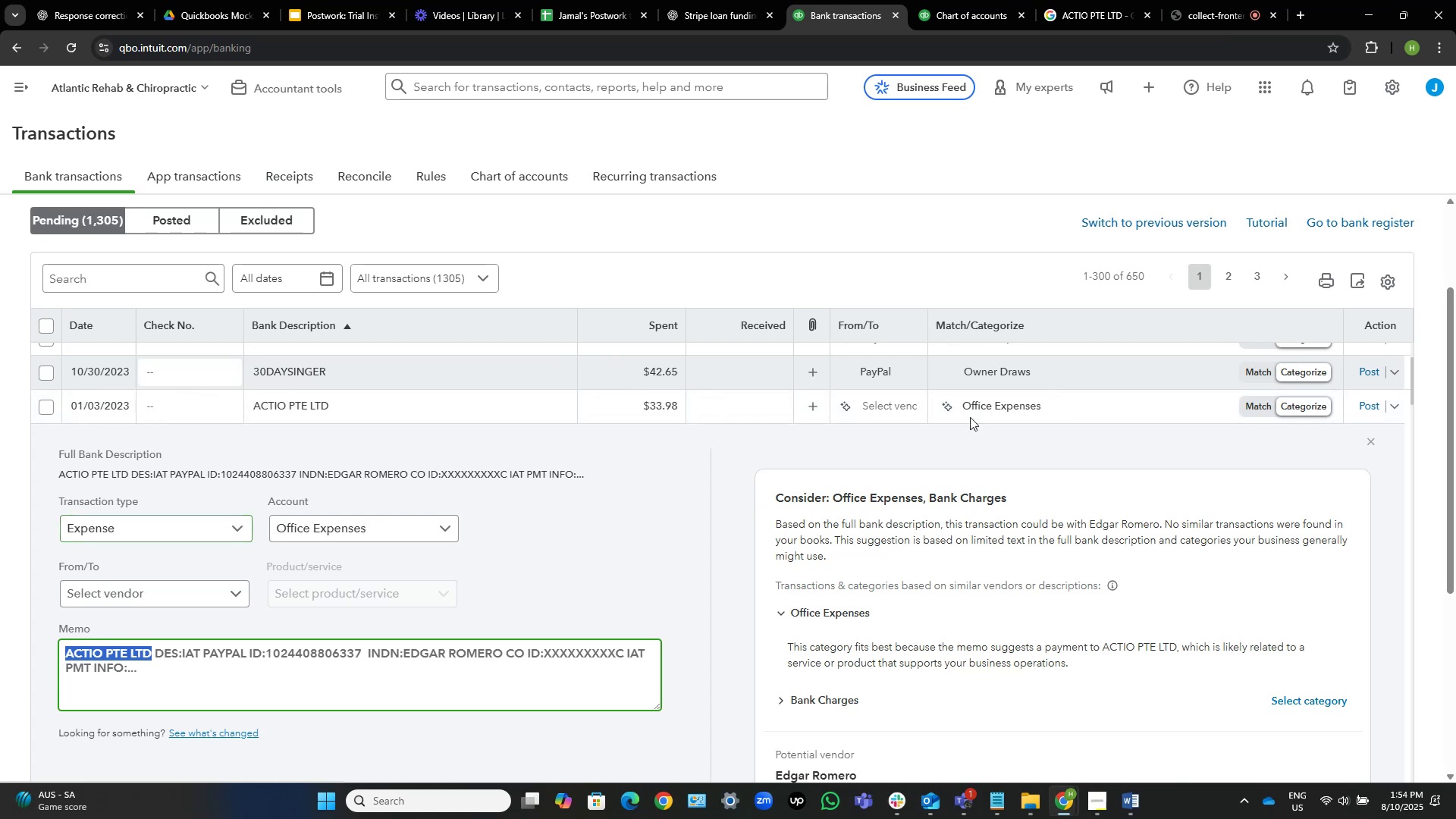 
left_click([886, 410])
 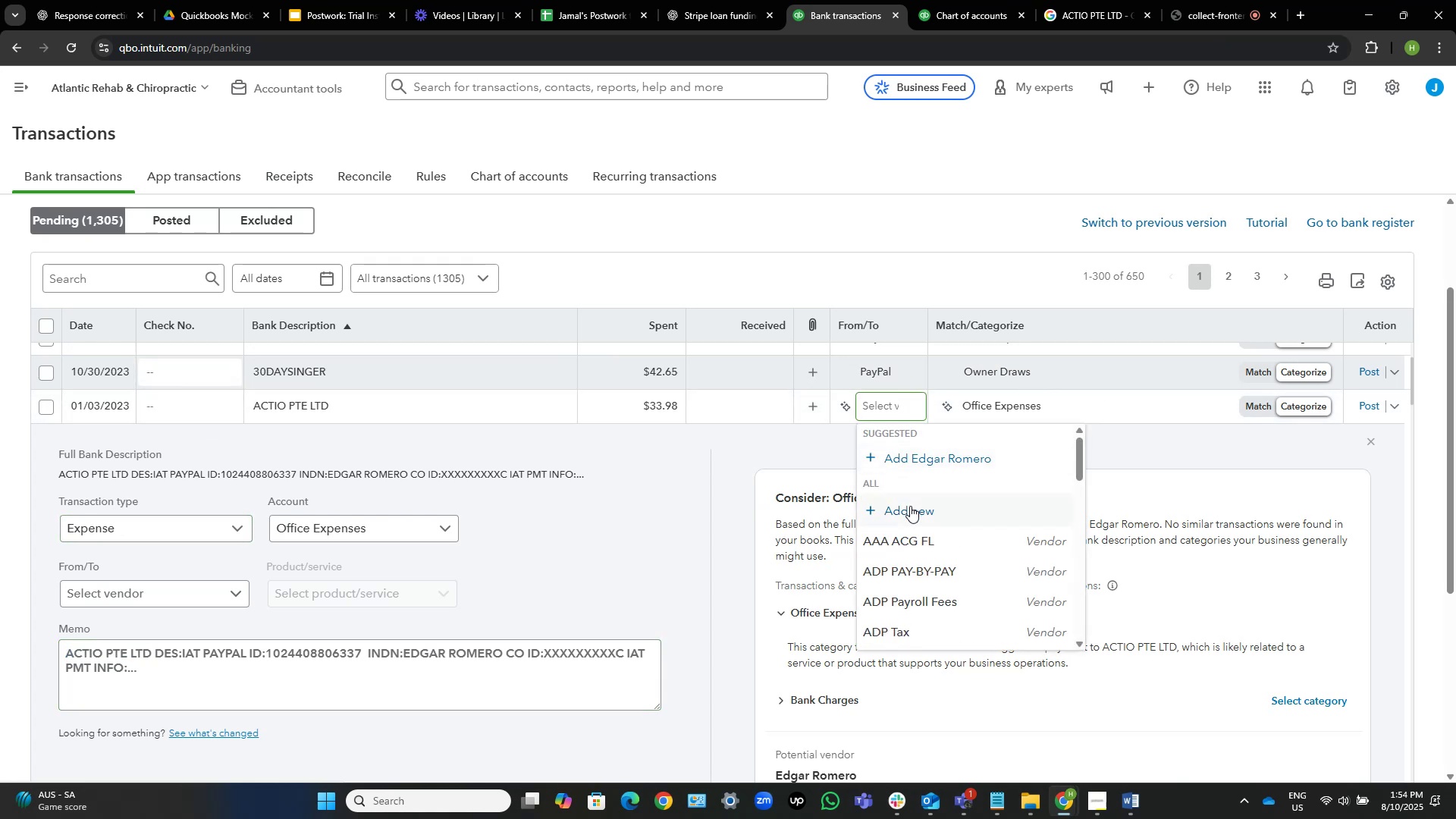 
left_click([910, 516])
 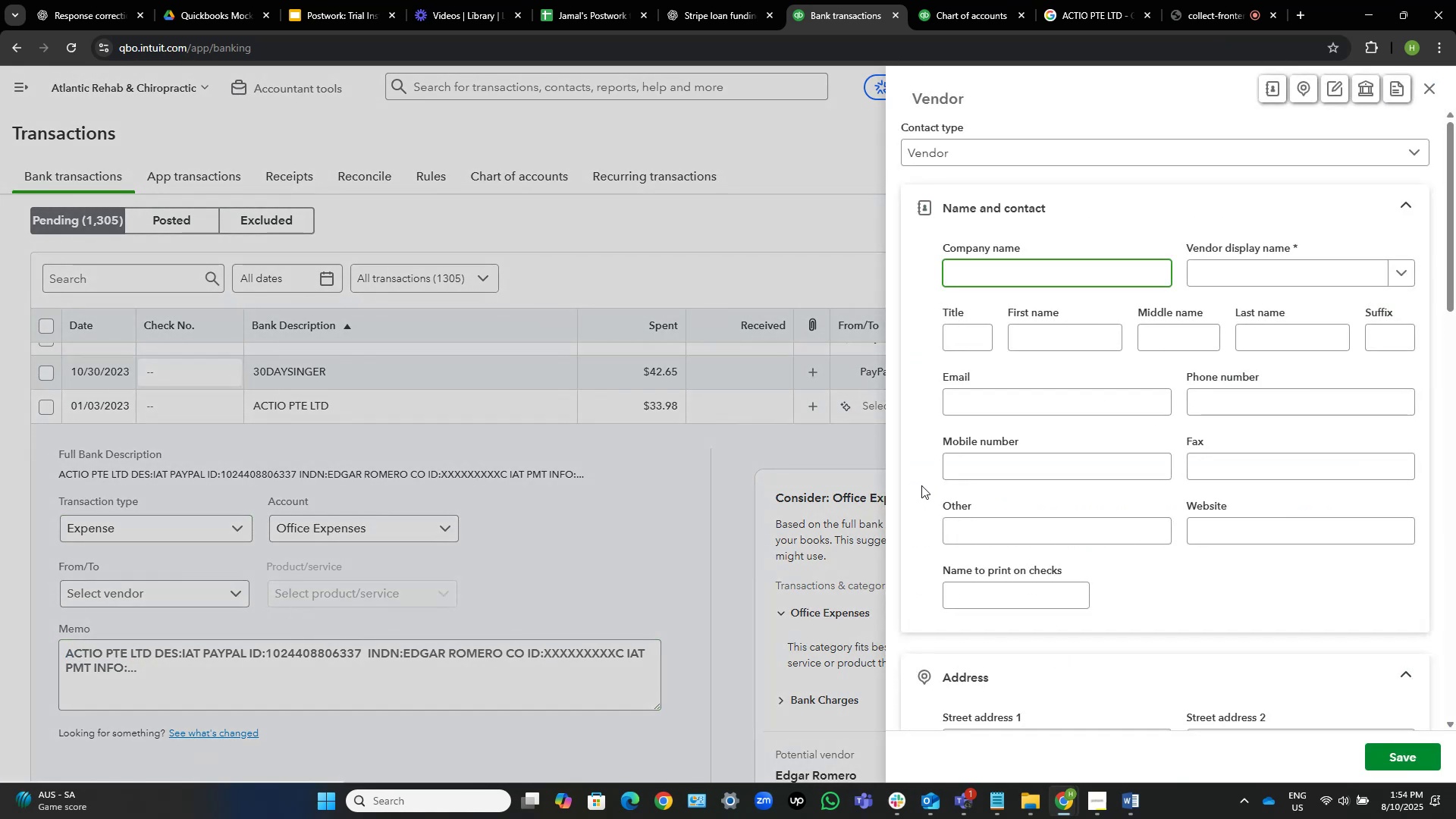 
key(Control+V)
 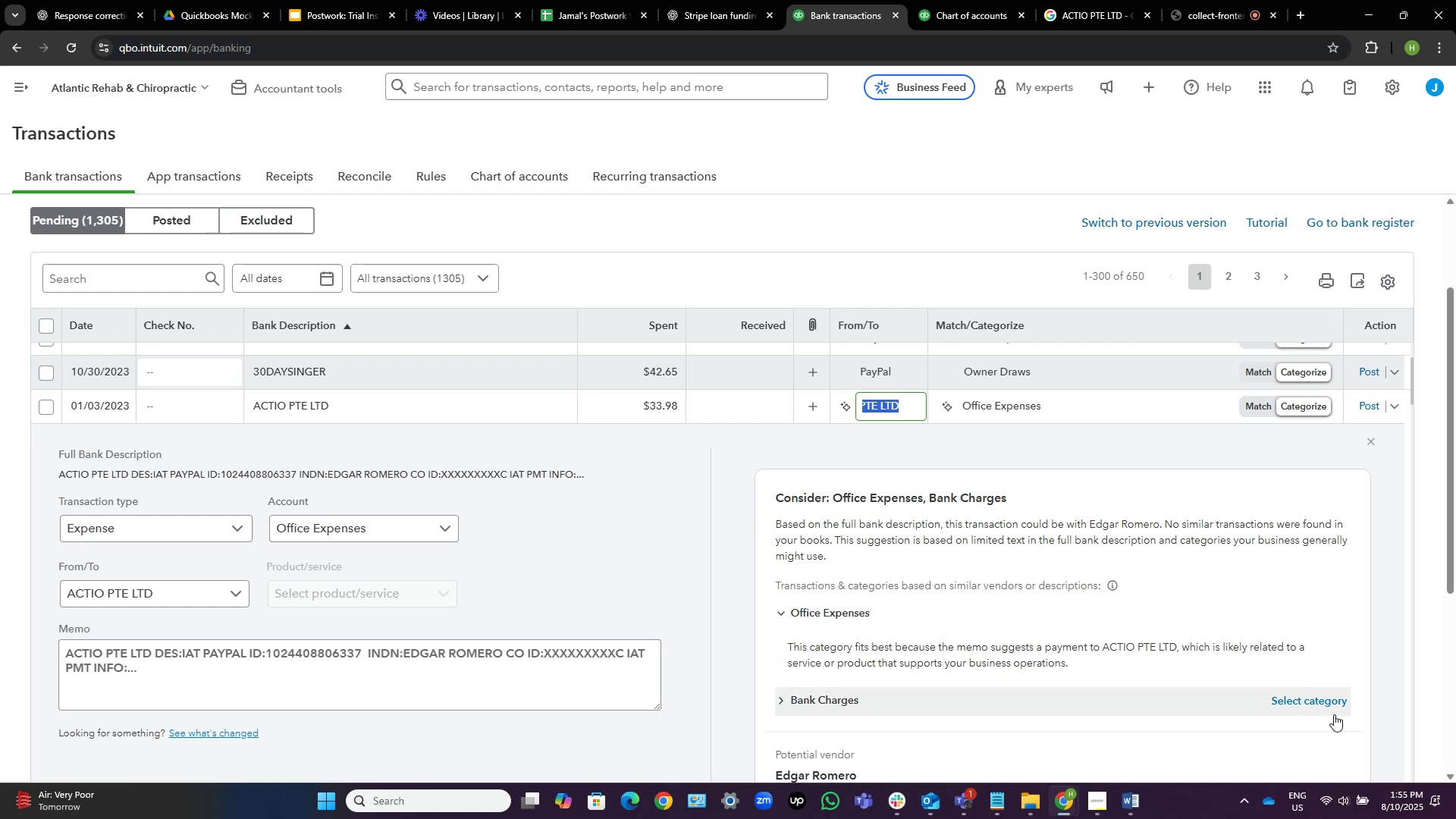 
wait(27.5)
 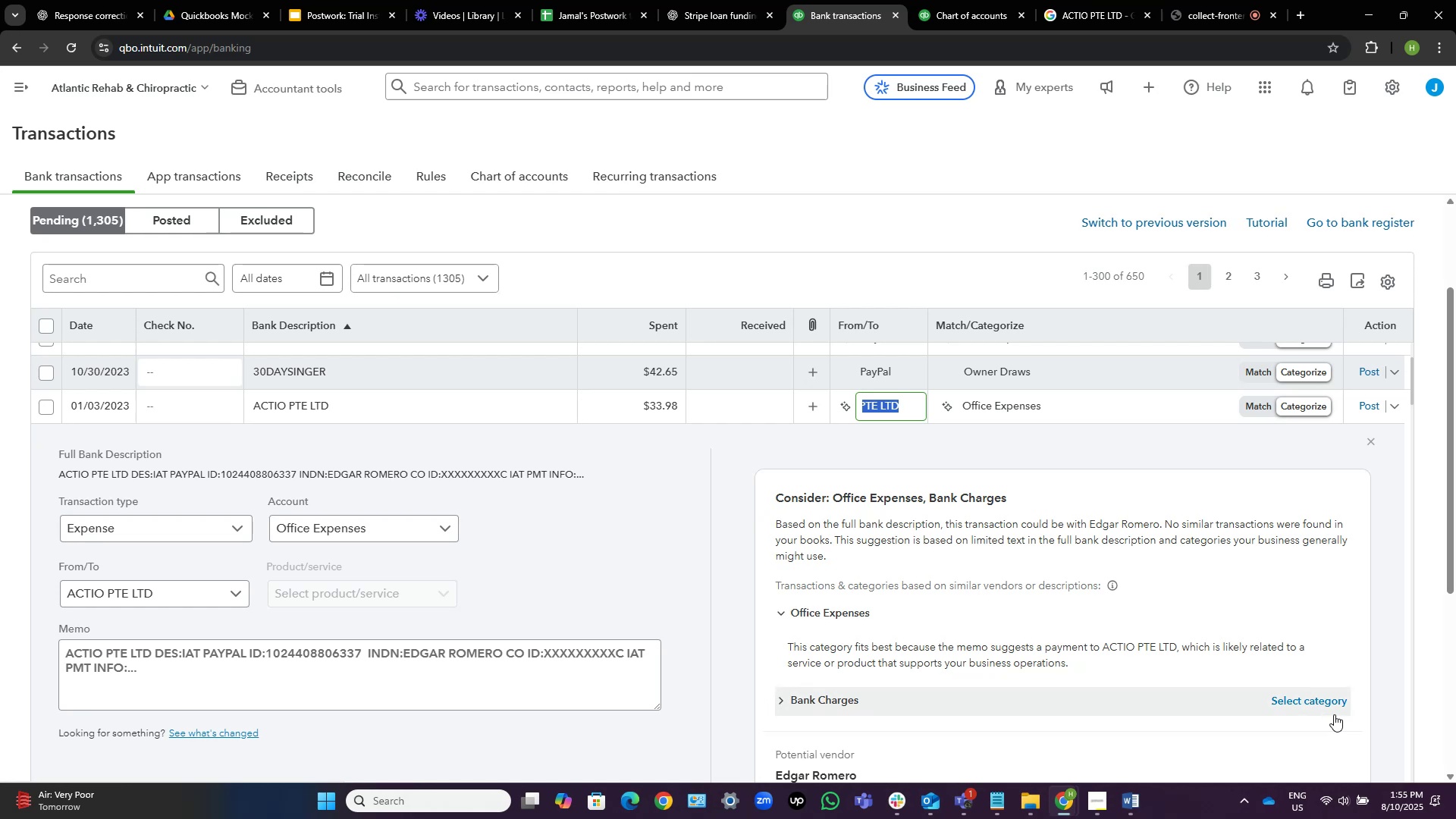 
left_click([1081, 411])
 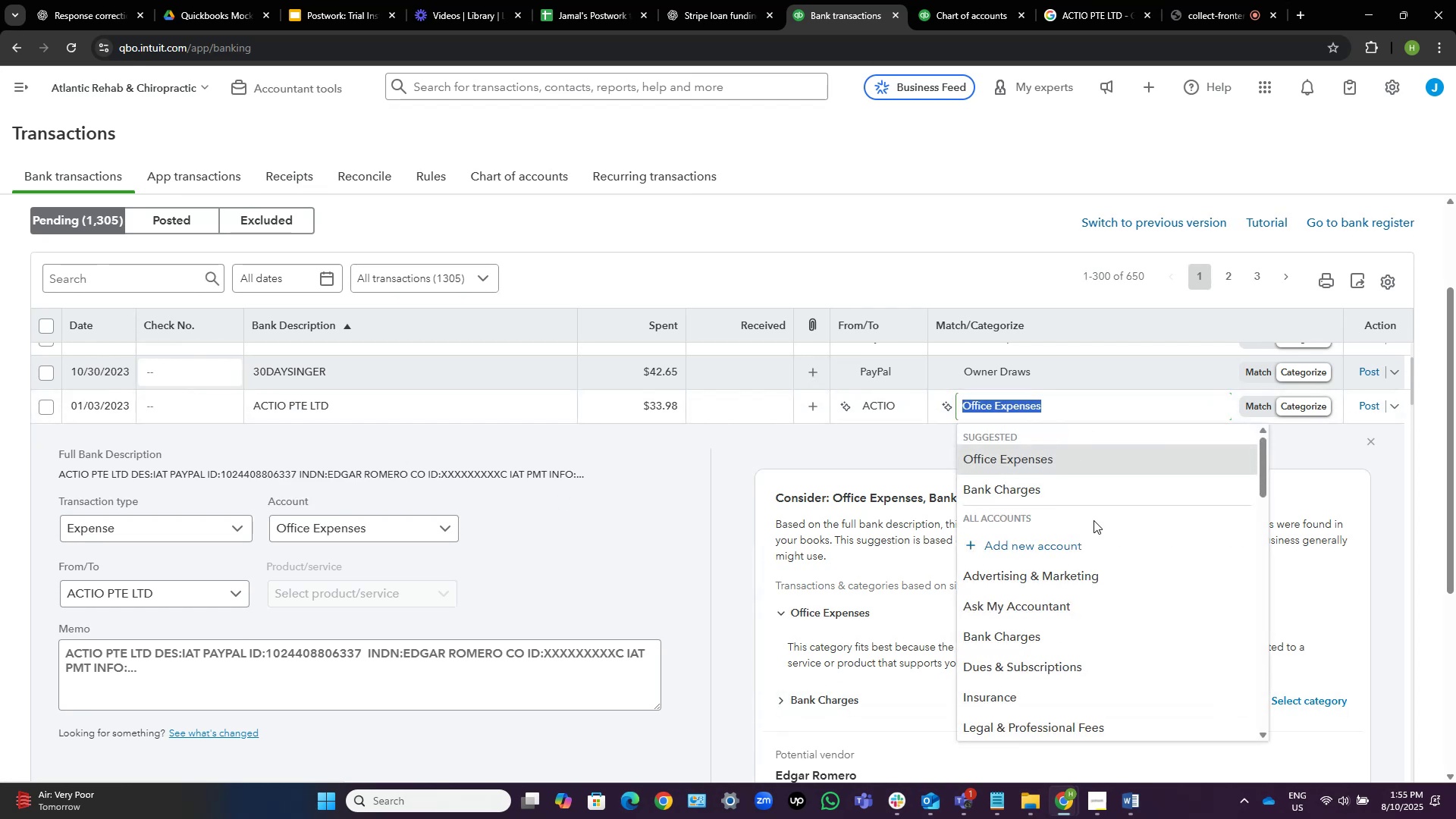 
scroll: coordinate [1178, 526], scroll_direction: down, amount: 5.0
 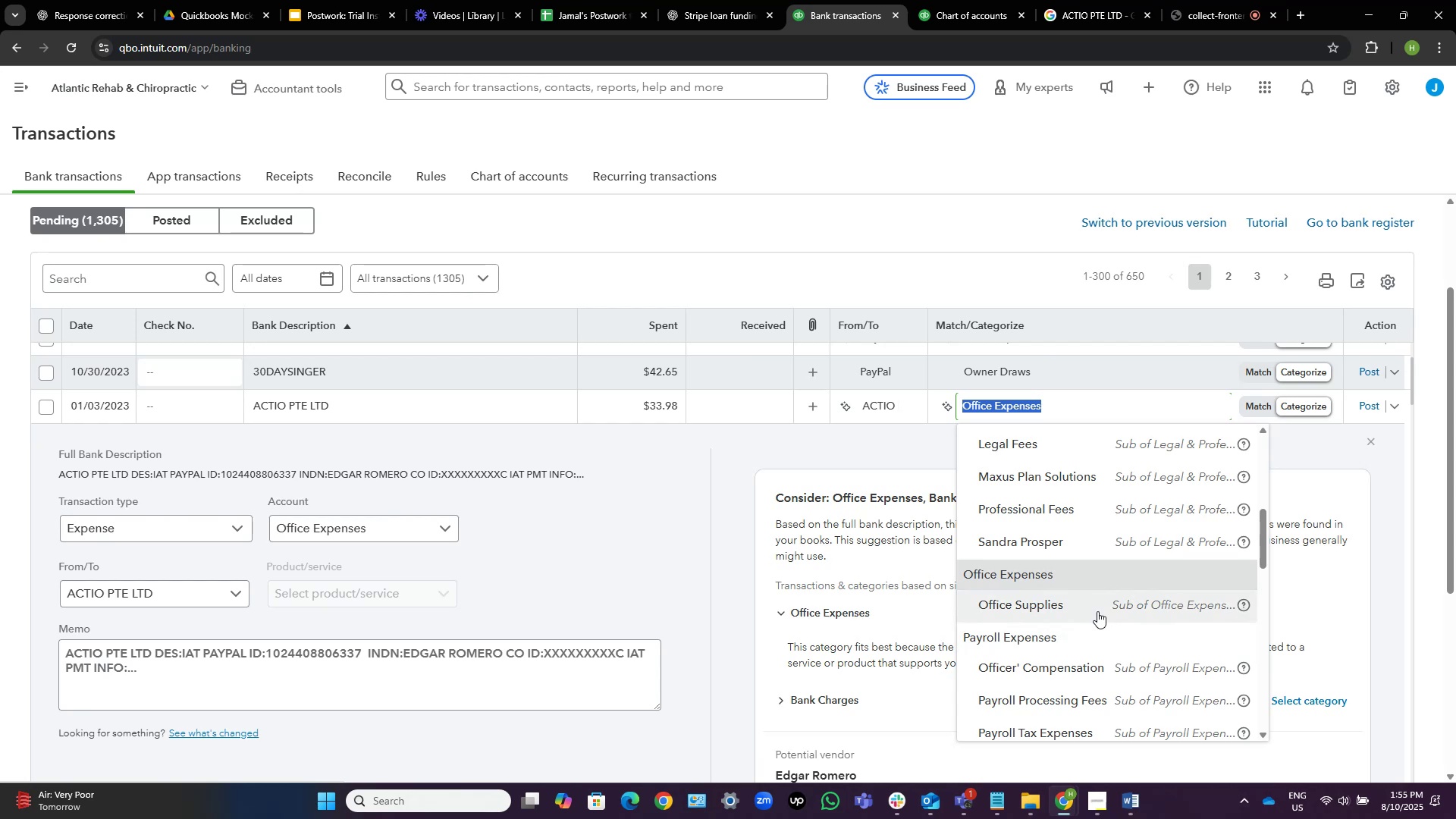 
wait(5.22)
 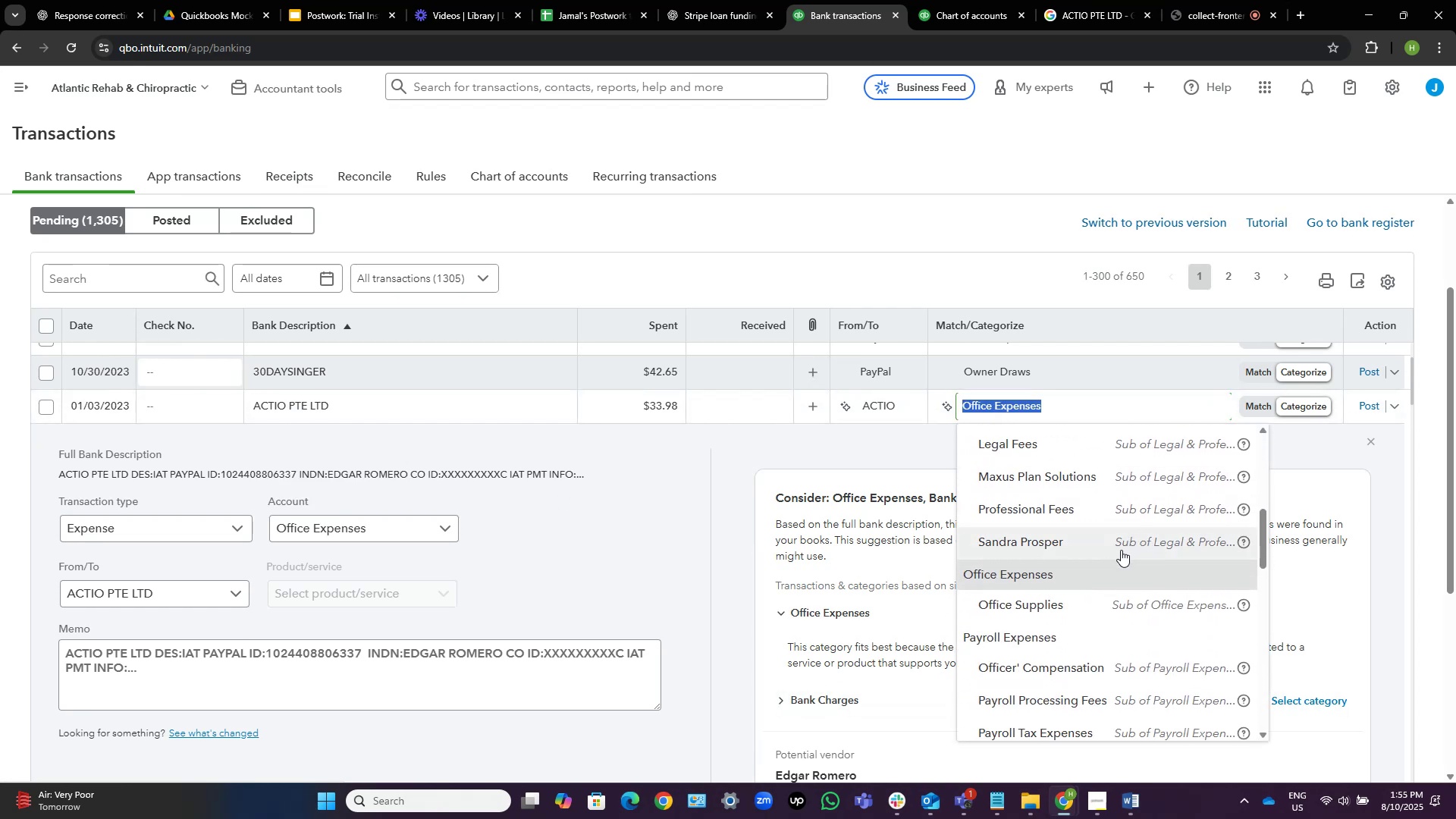 
left_click([1097, 611])
 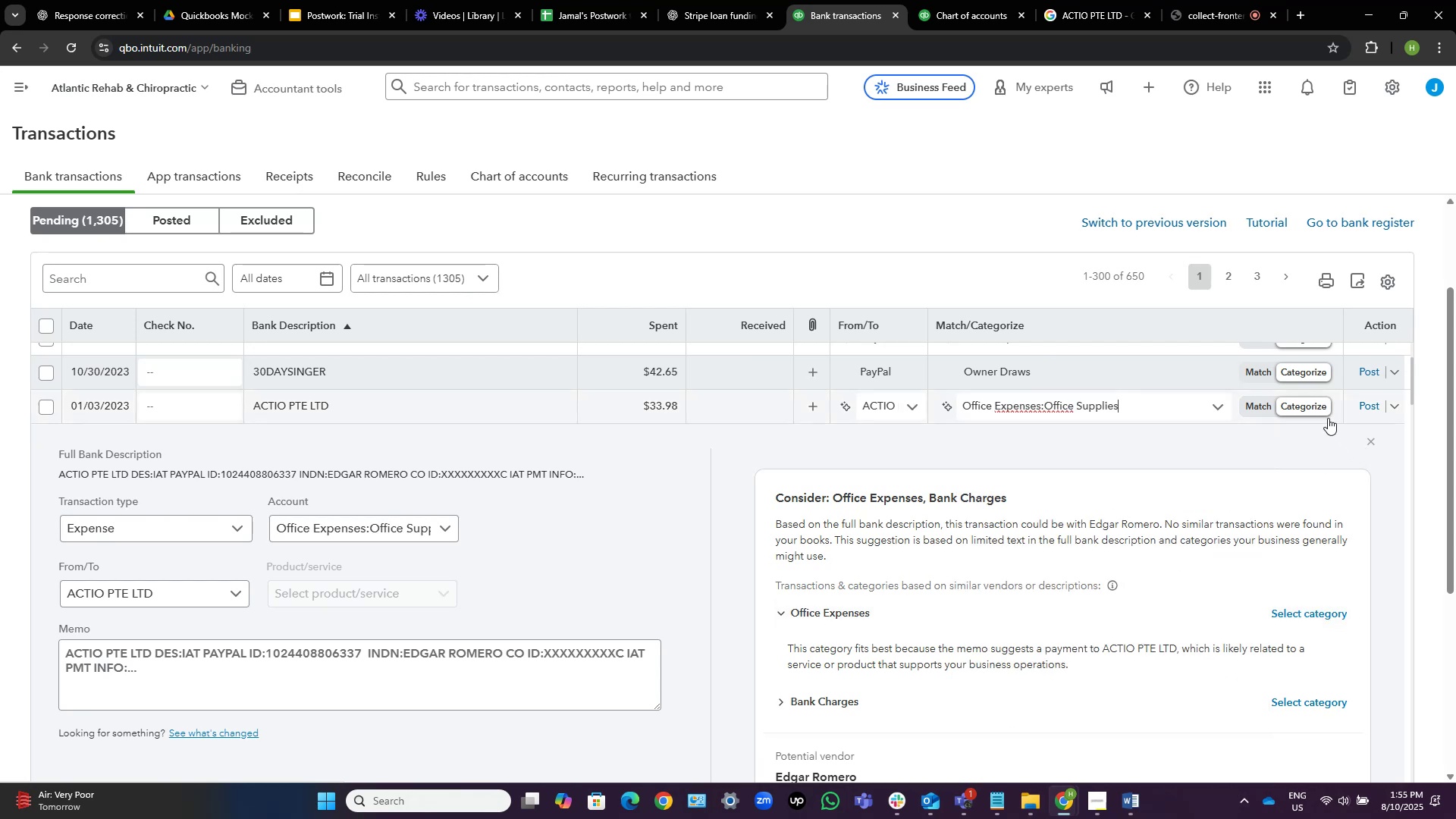 
left_click([1365, 407])
 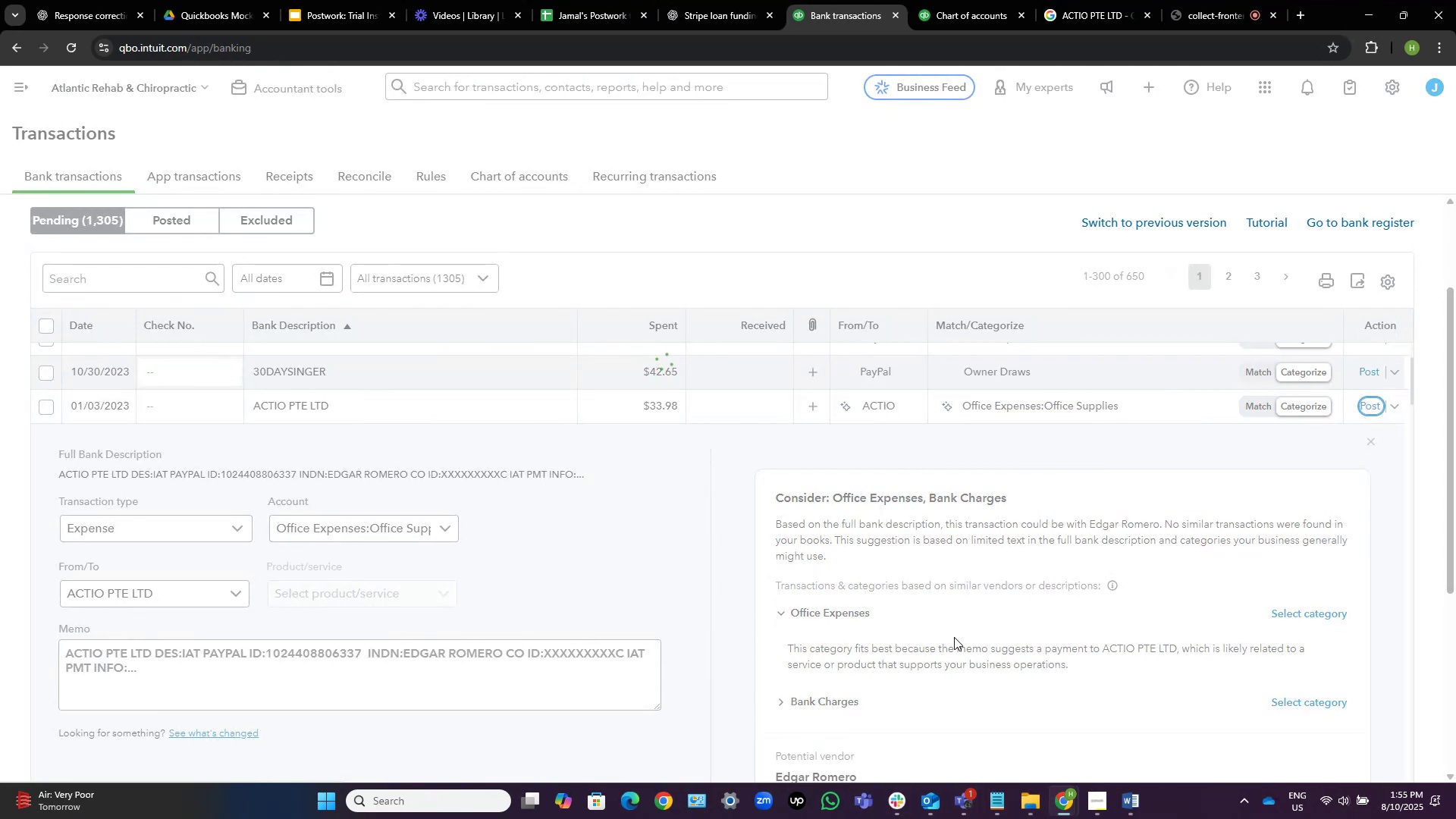 
scroll: coordinate [704, 423], scroll_direction: up, amount: 4.0
 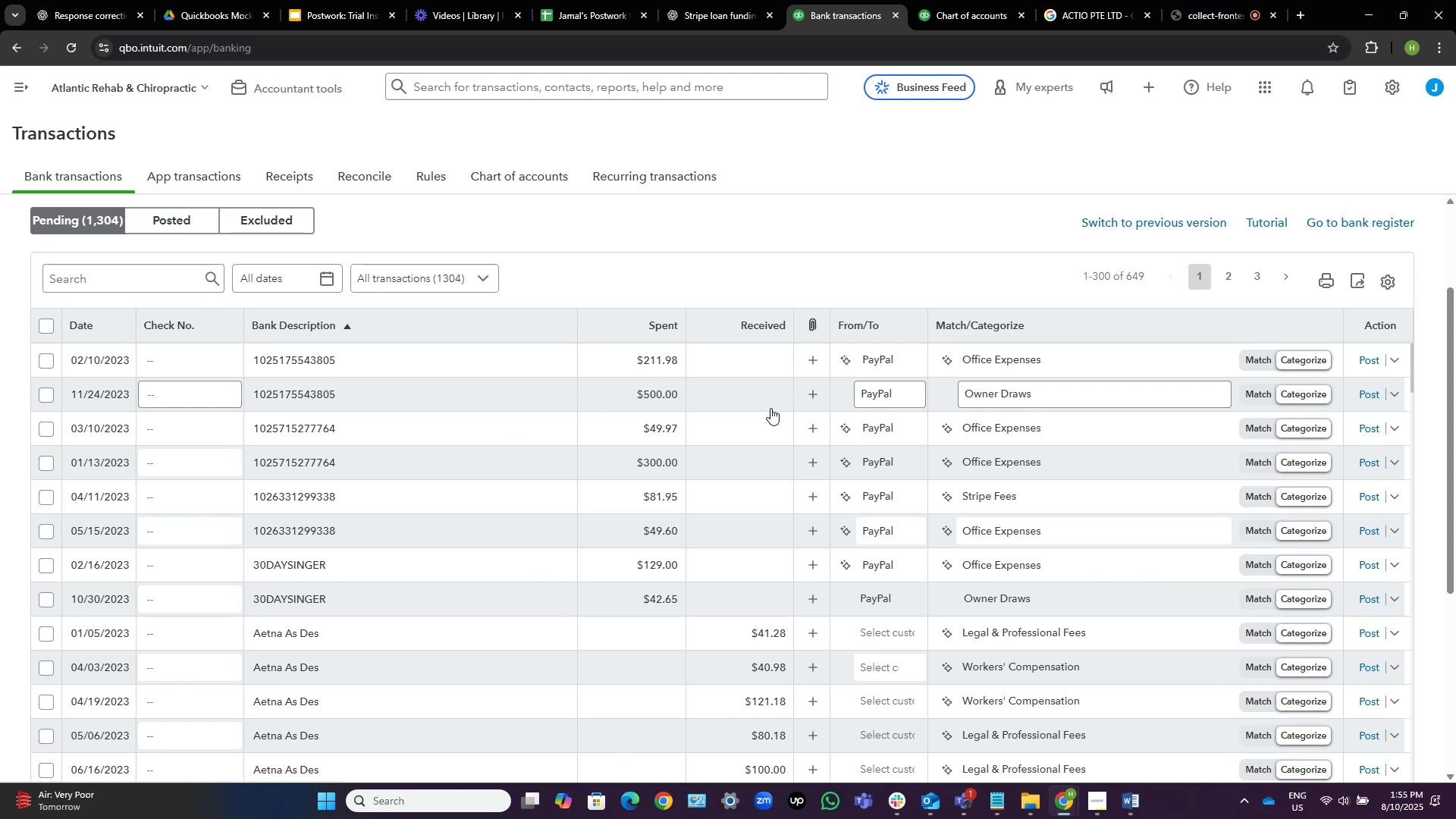 
wait(16.83)
 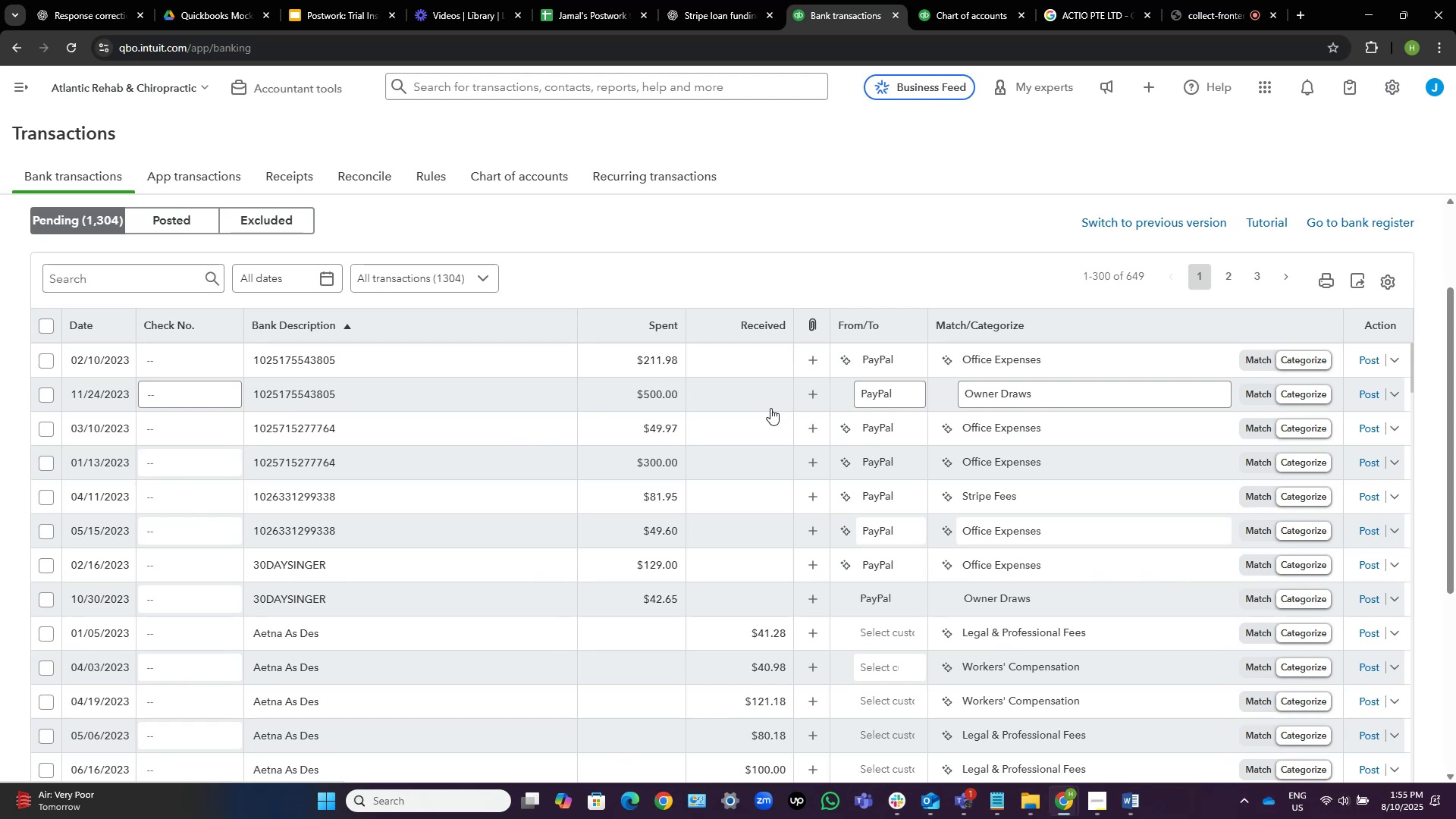 
scroll: coordinate [673, 498], scroll_direction: down, amount: 6.0
 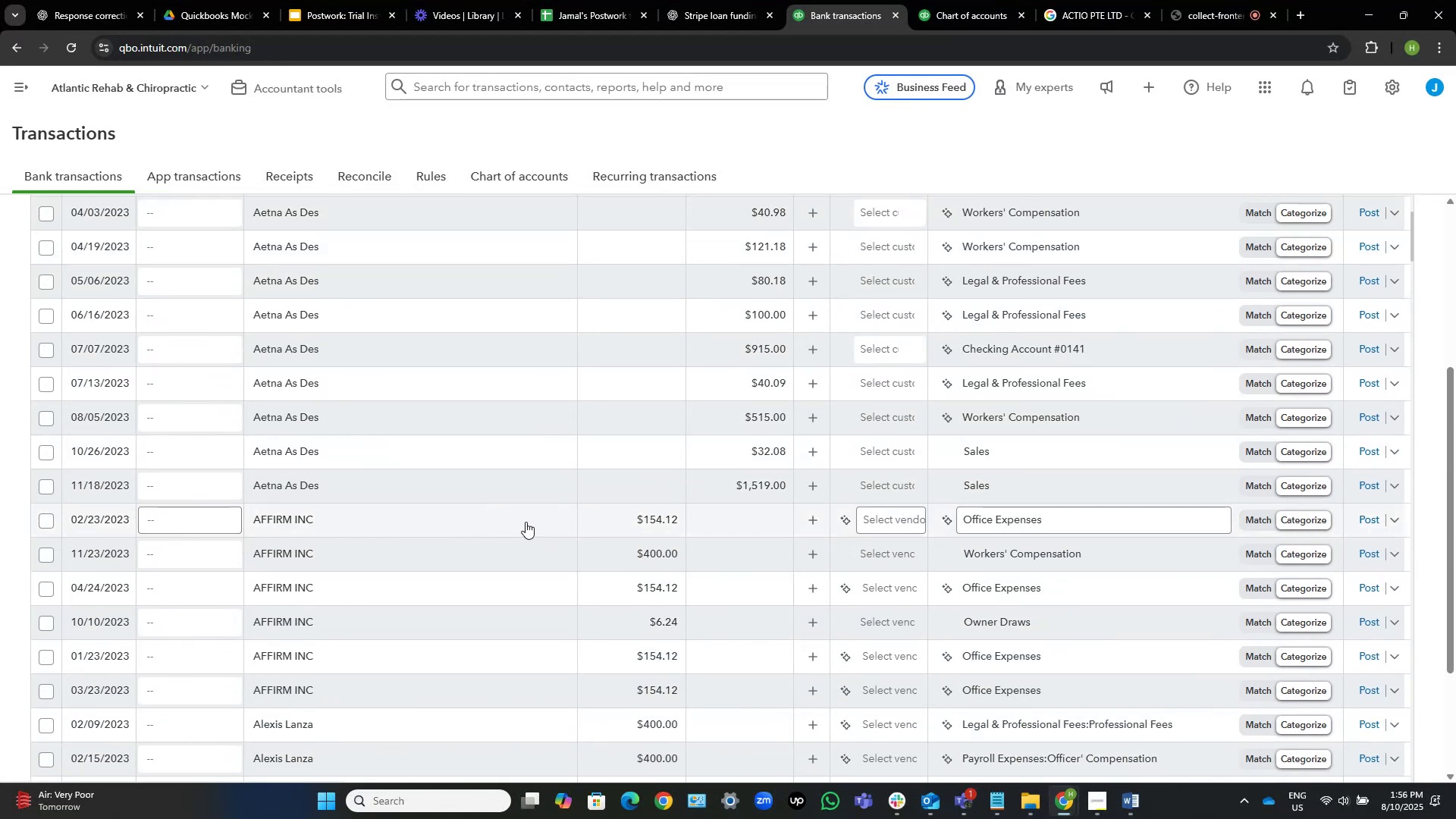 
left_click([504, 514])
 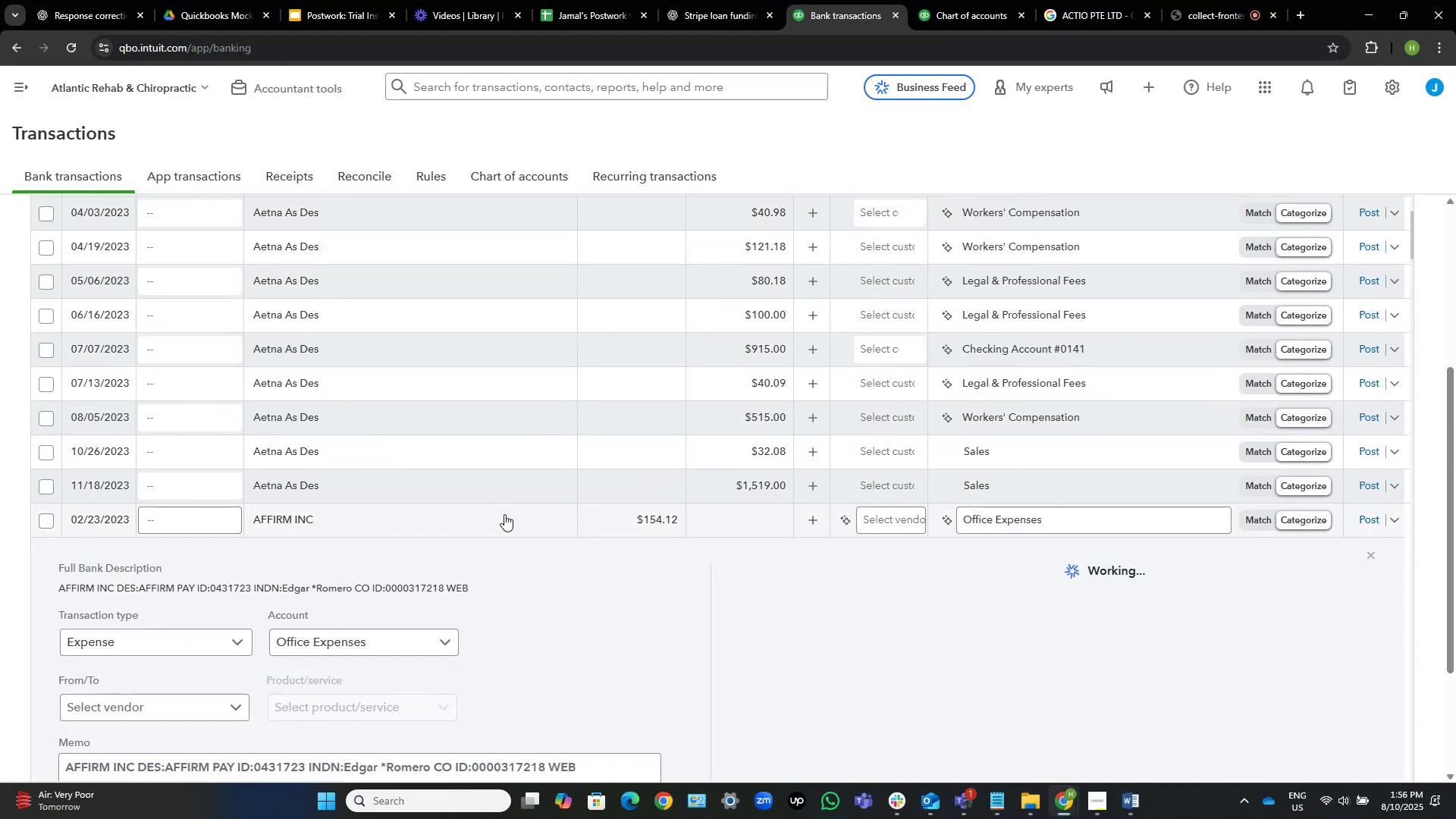 
scroll: coordinate [528, 560], scroll_direction: down, amount: 3.0
 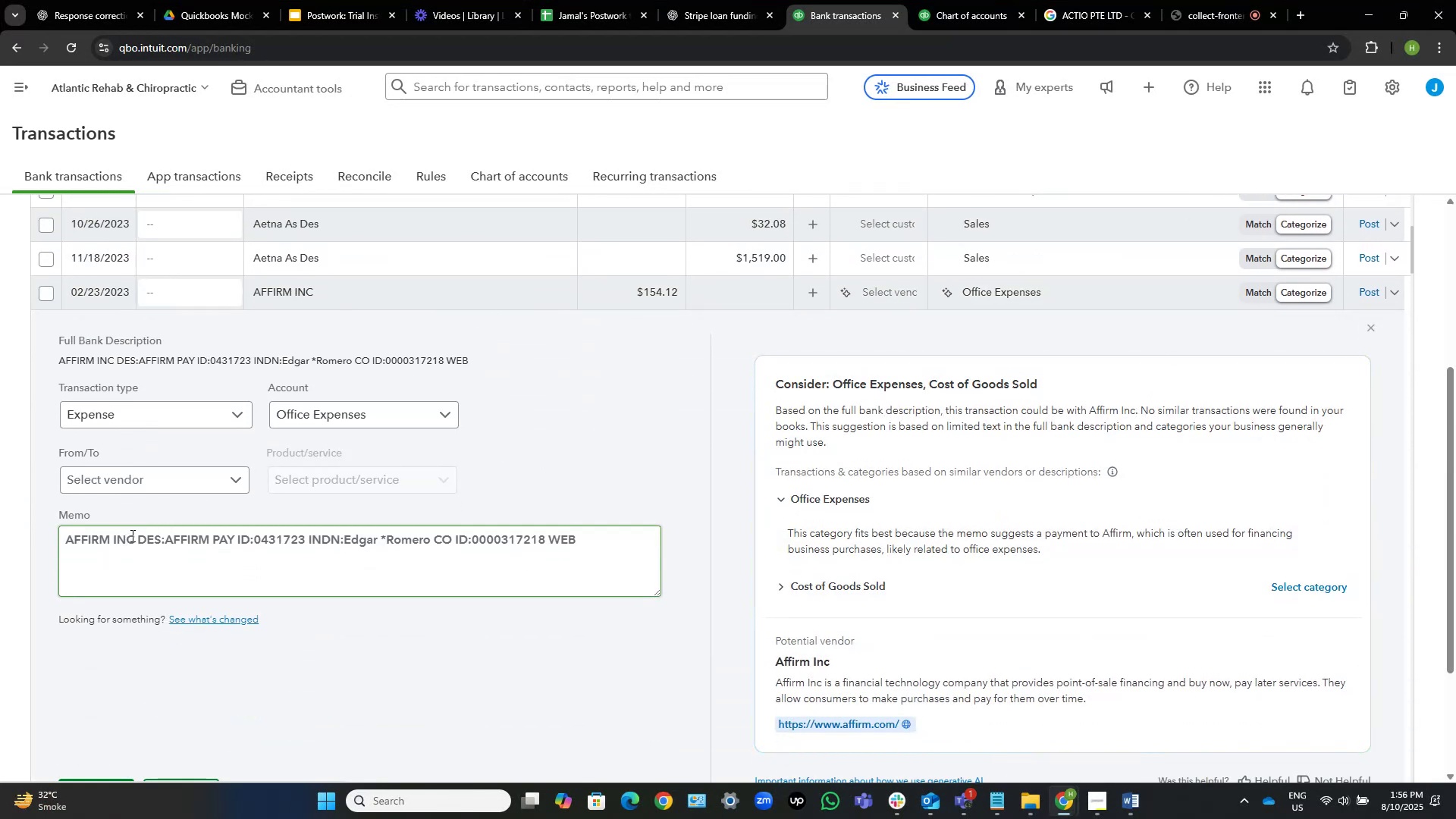 
wait(6.6)
 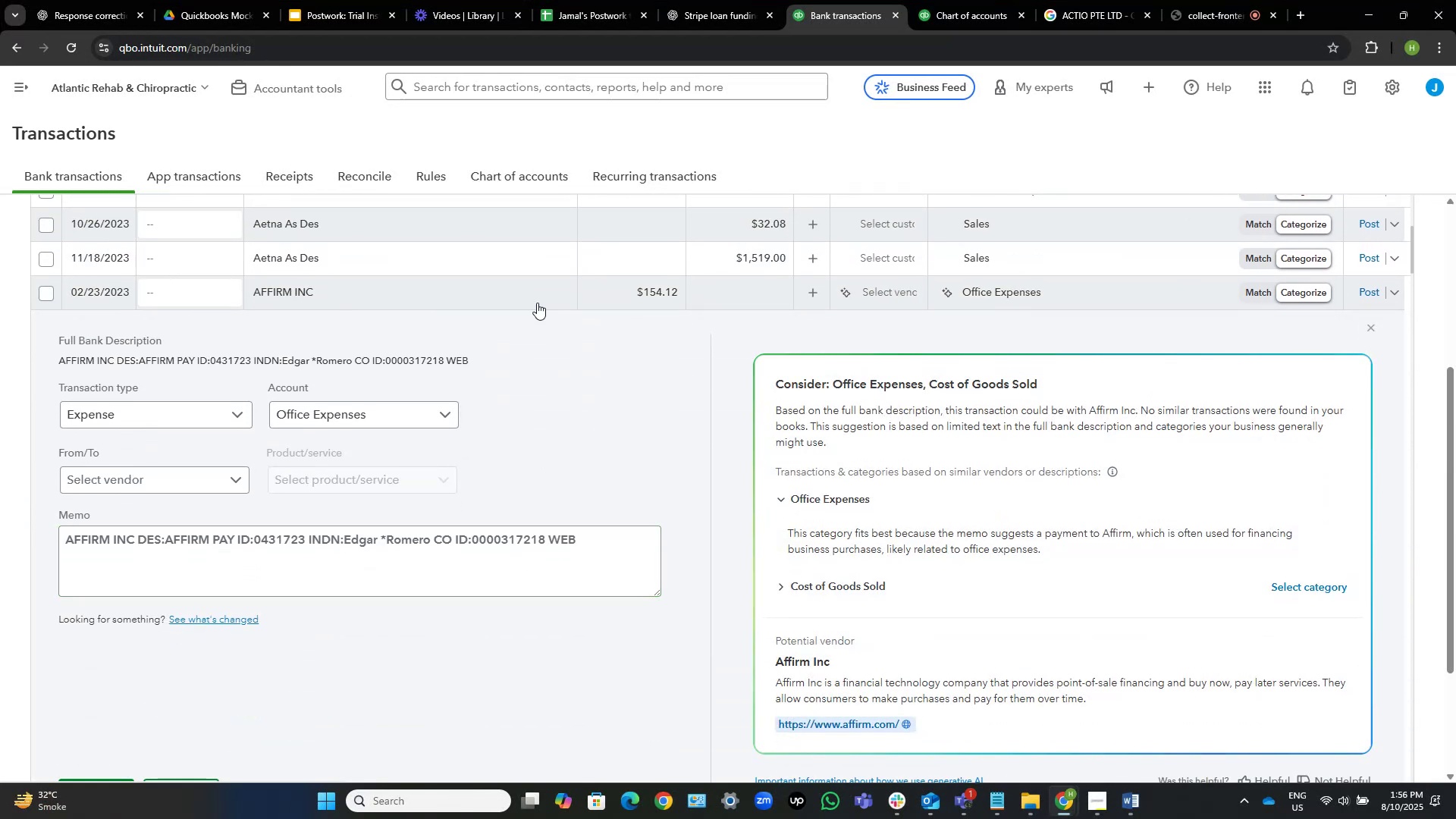 
key(Control+C)
 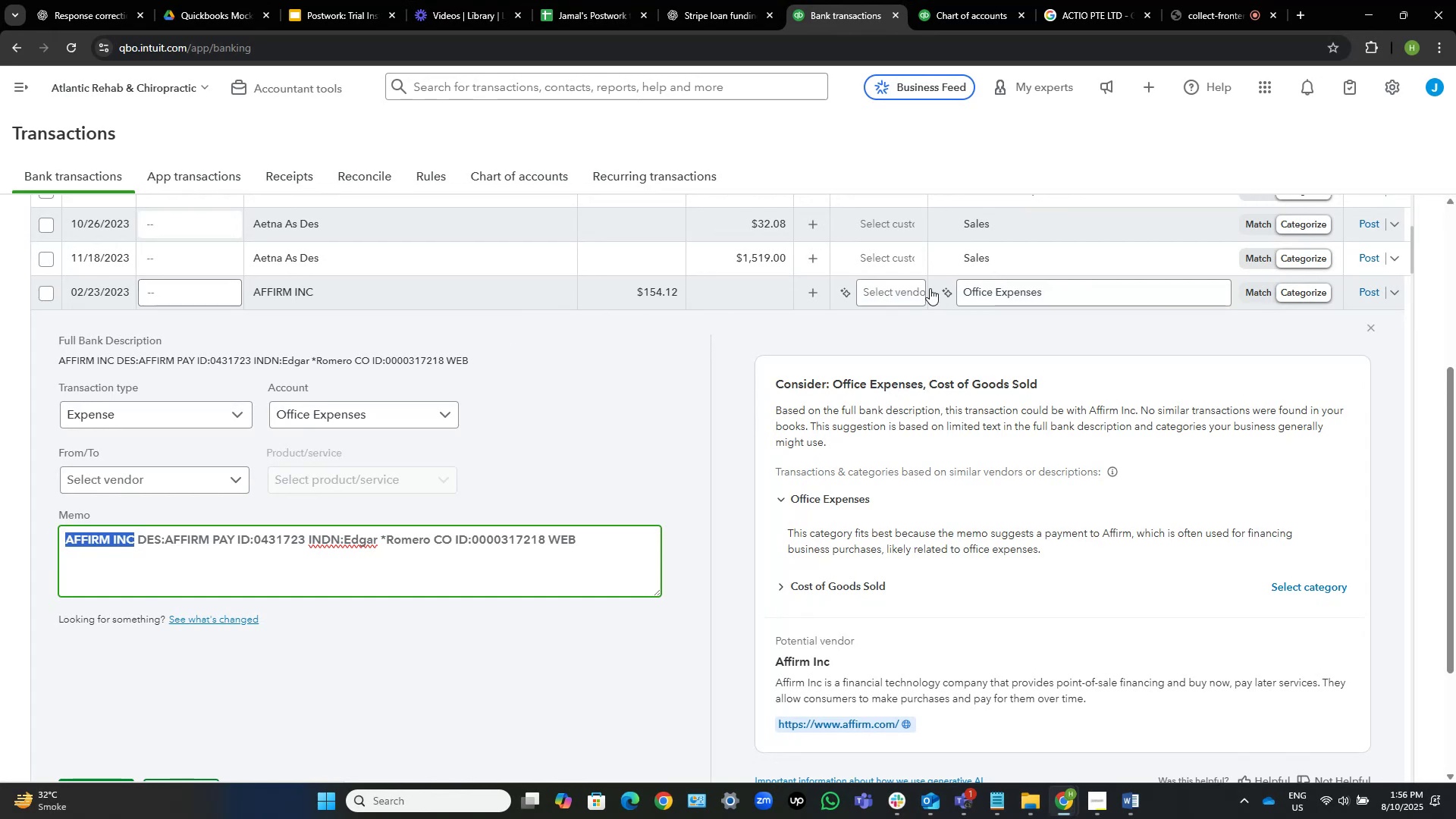 
left_click([889, 290])
 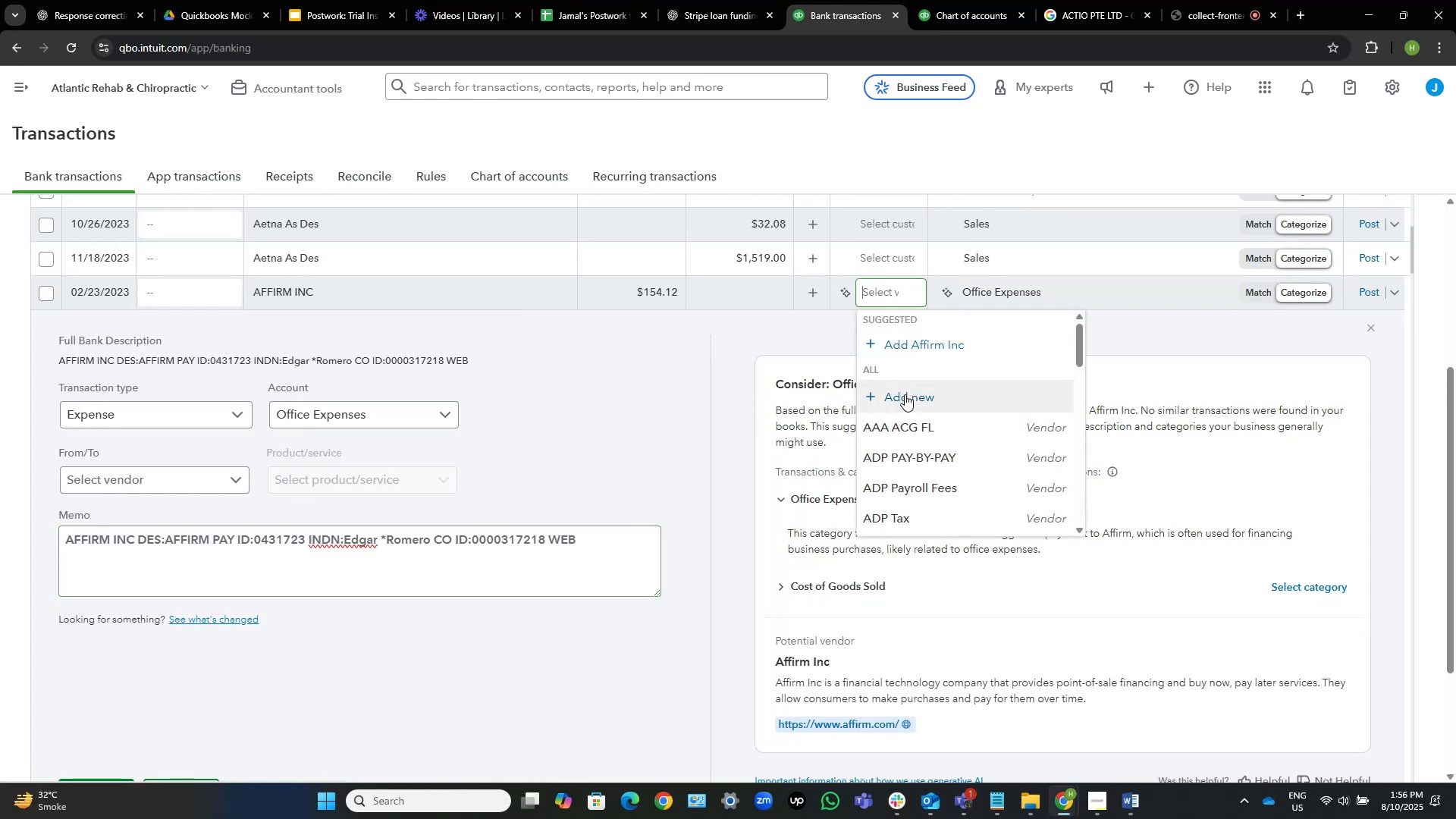 
left_click([905, 394])
 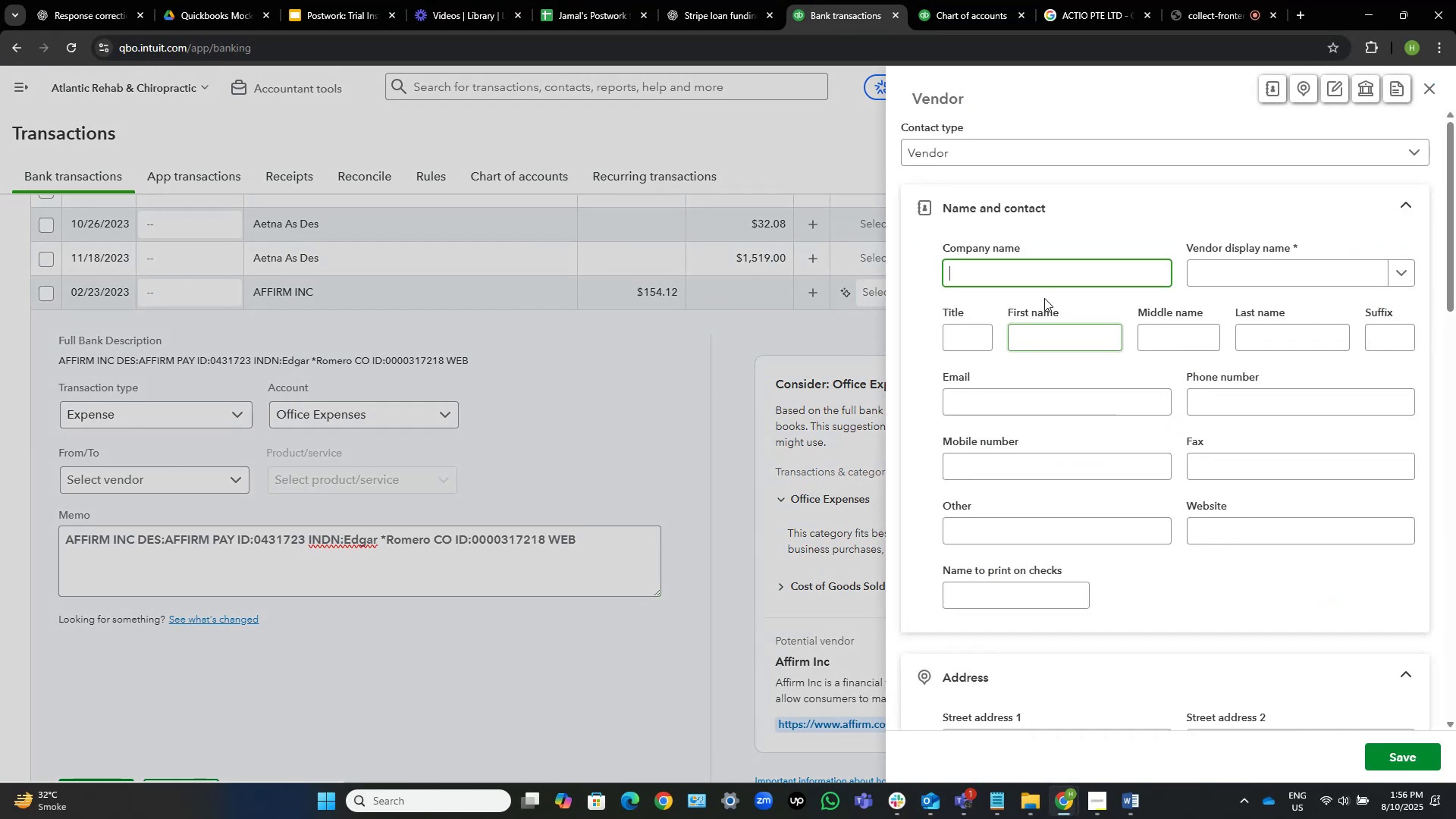 
key(Control+V)
 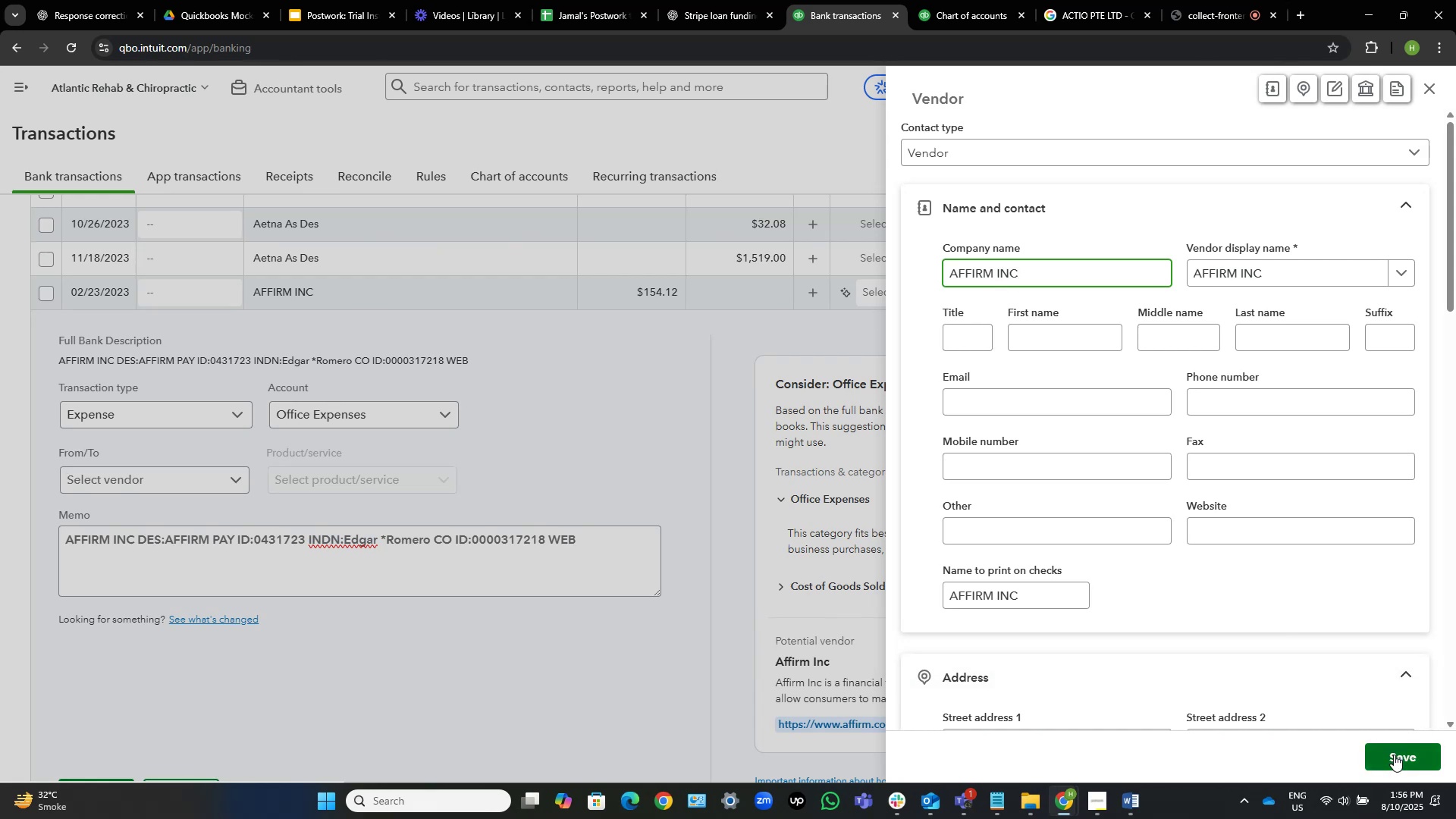 
wait(5.78)
 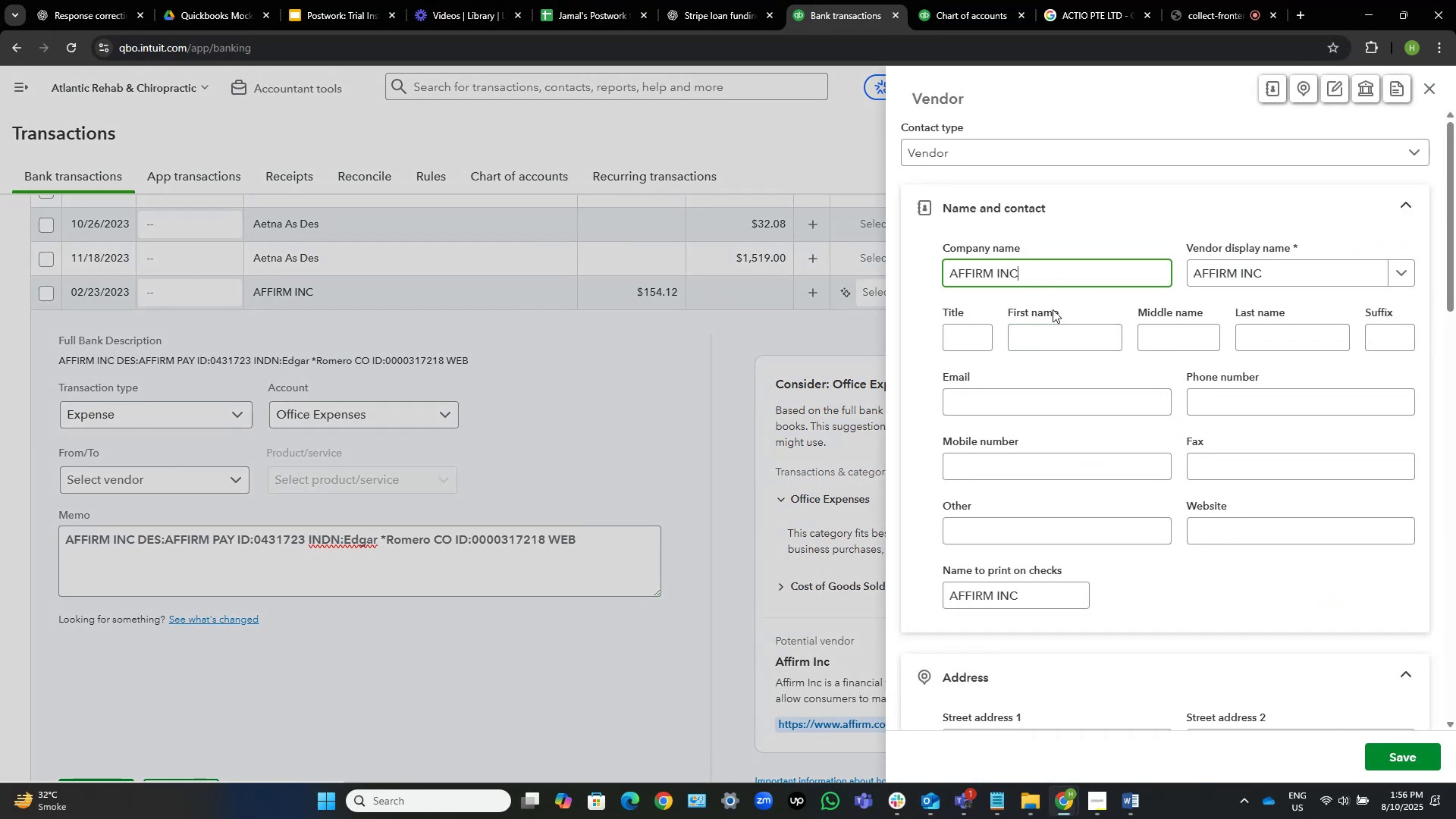 
left_click([1408, 754])
 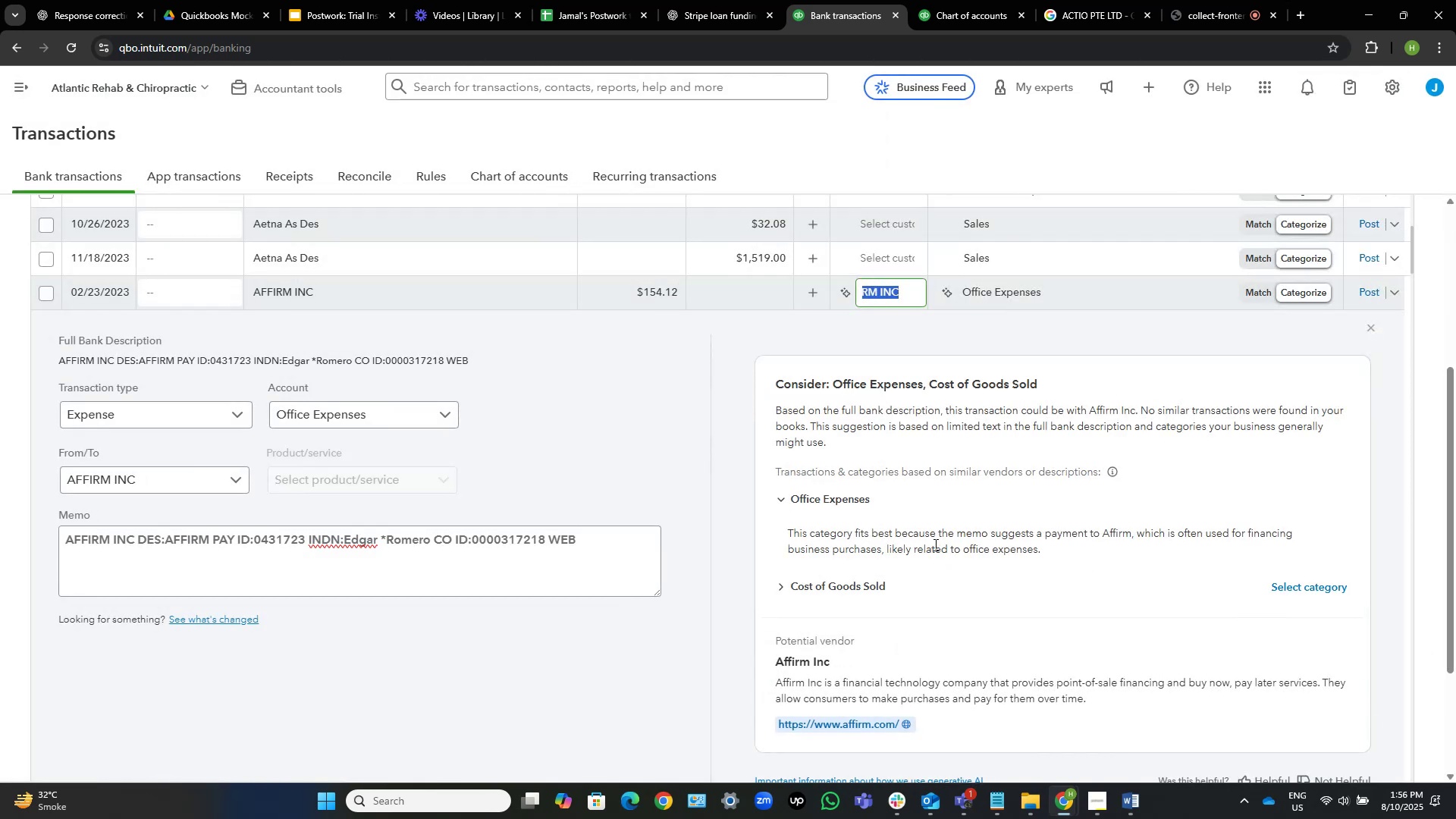 
wait(10.01)
 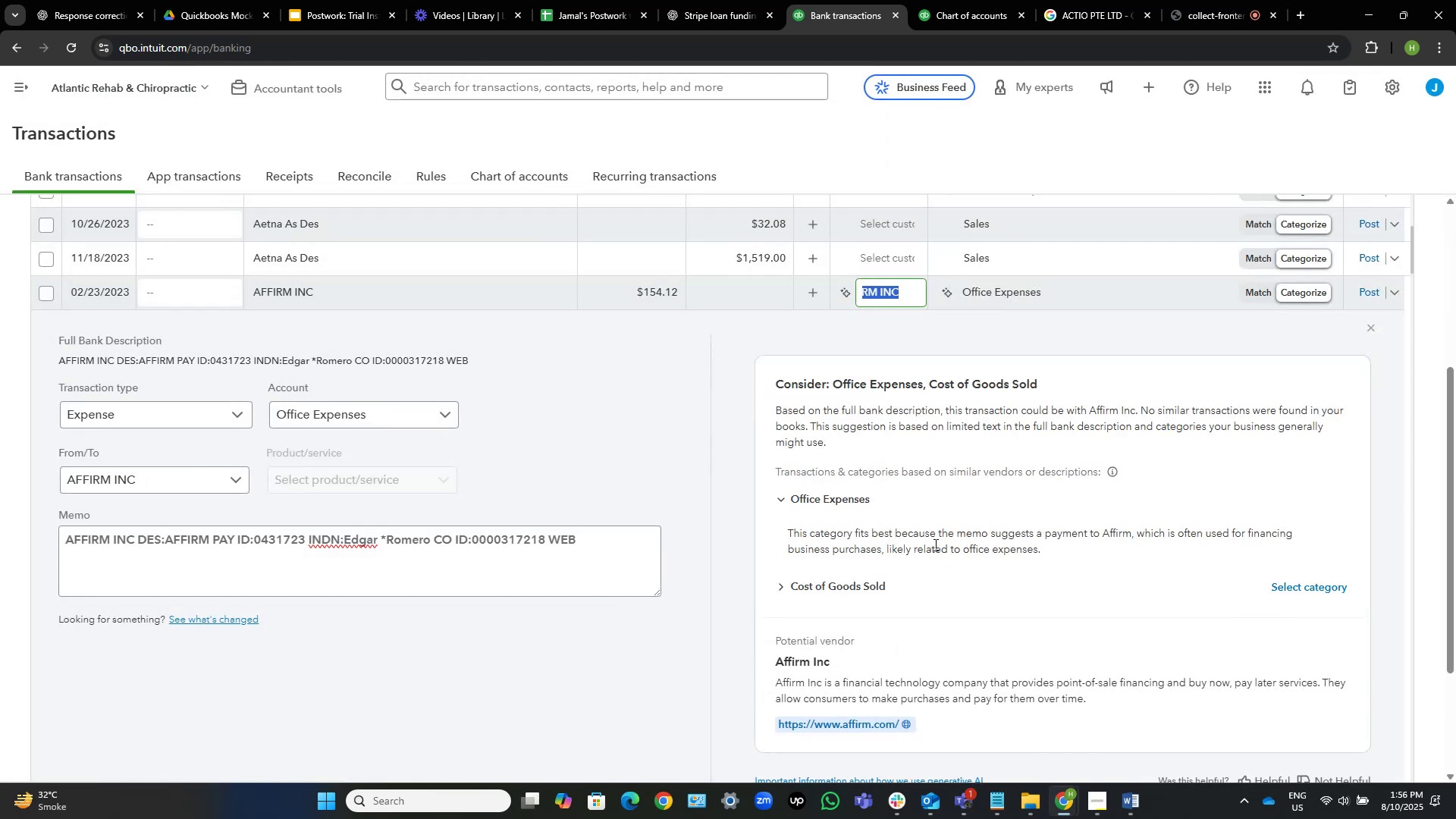 
left_click([472, 305])
 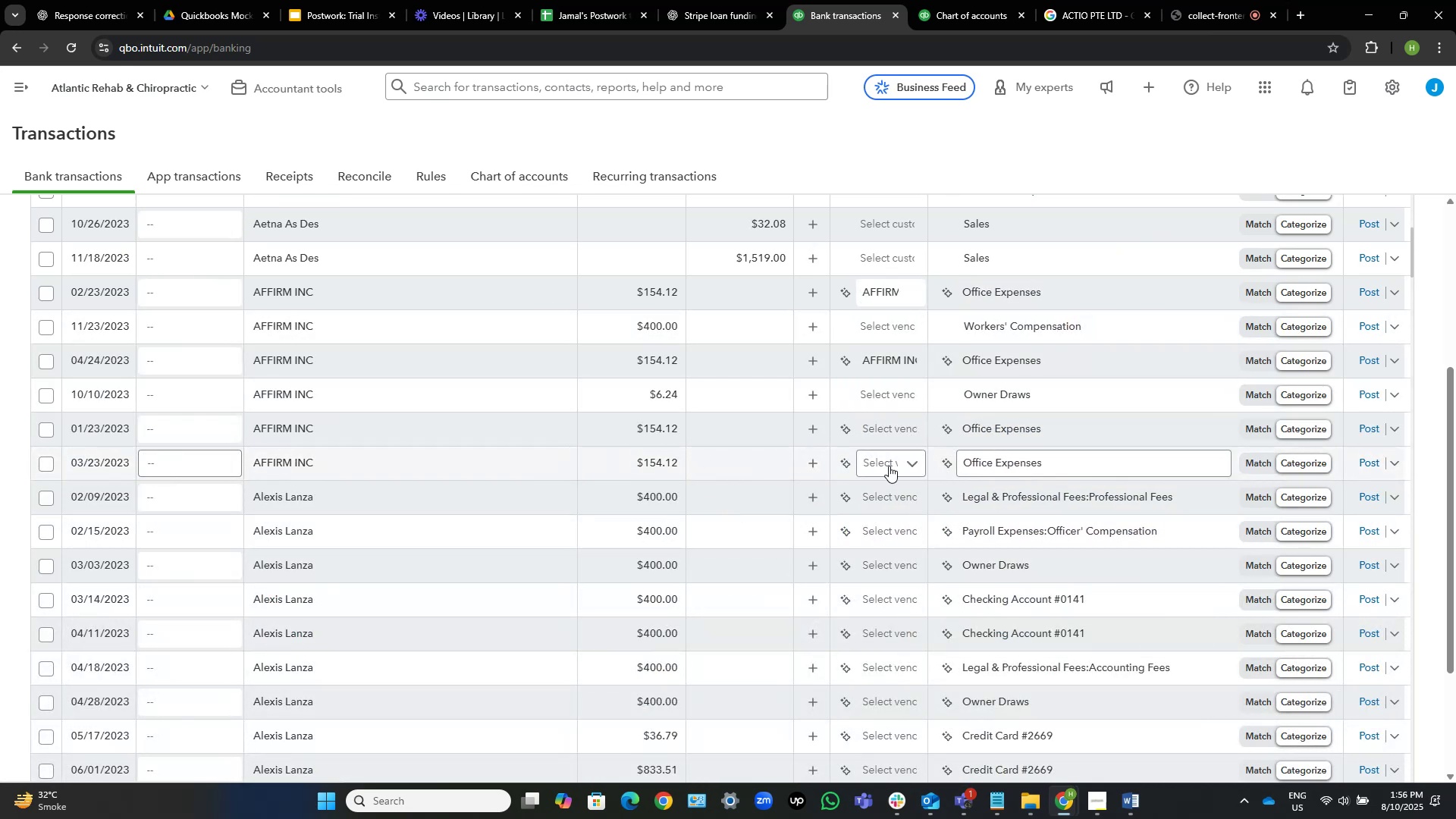 
wait(10.31)
 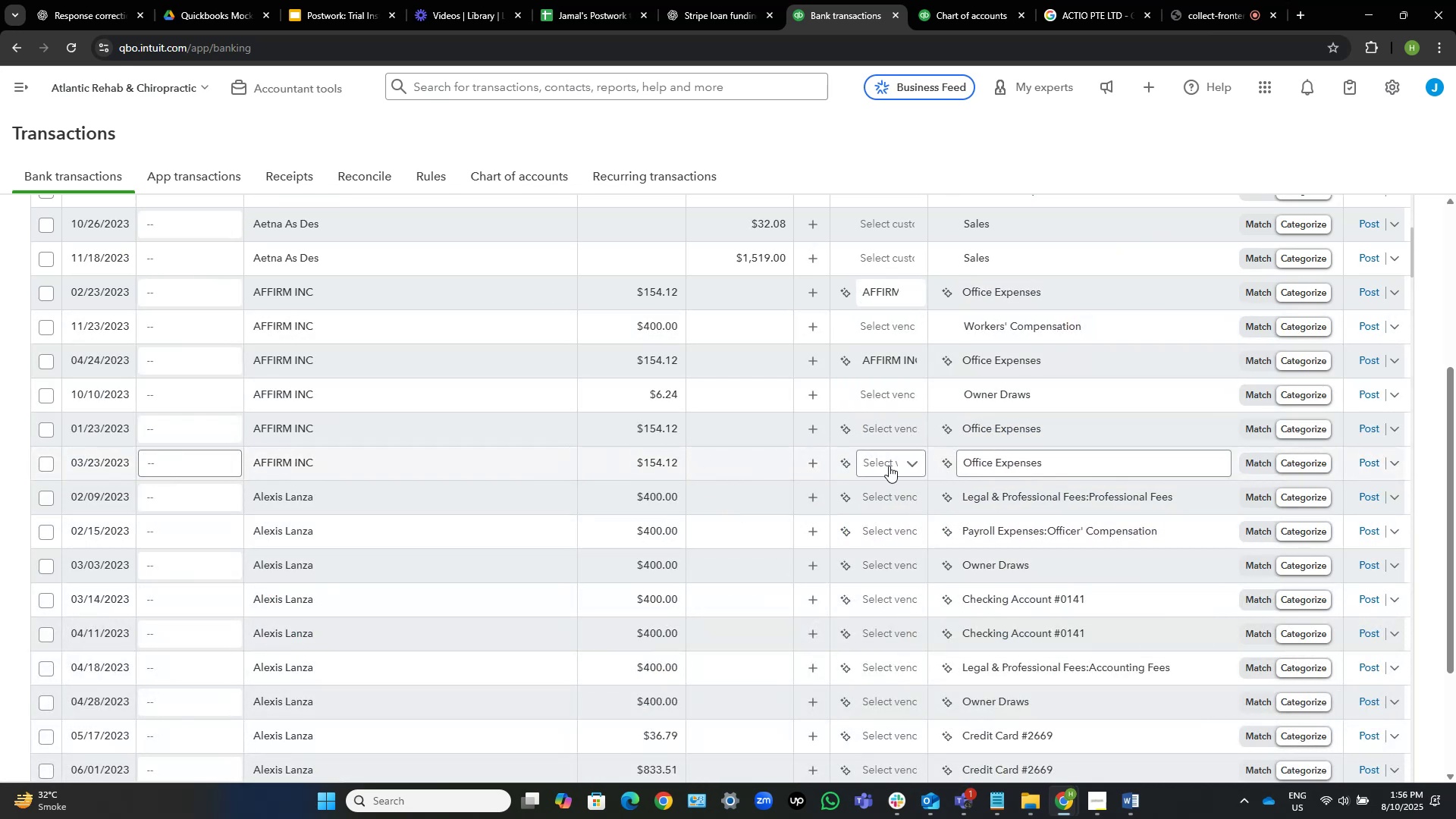 
left_click([900, 328])
 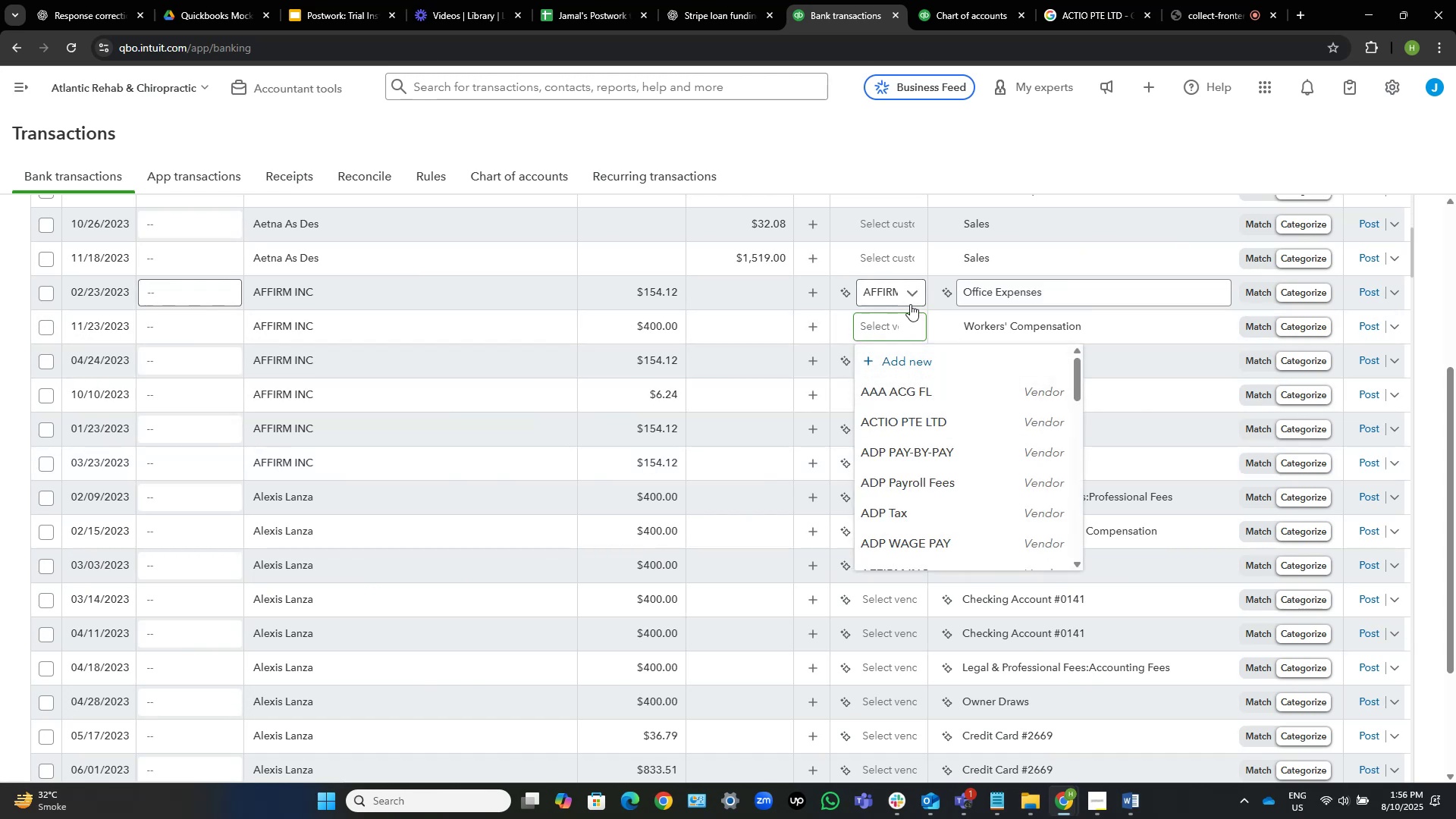 
key(Control+V)
 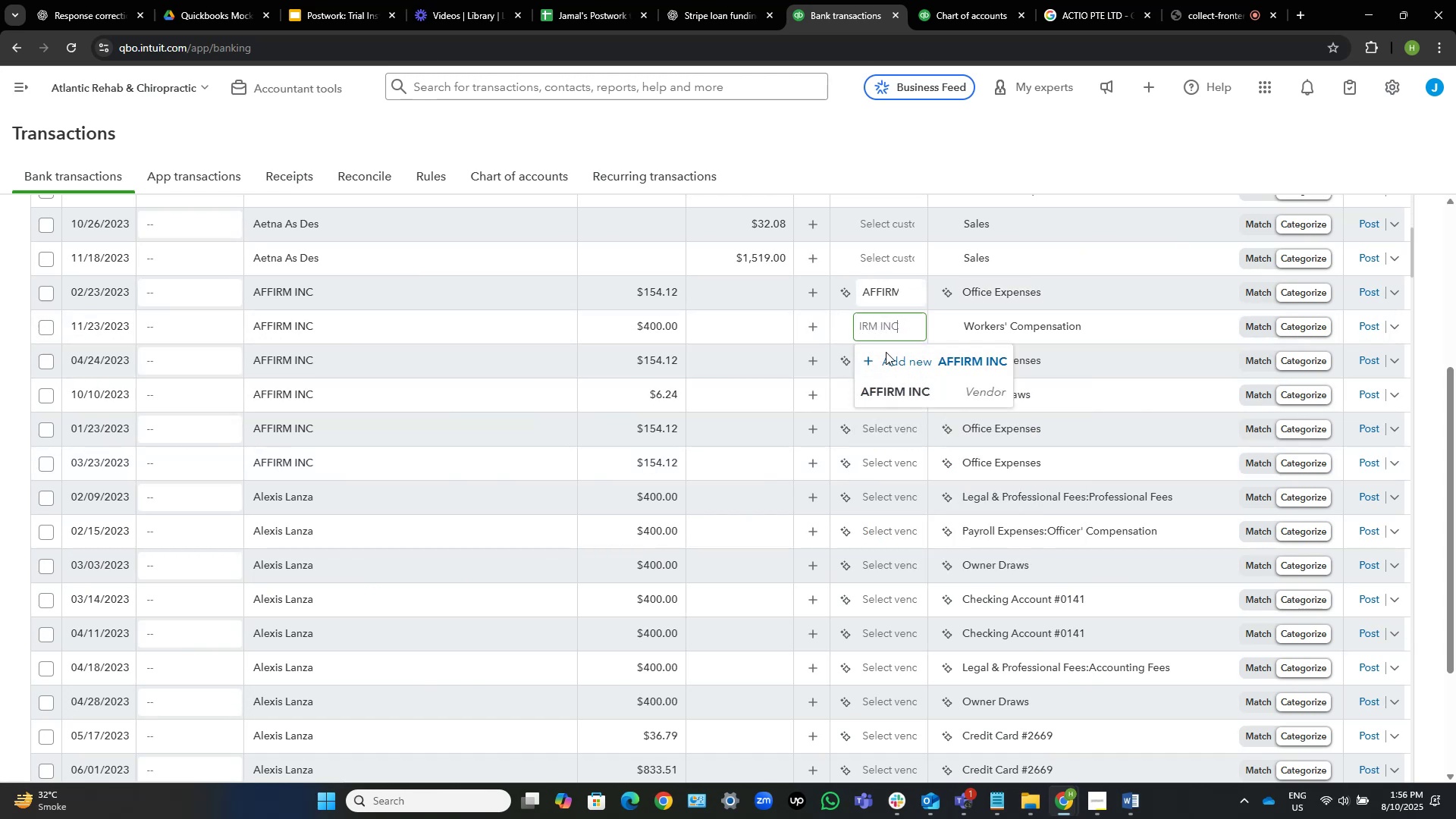 
left_click([902, 392])
 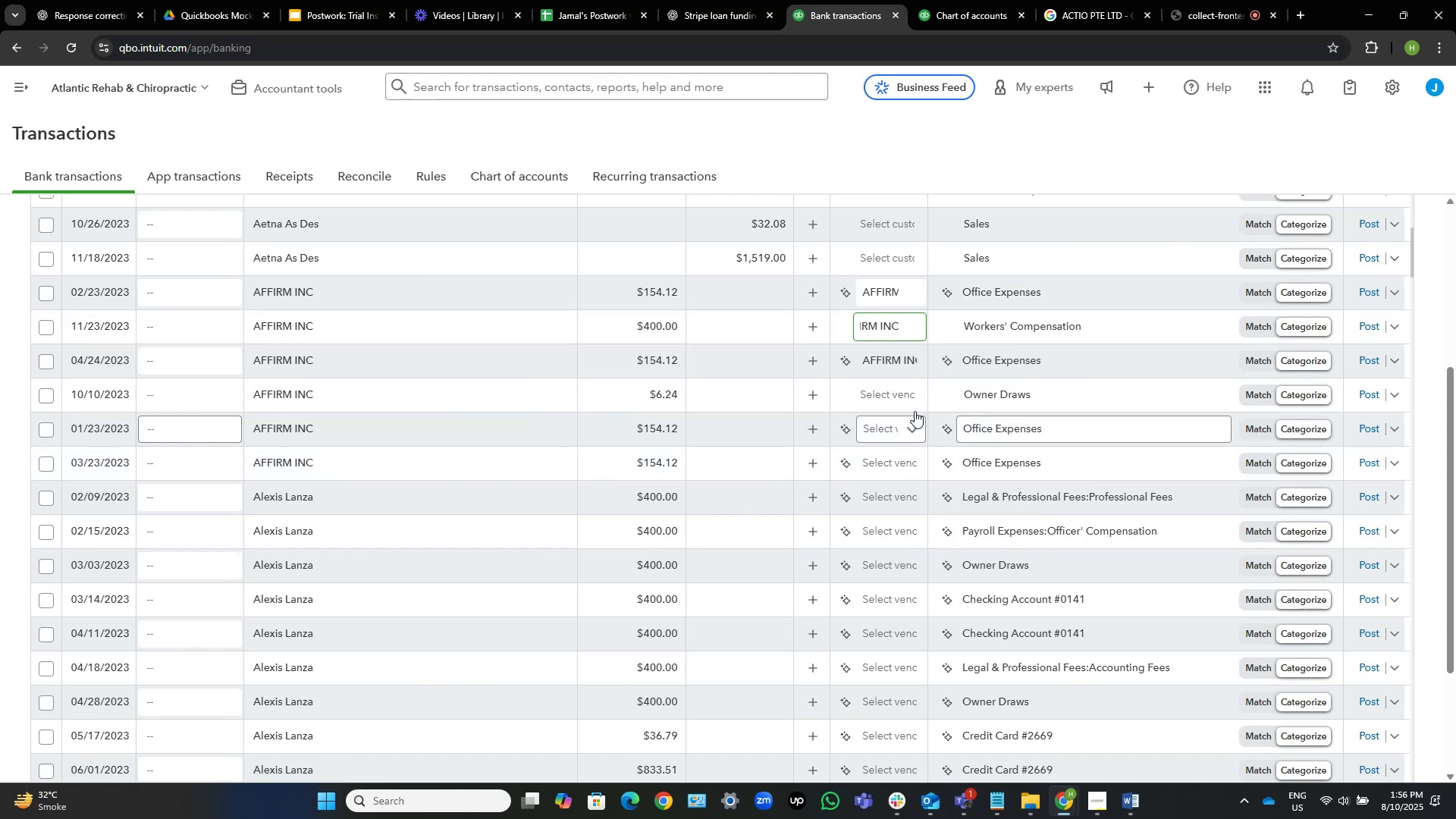 
left_click([890, 397])
 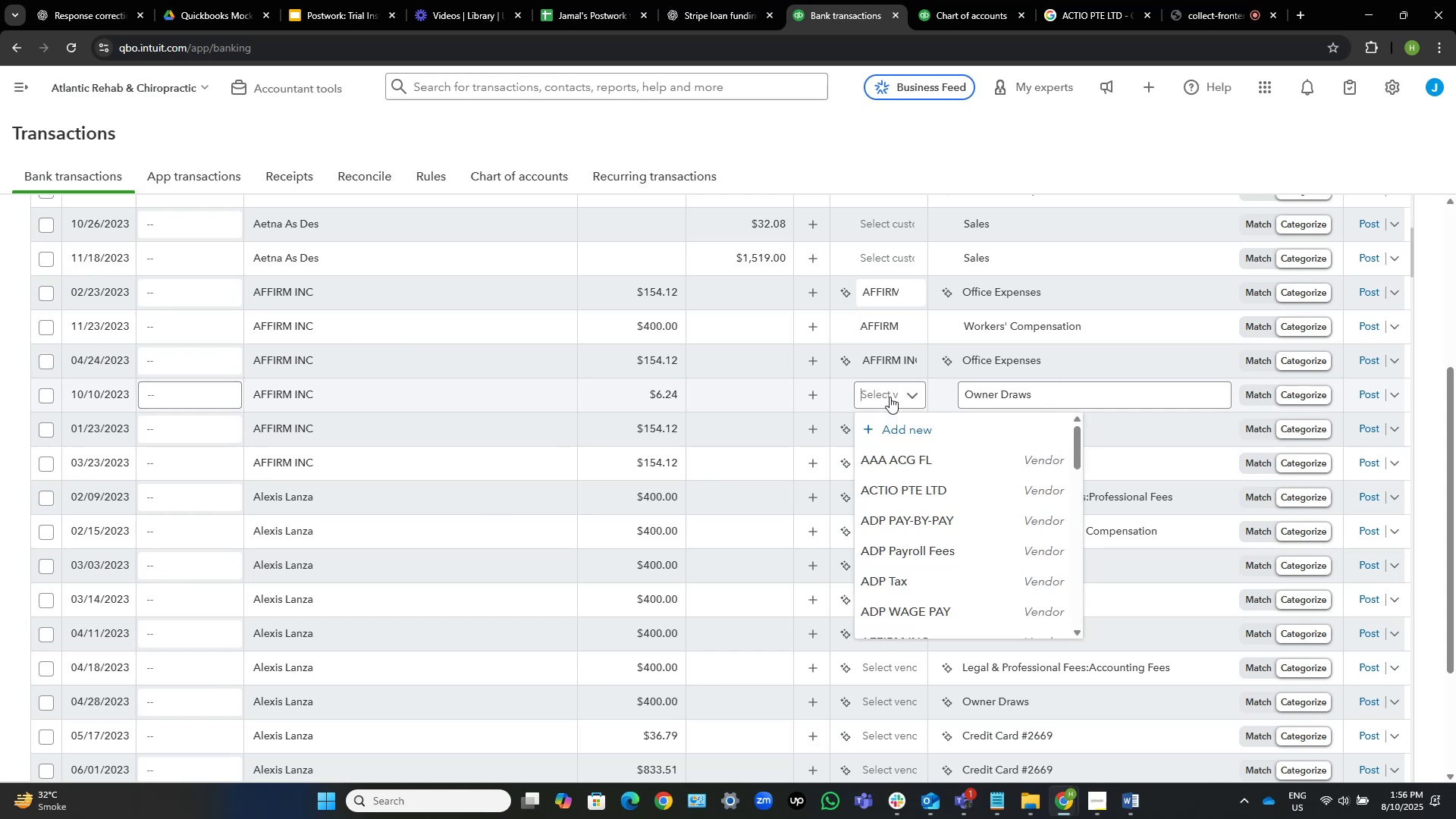 
key(Control+V)
 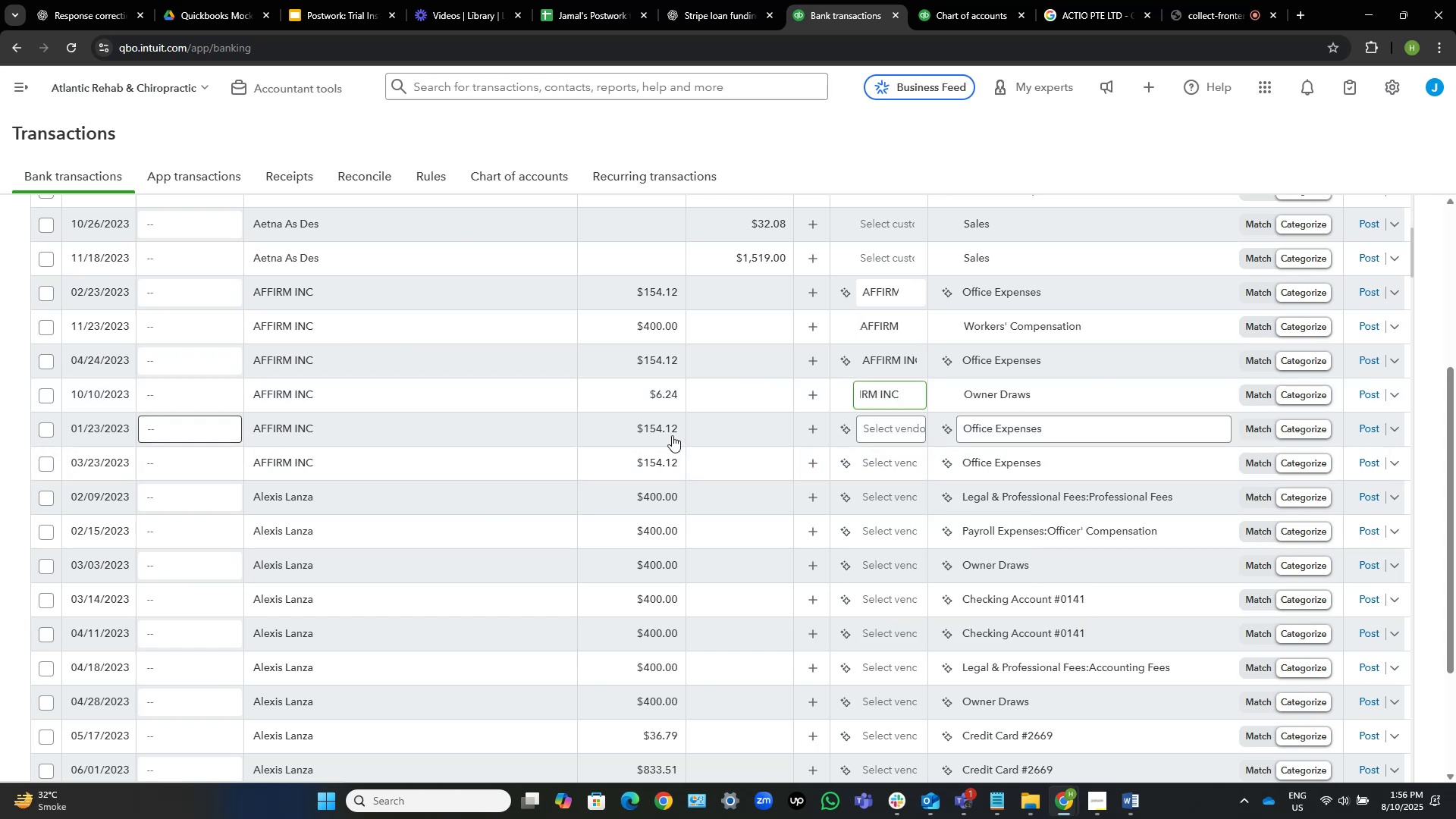 
left_click([890, 437])
 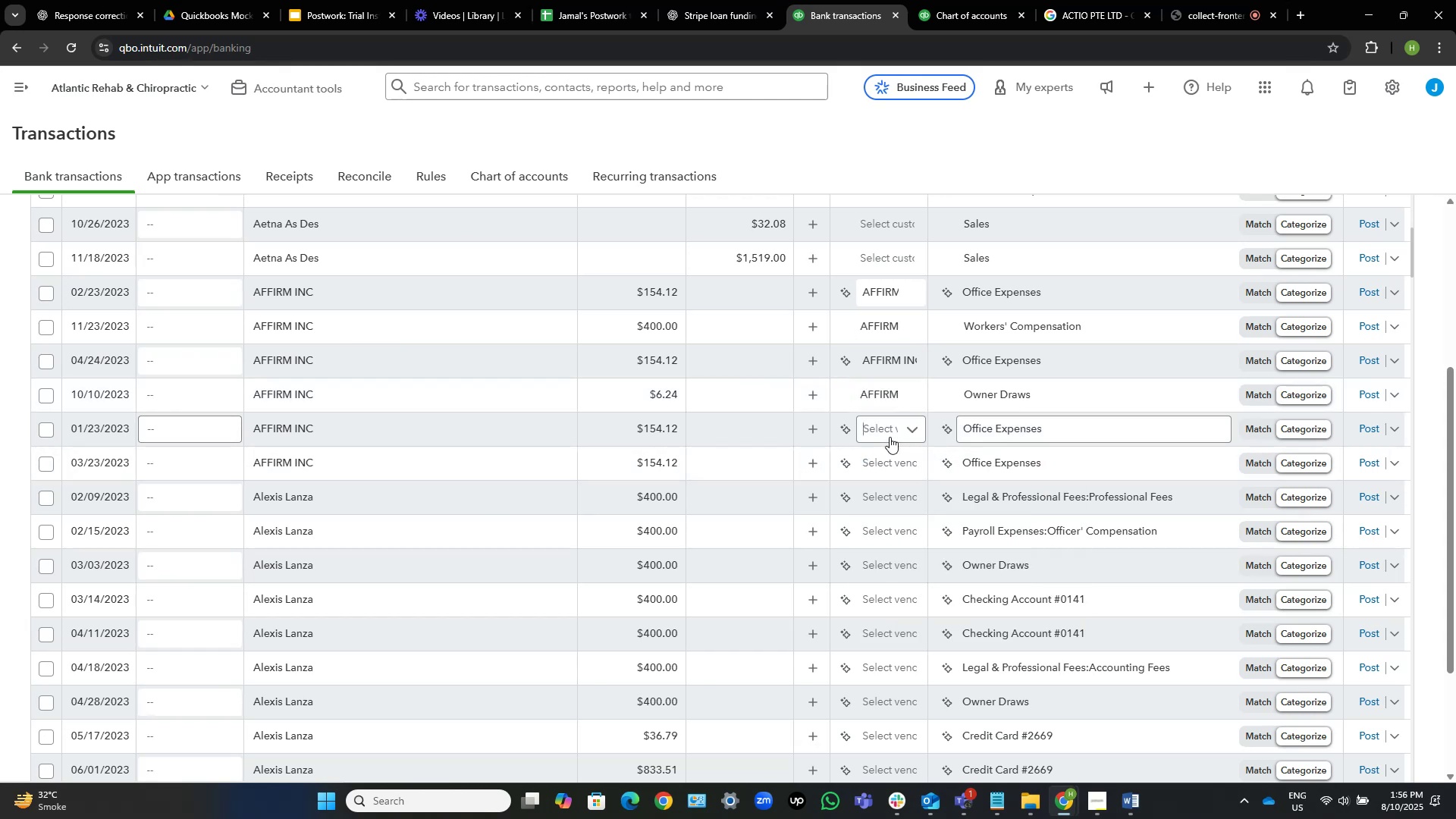 
key(Control+V)
 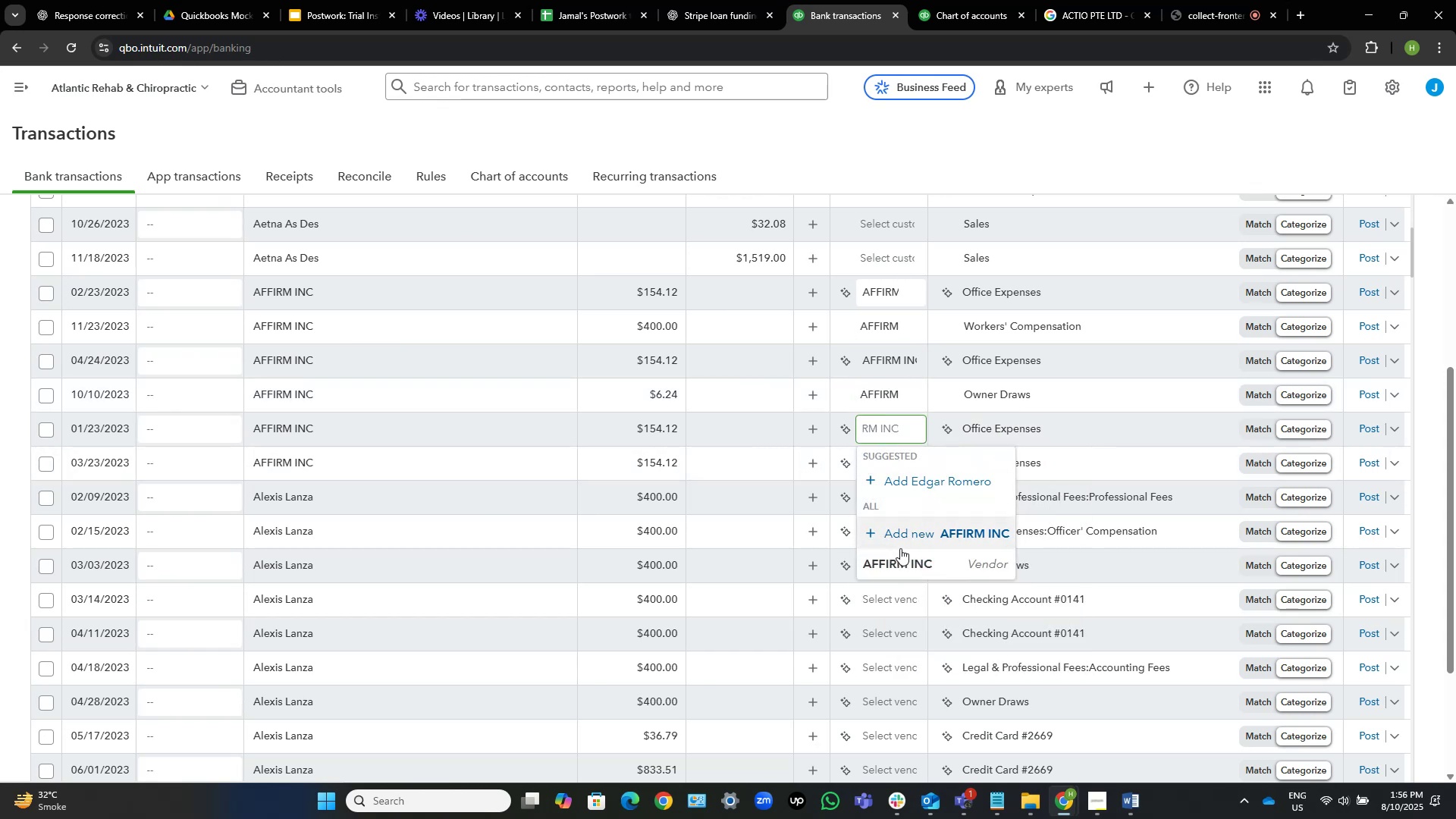 
left_click([896, 559])
 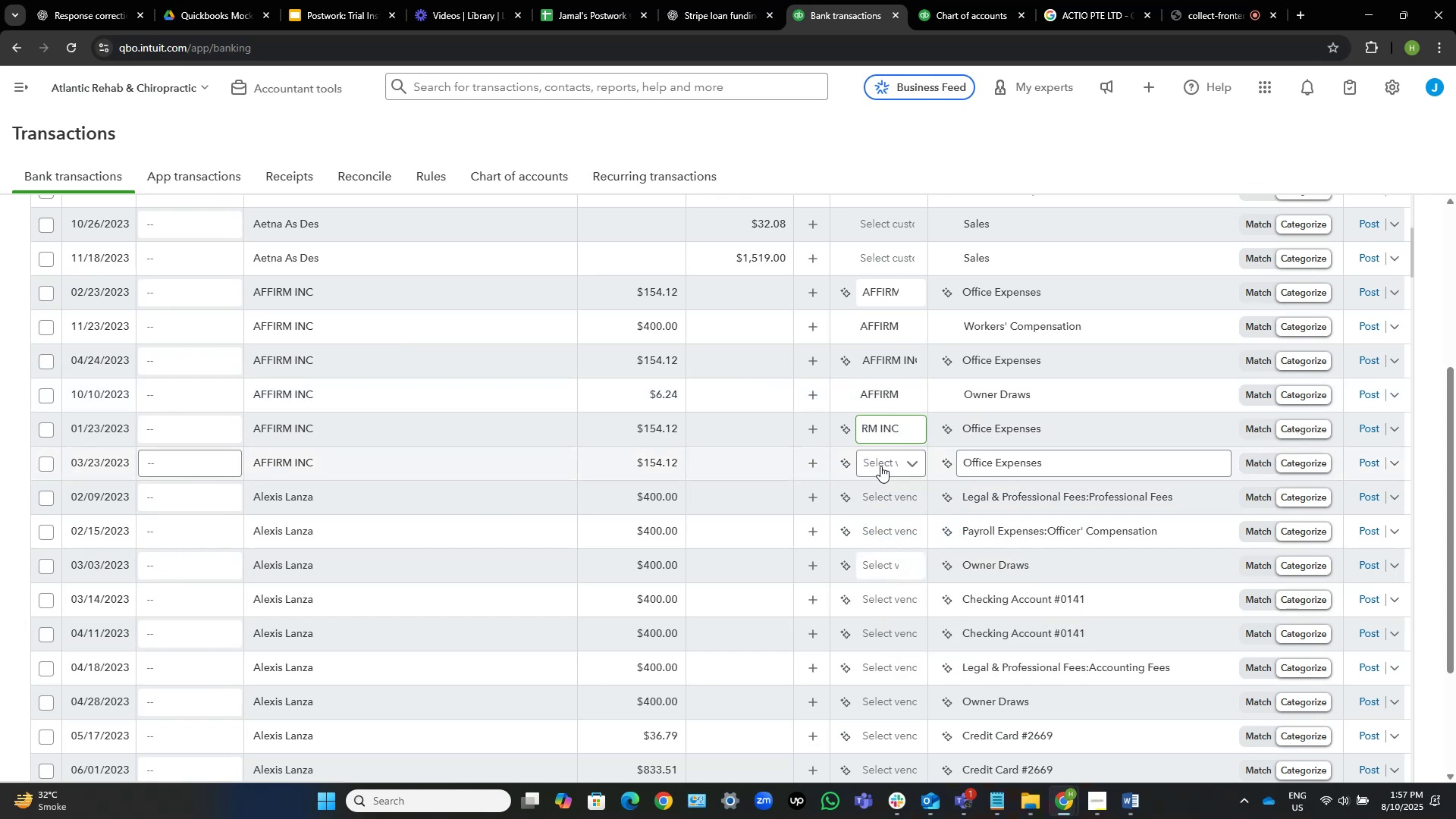 
left_click([880, 466])
 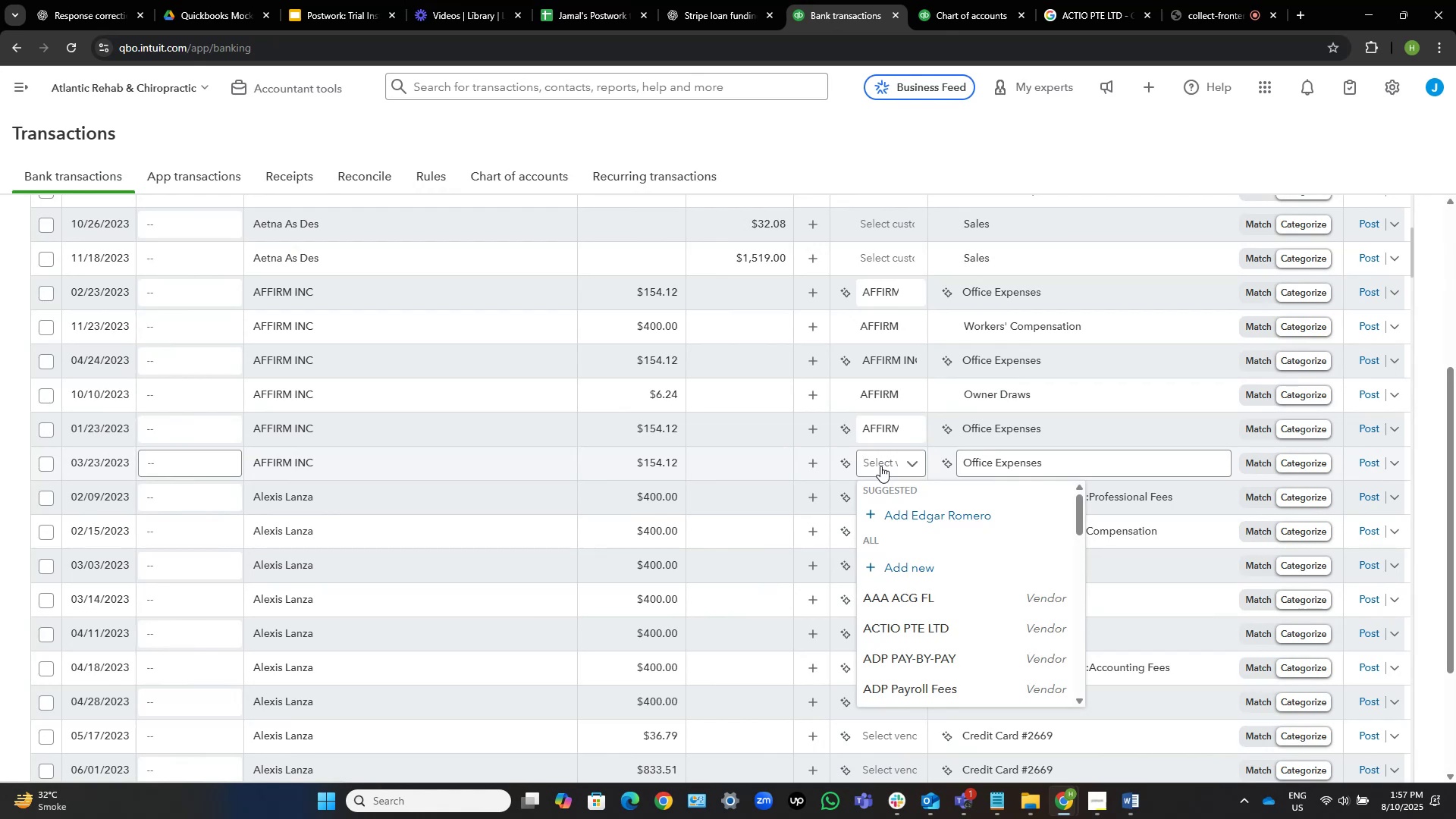 
key(Control+V)
 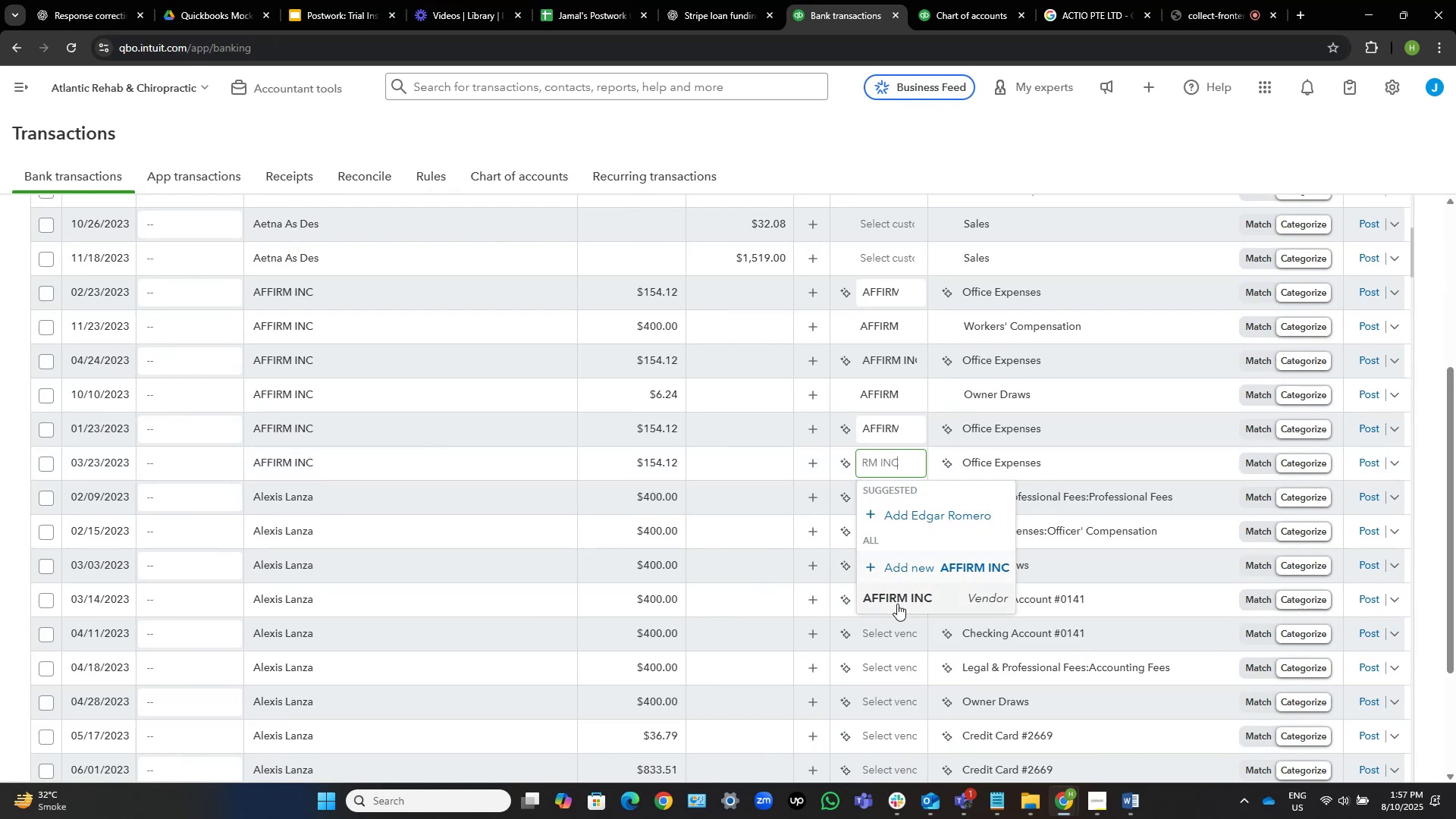 
left_click([903, 594])
 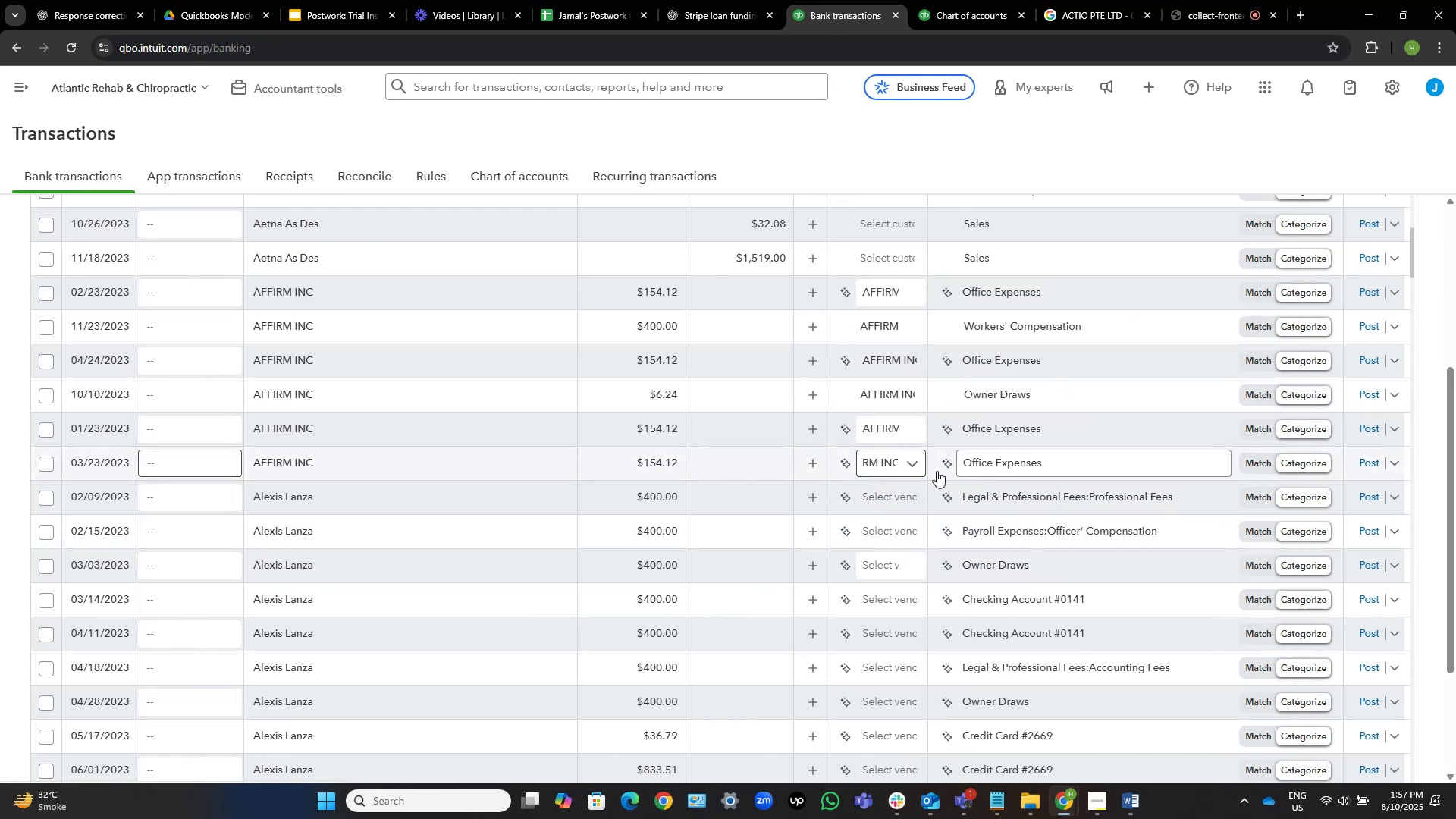 
wait(5.89)
 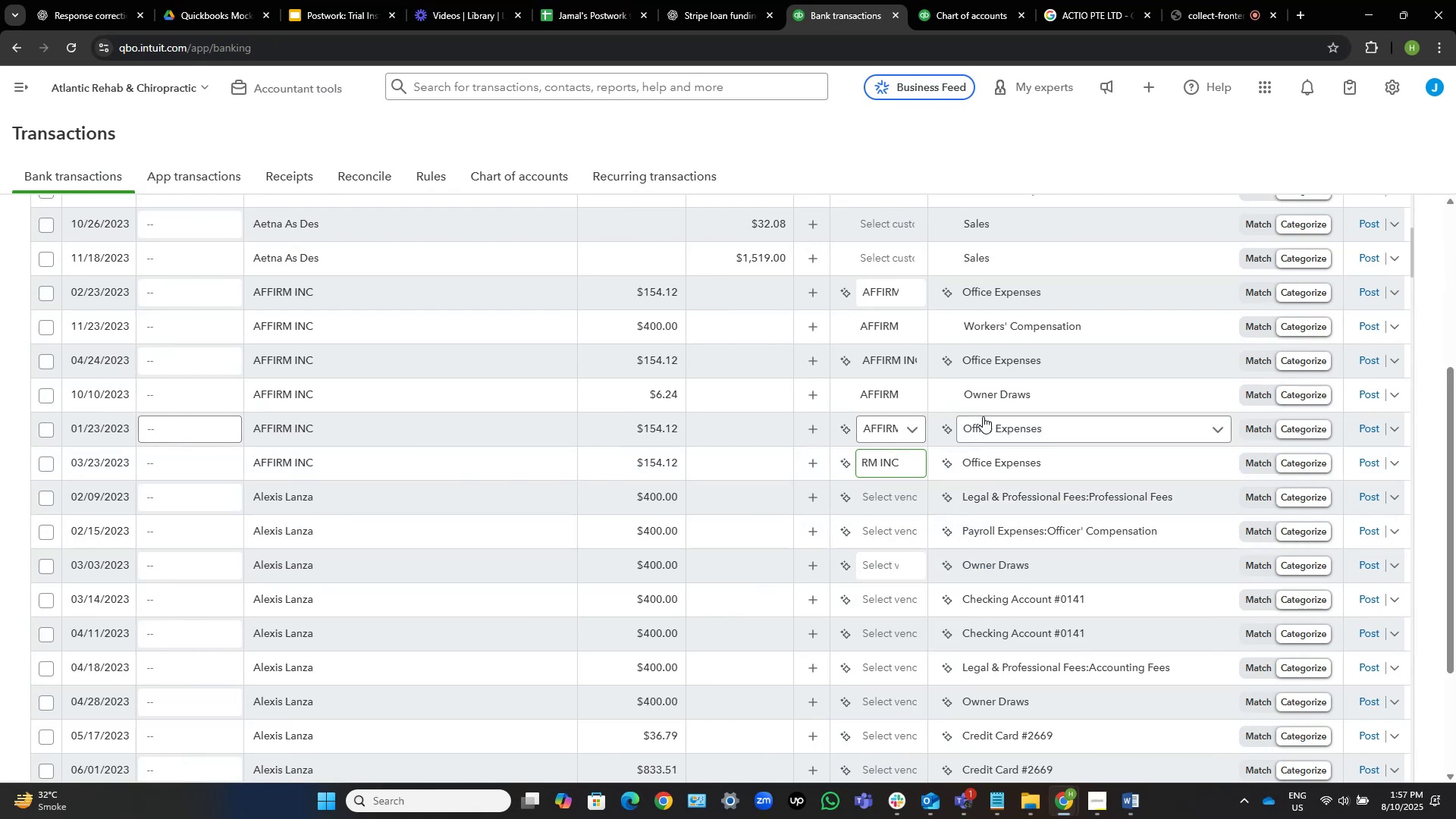 
left_click([467, 474])
 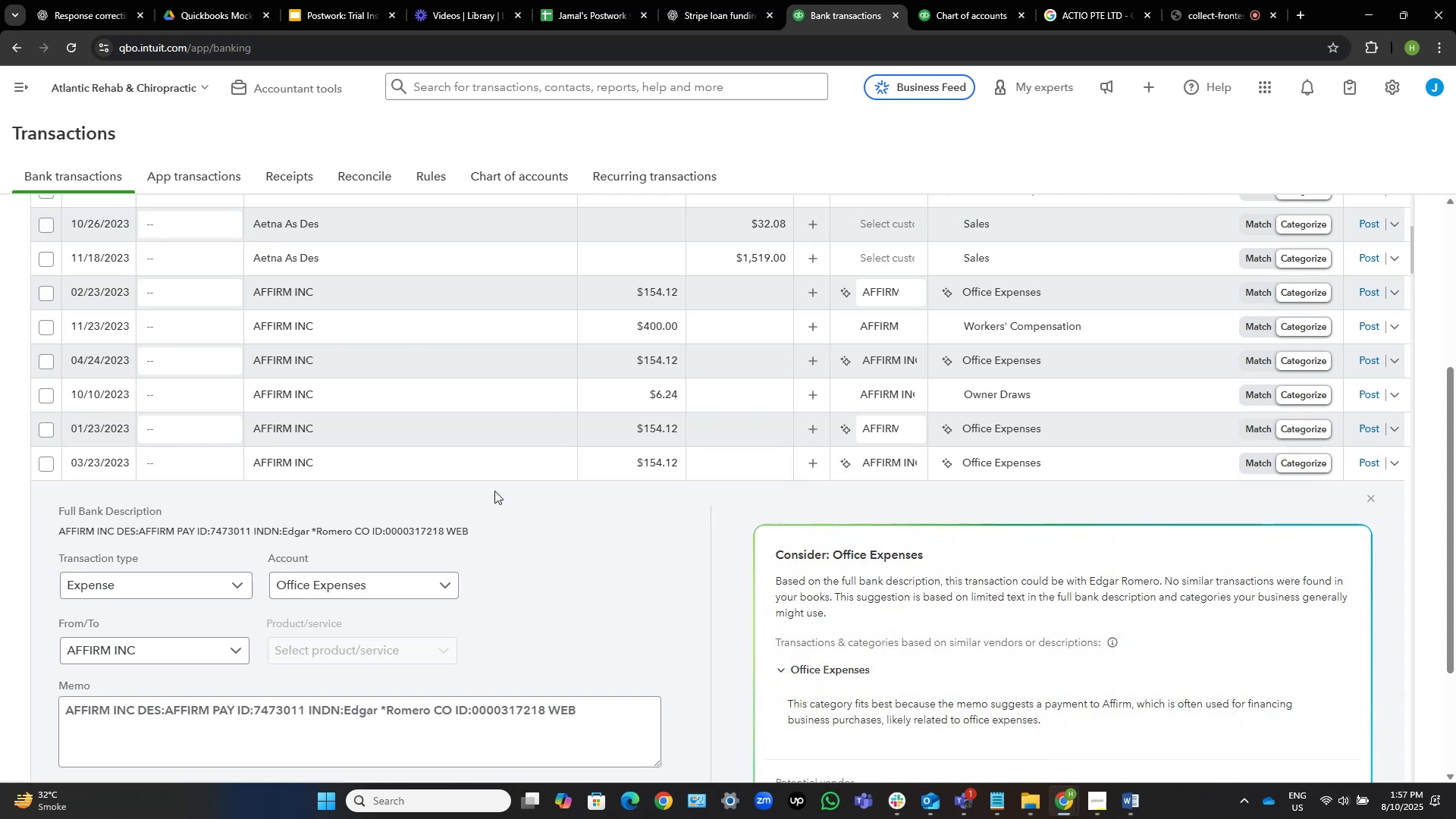 
left_click([413, 436])
 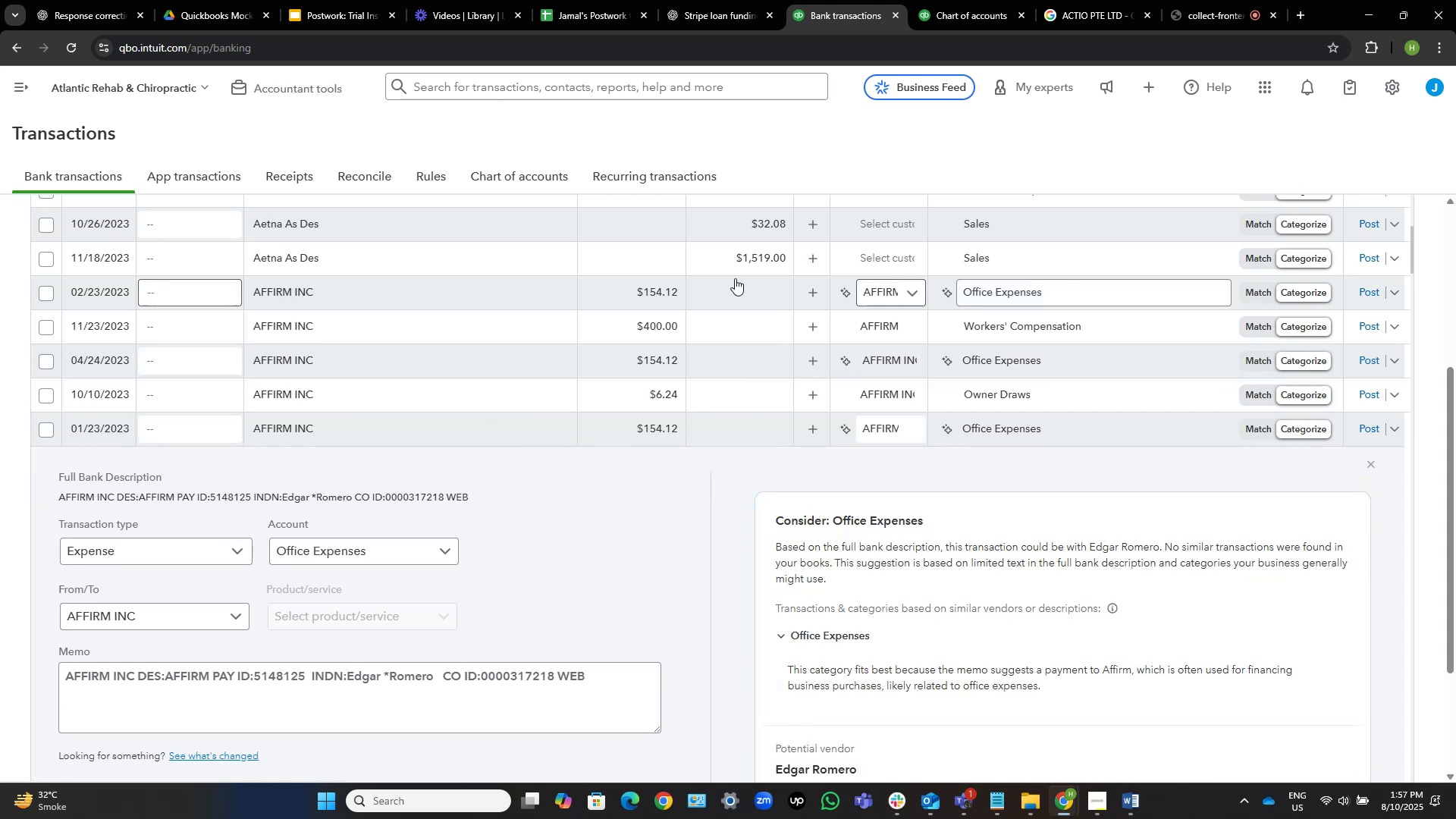 
wait(5.18)
 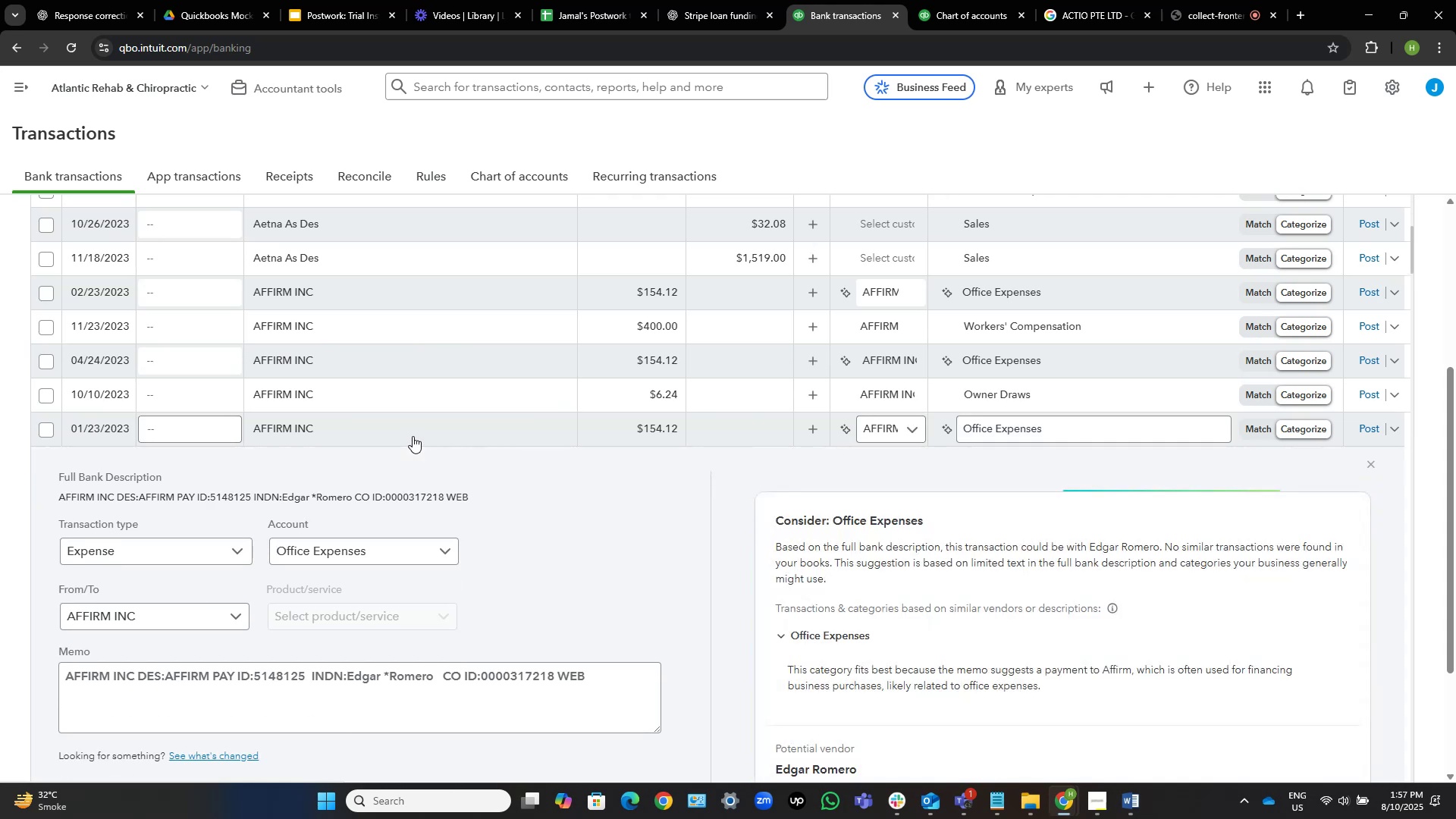 
left_click([506, 434])
 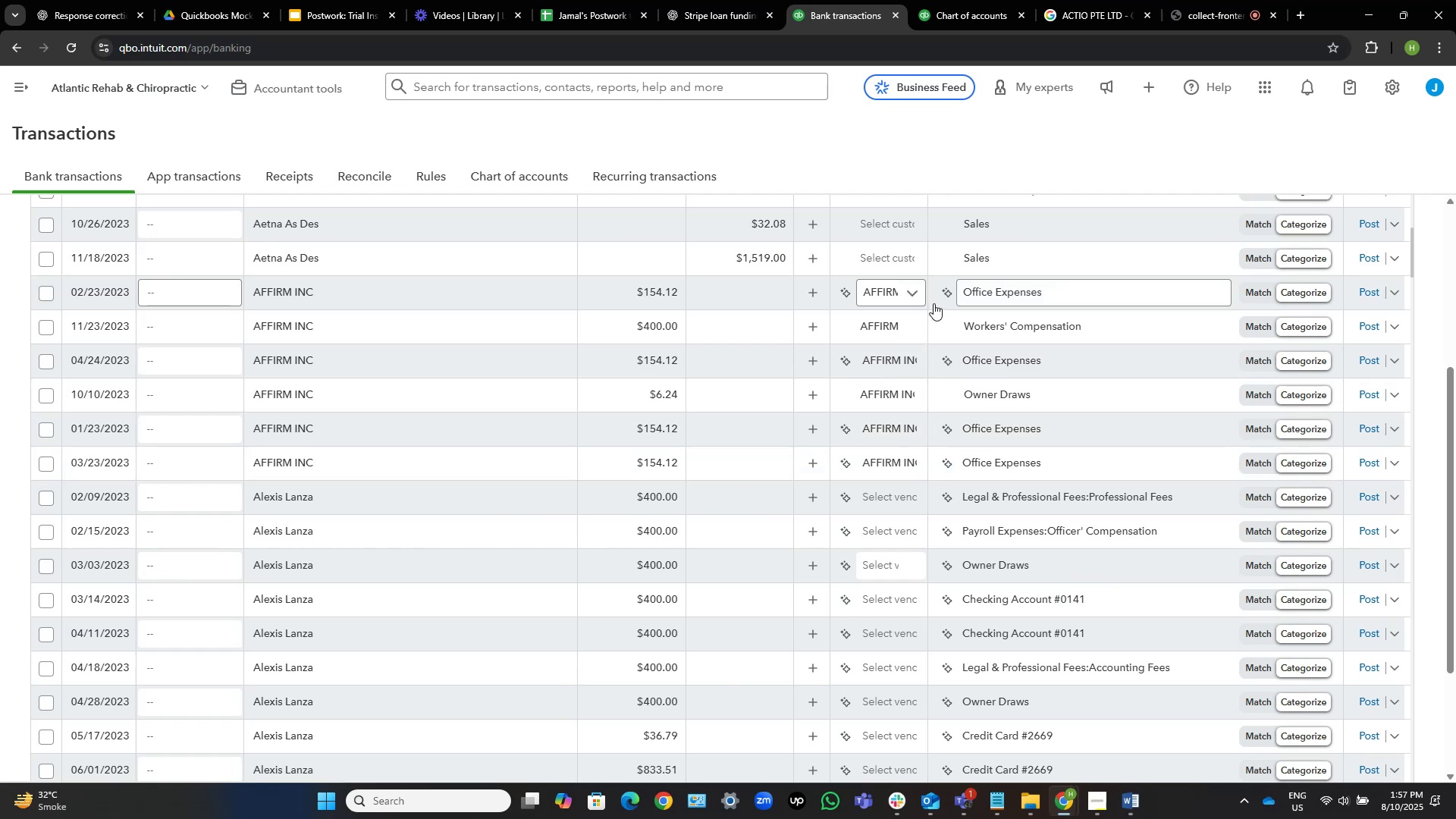 
wait(6.26)
 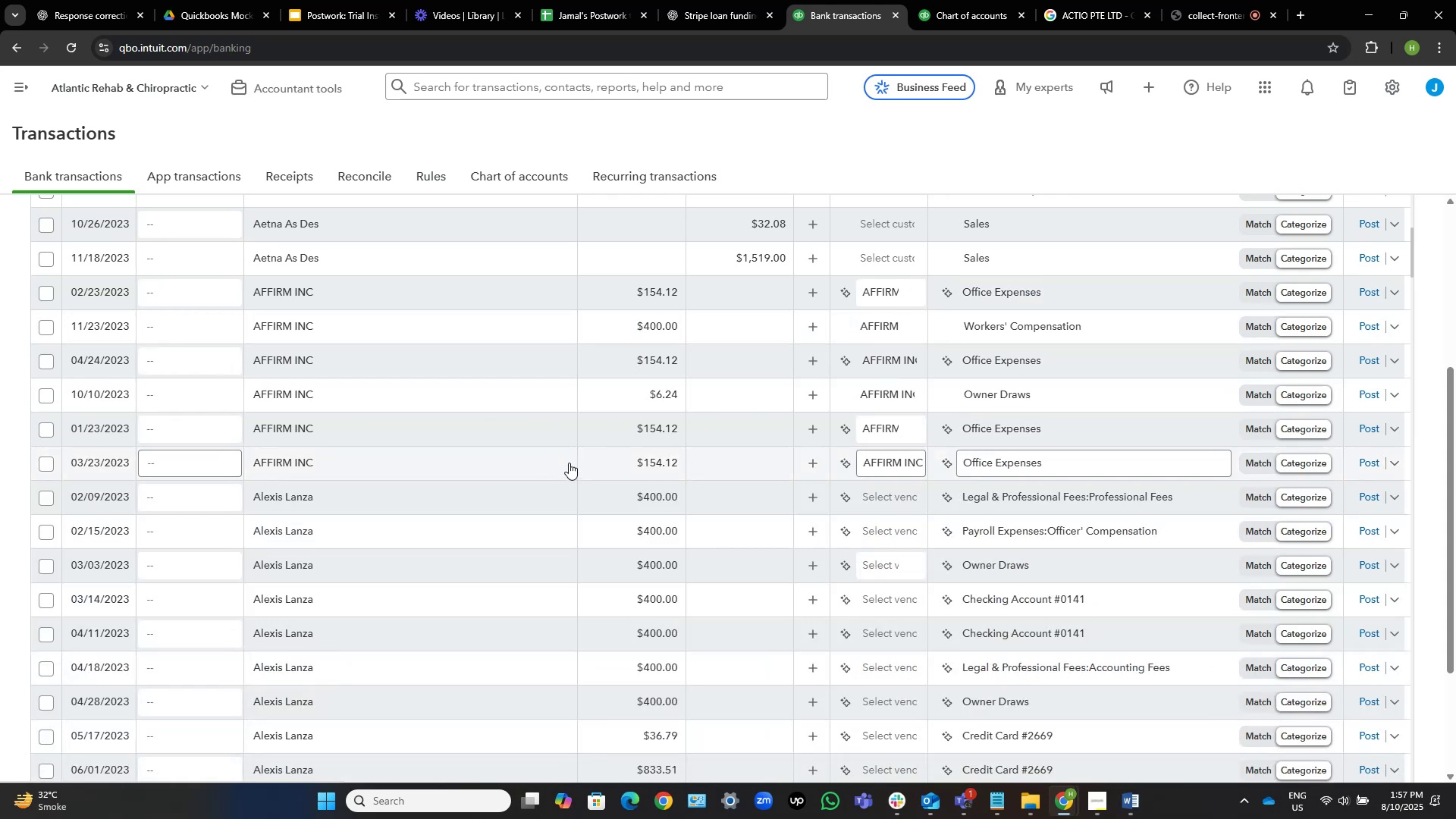 
left_click([887, 328])
 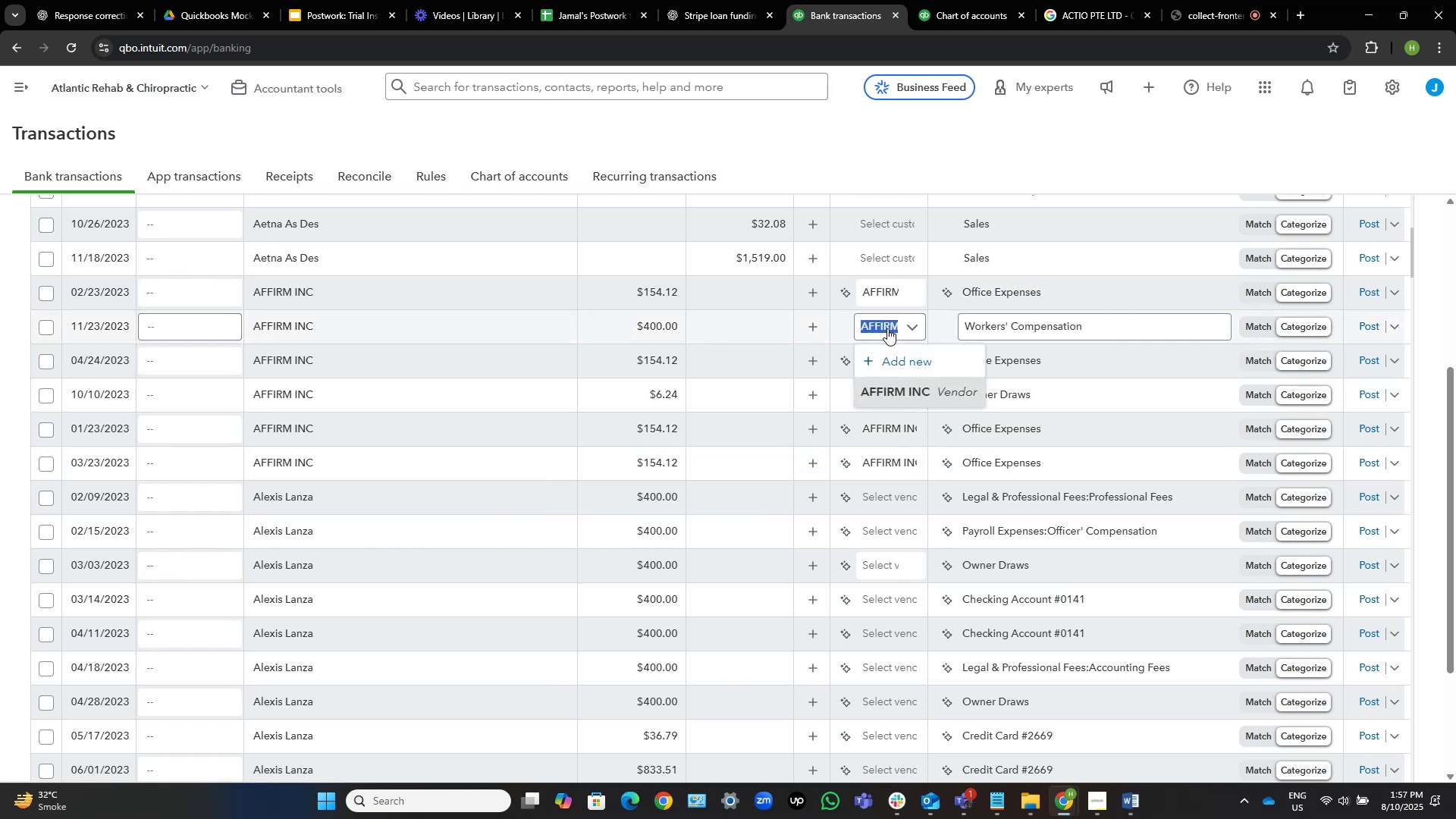 
left_click([887, 328])
 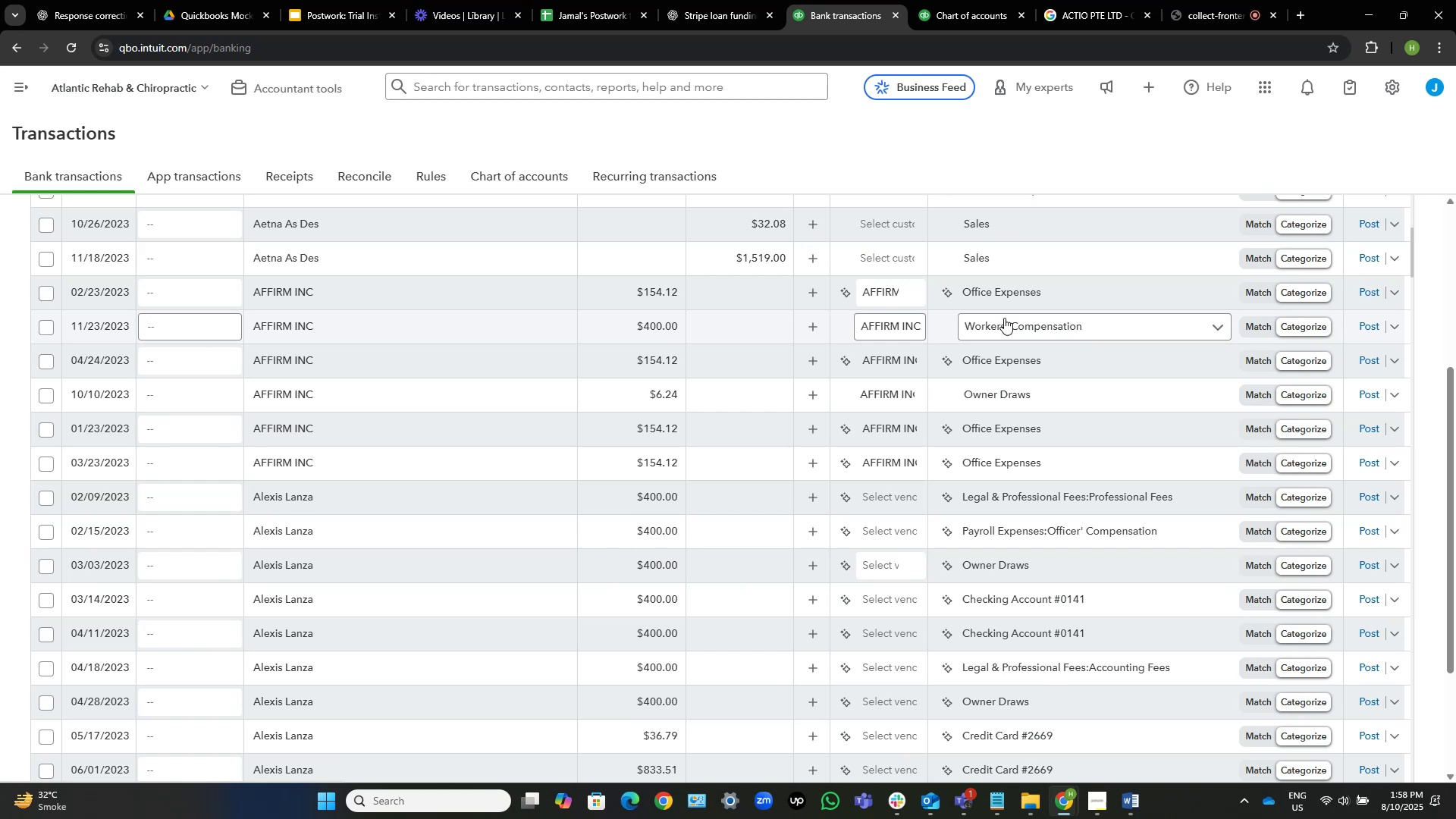 
wait(42.91)
 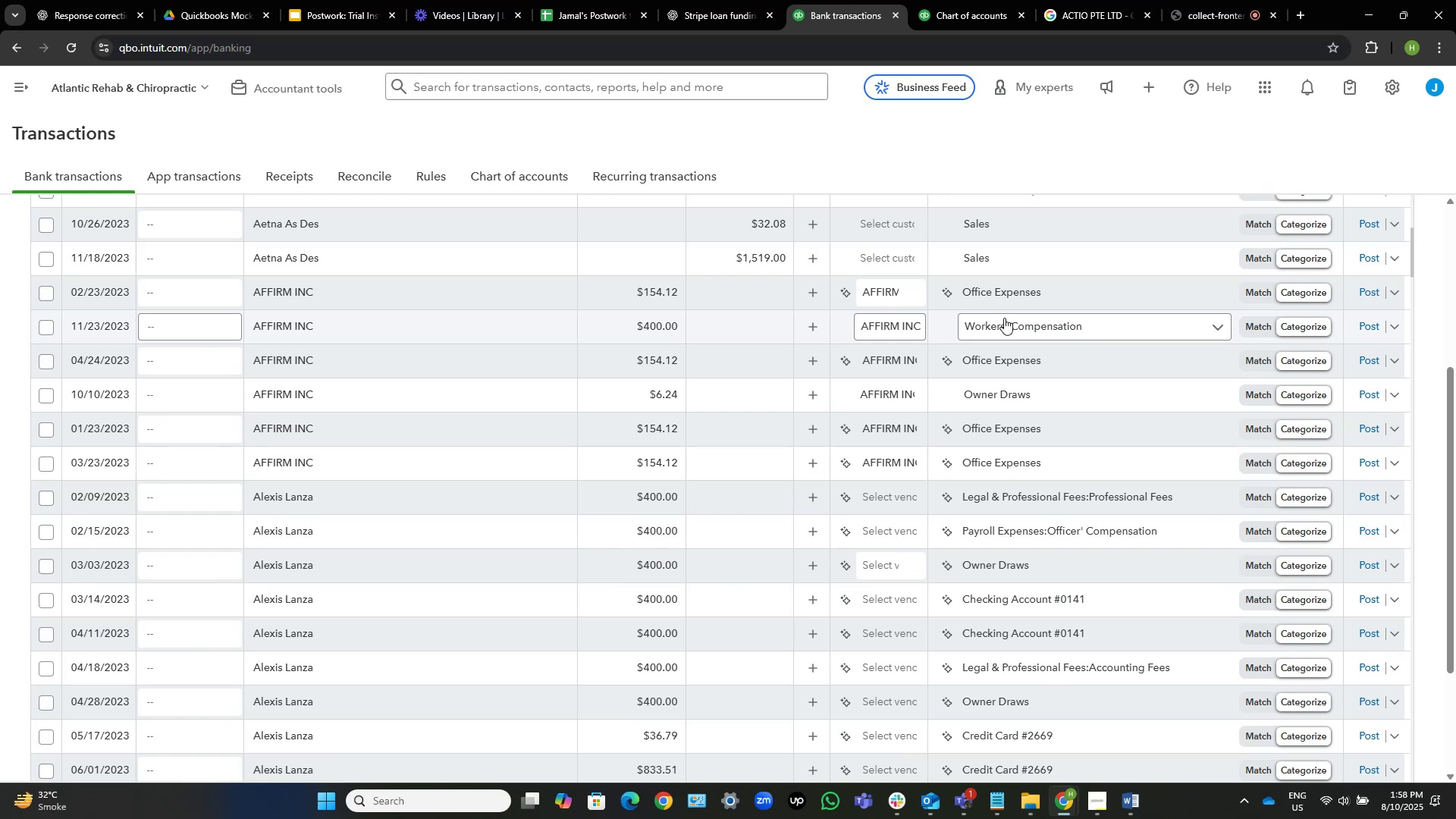 
left_click([1066, 302])
 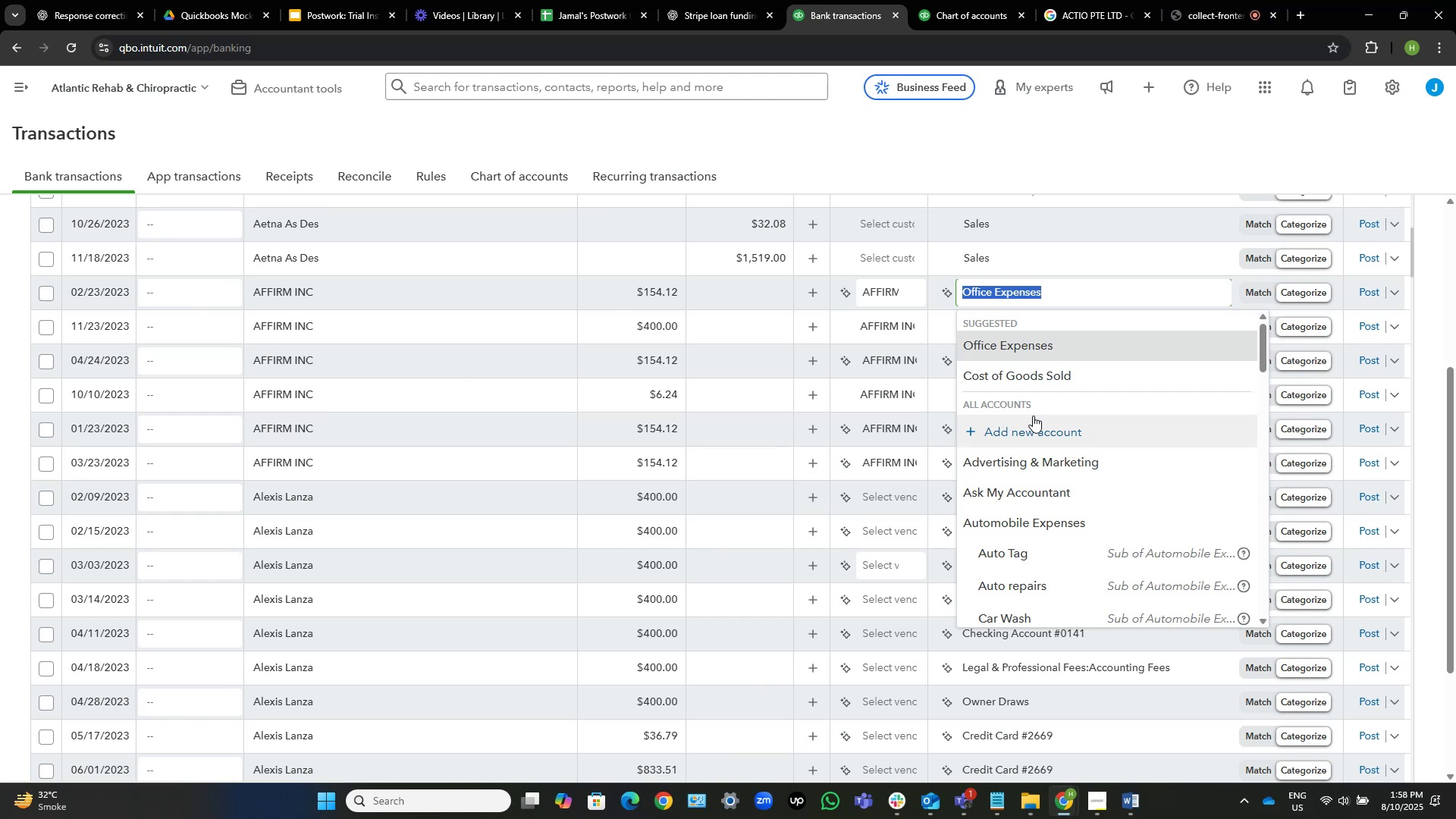 
scroll: coordinate [1068, 553], scroll_direction: down, amount: 6.0
 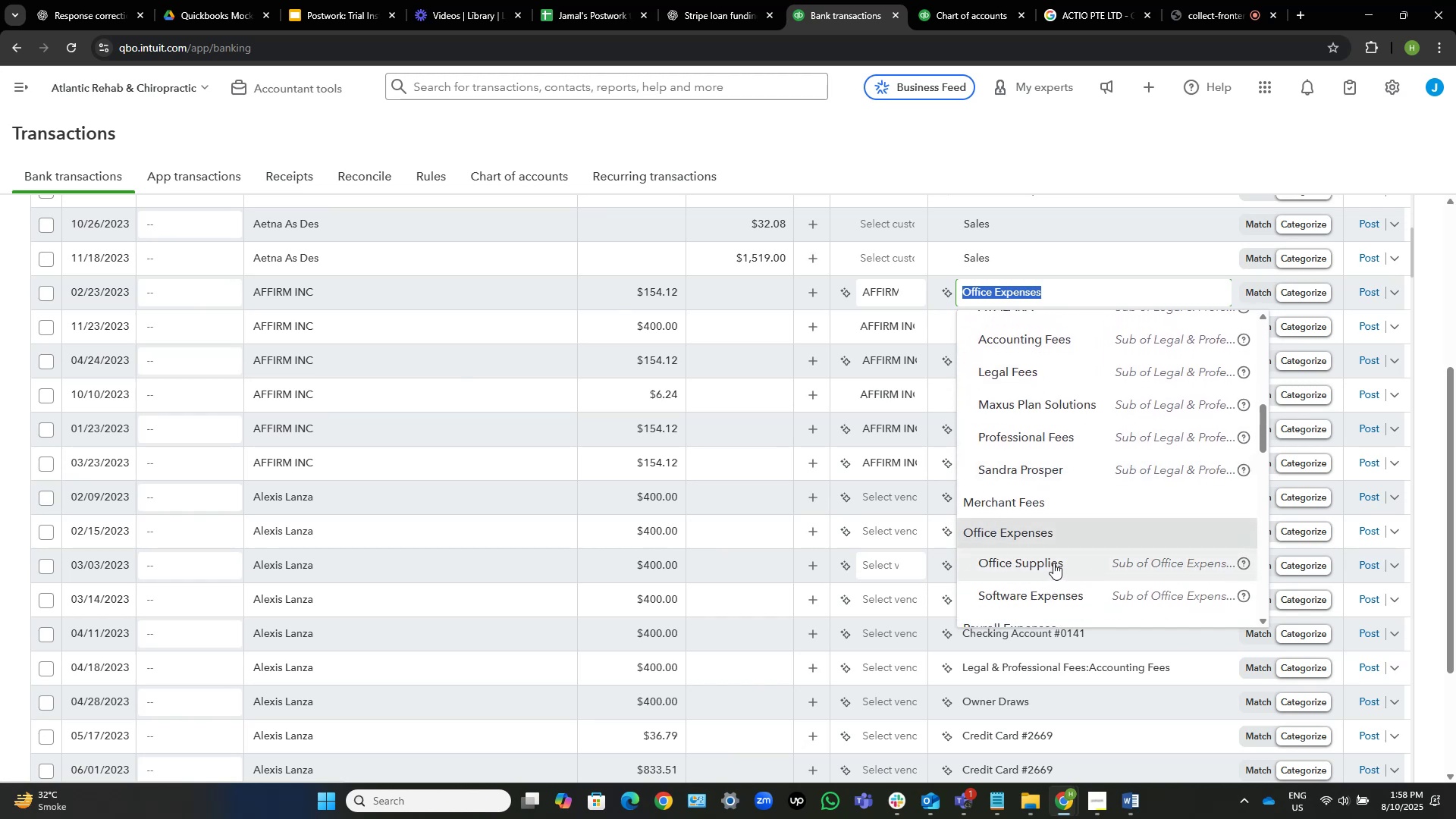 
left_click([1050, 563])
 